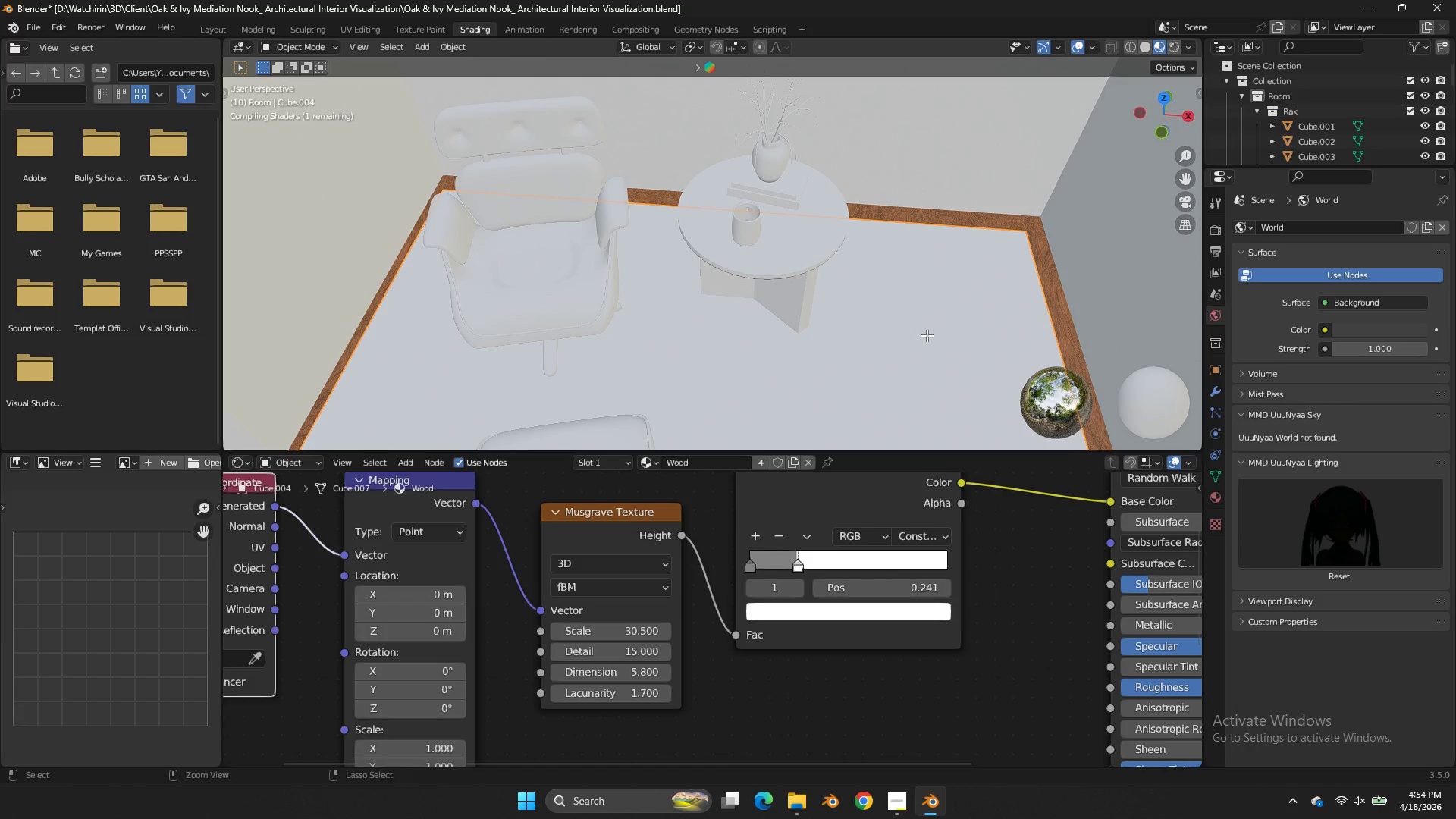 
key(Control+Z)
 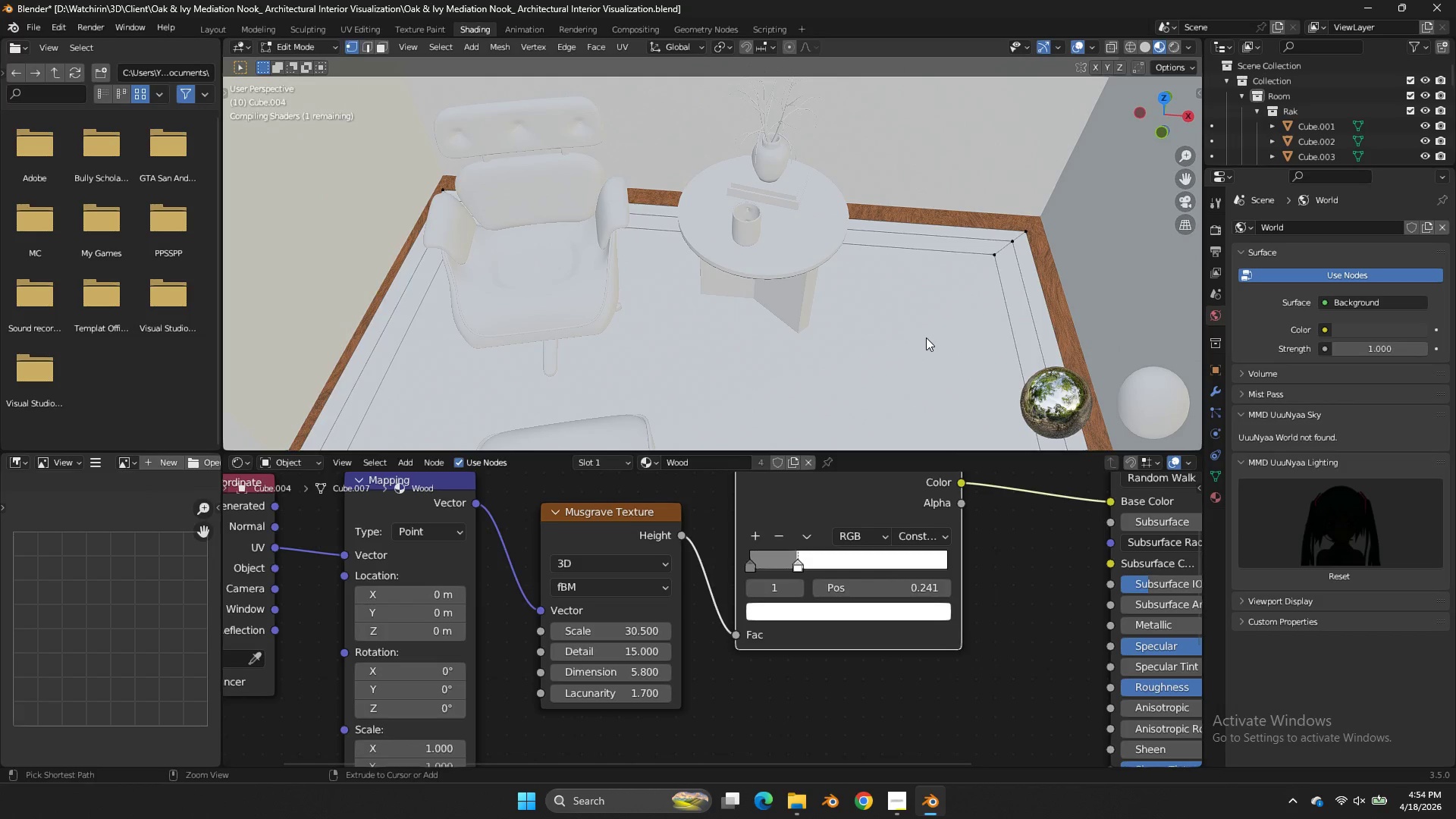 
key(Control+Z)
 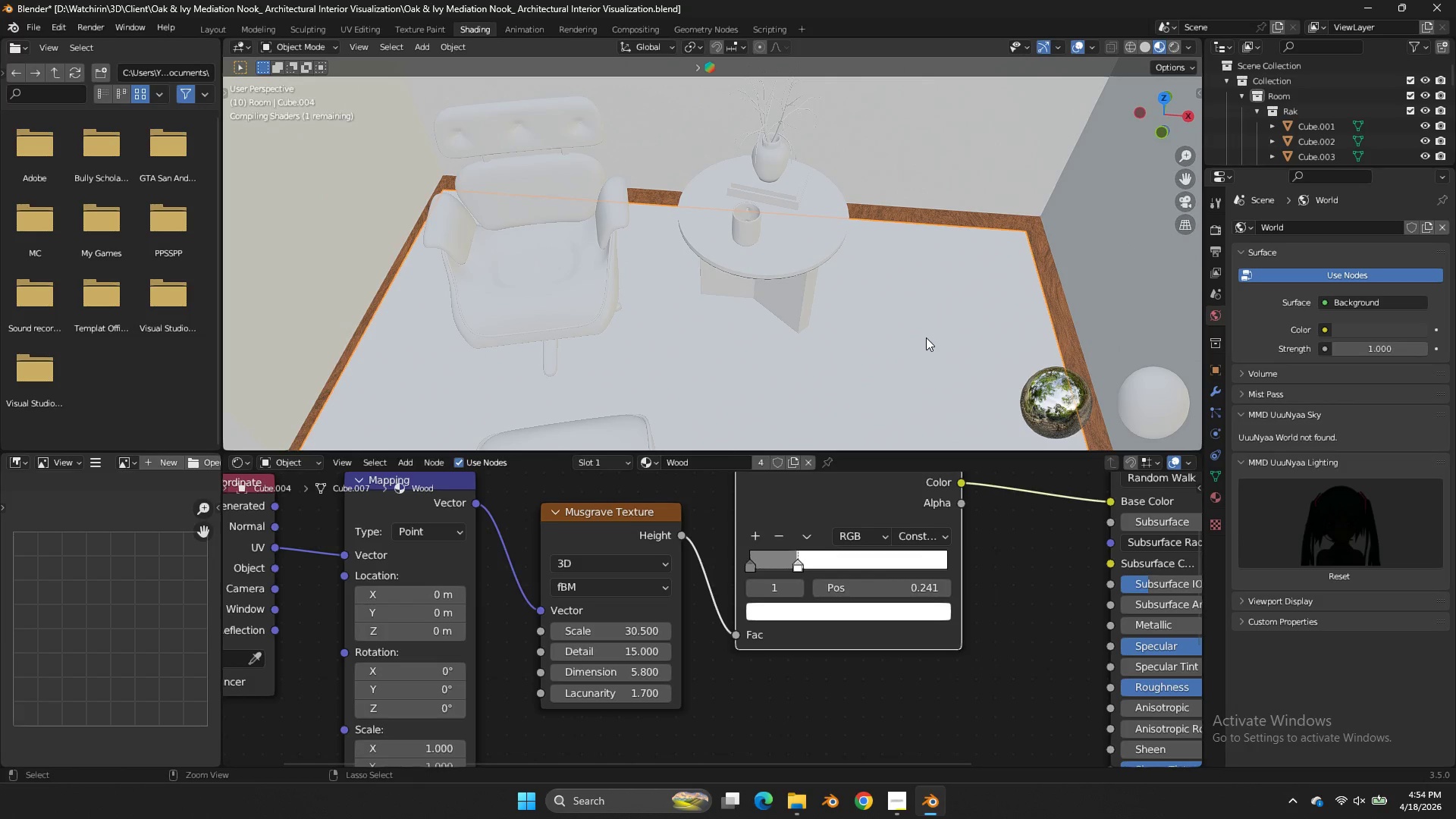 
key(Control+Z)
 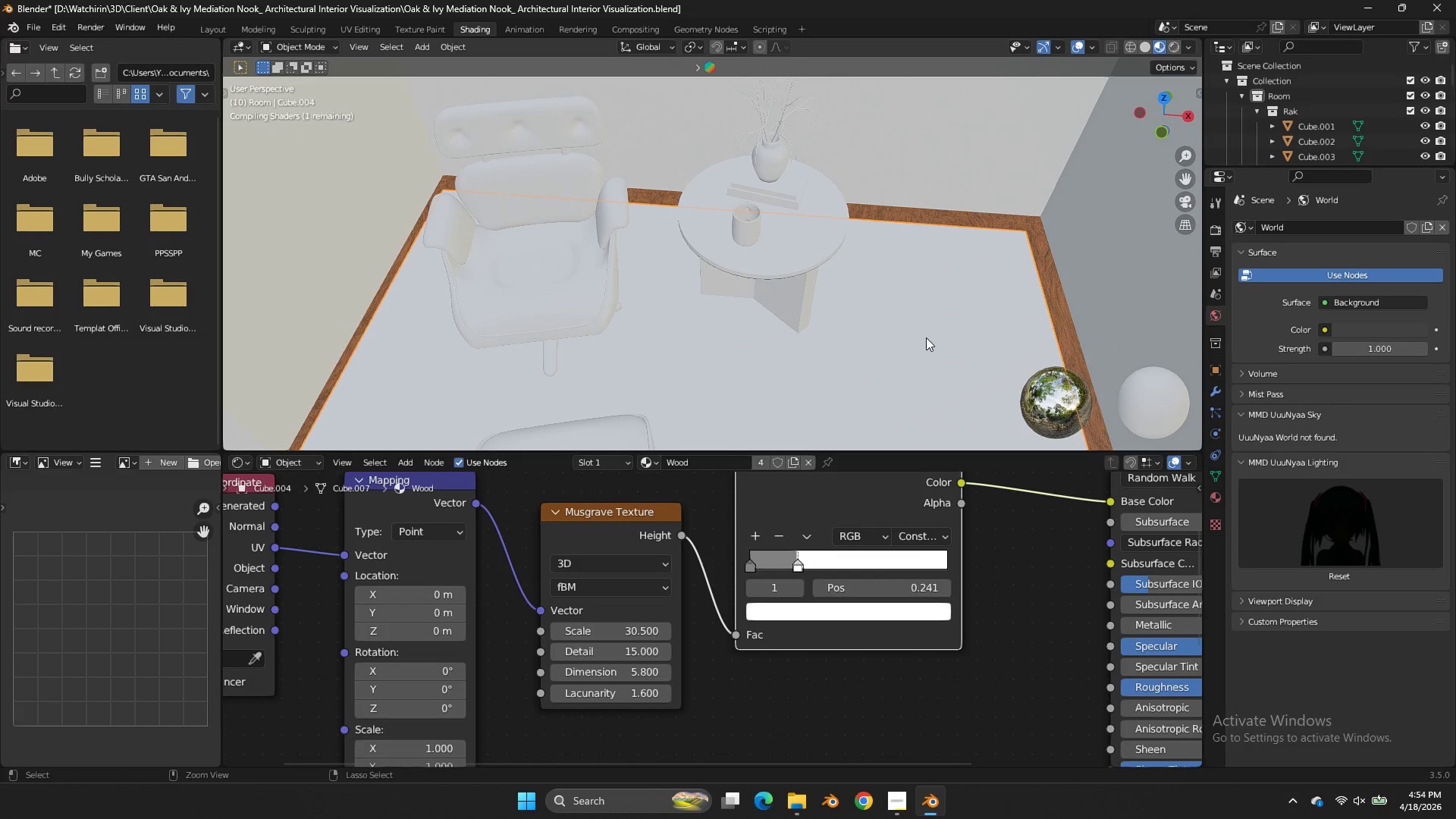 
key(Control+Z)
 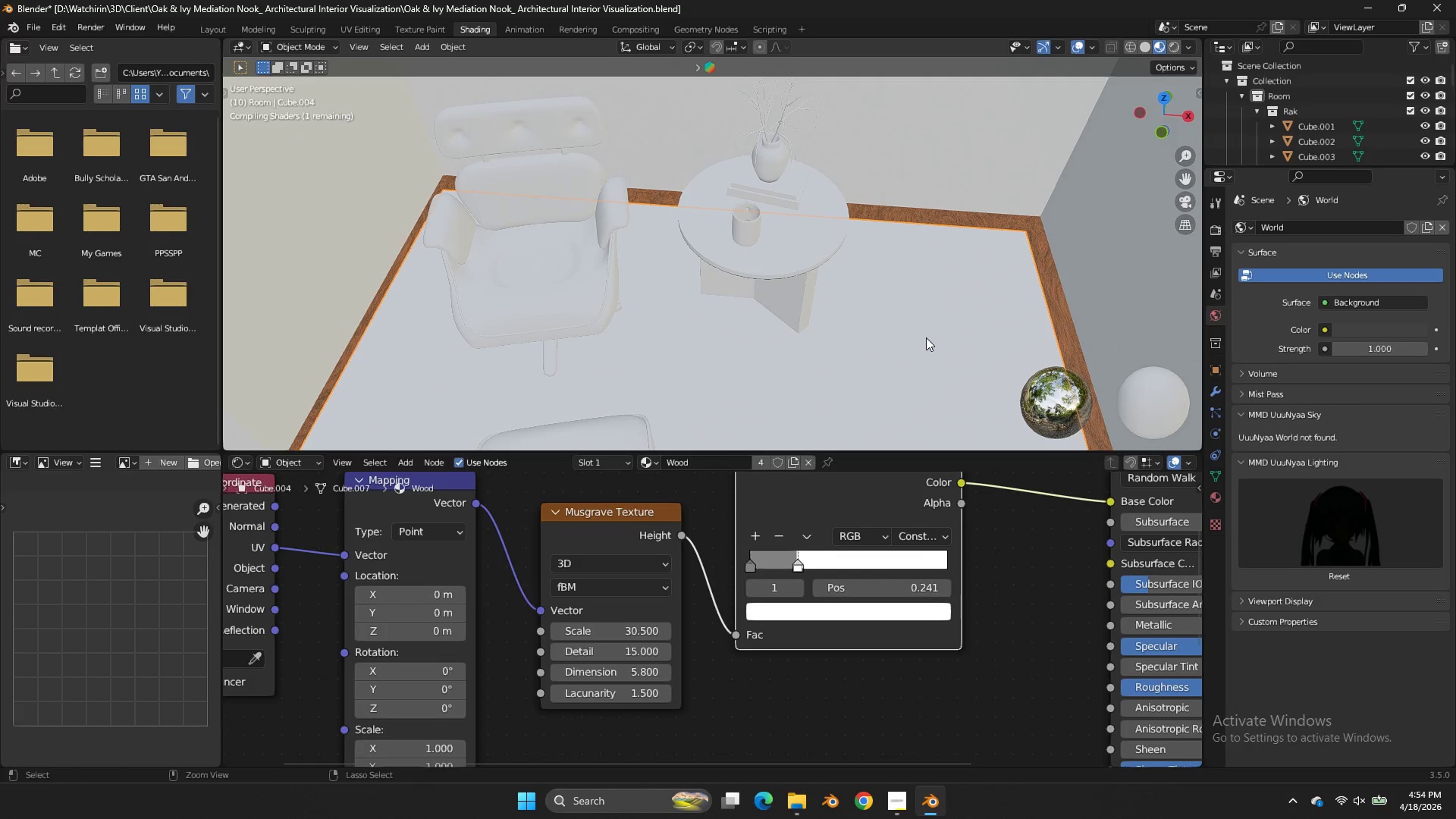 
key(Control+Z)
 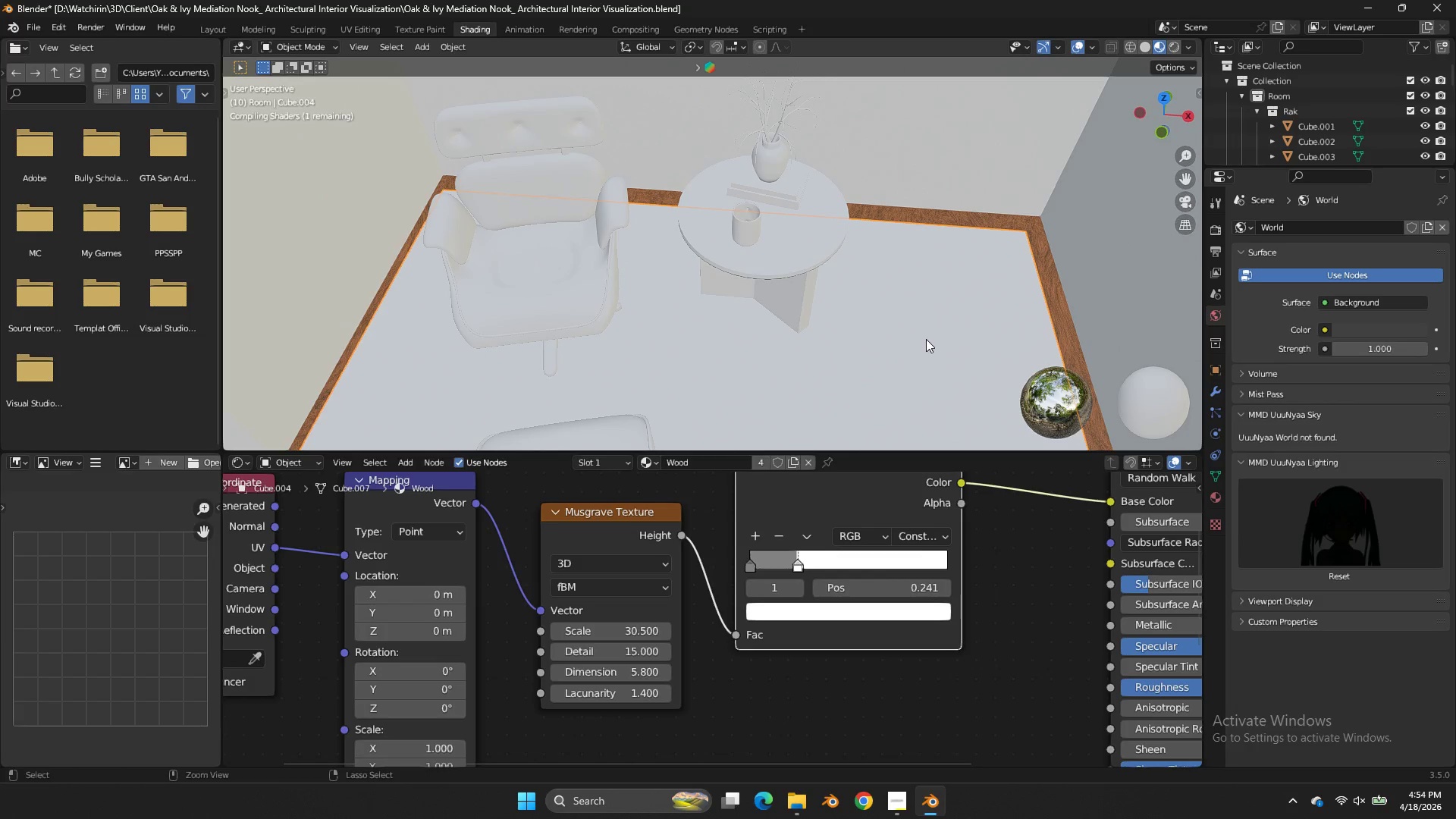 
key(Control+Z)
 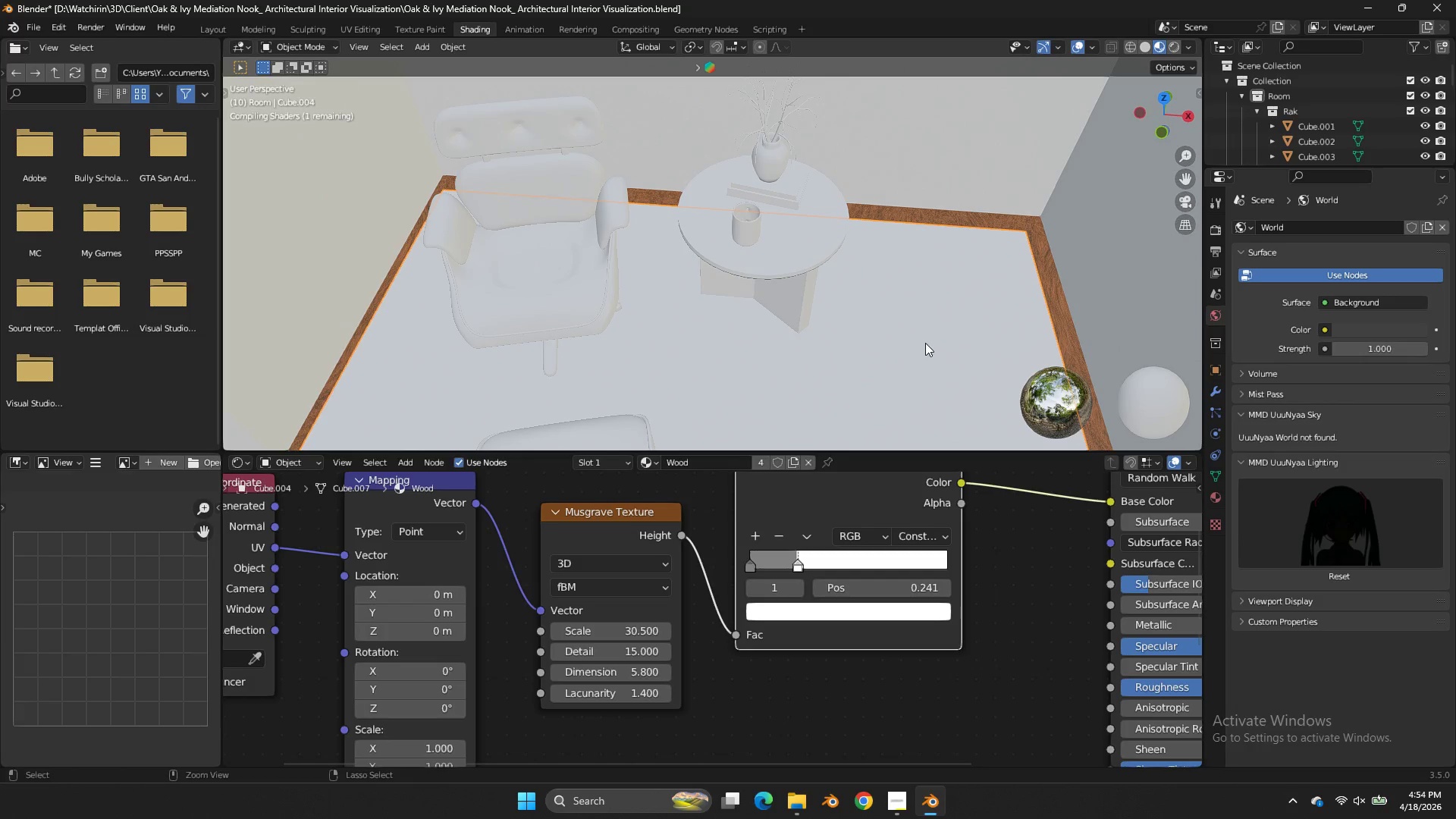 
key(Control+Z)
 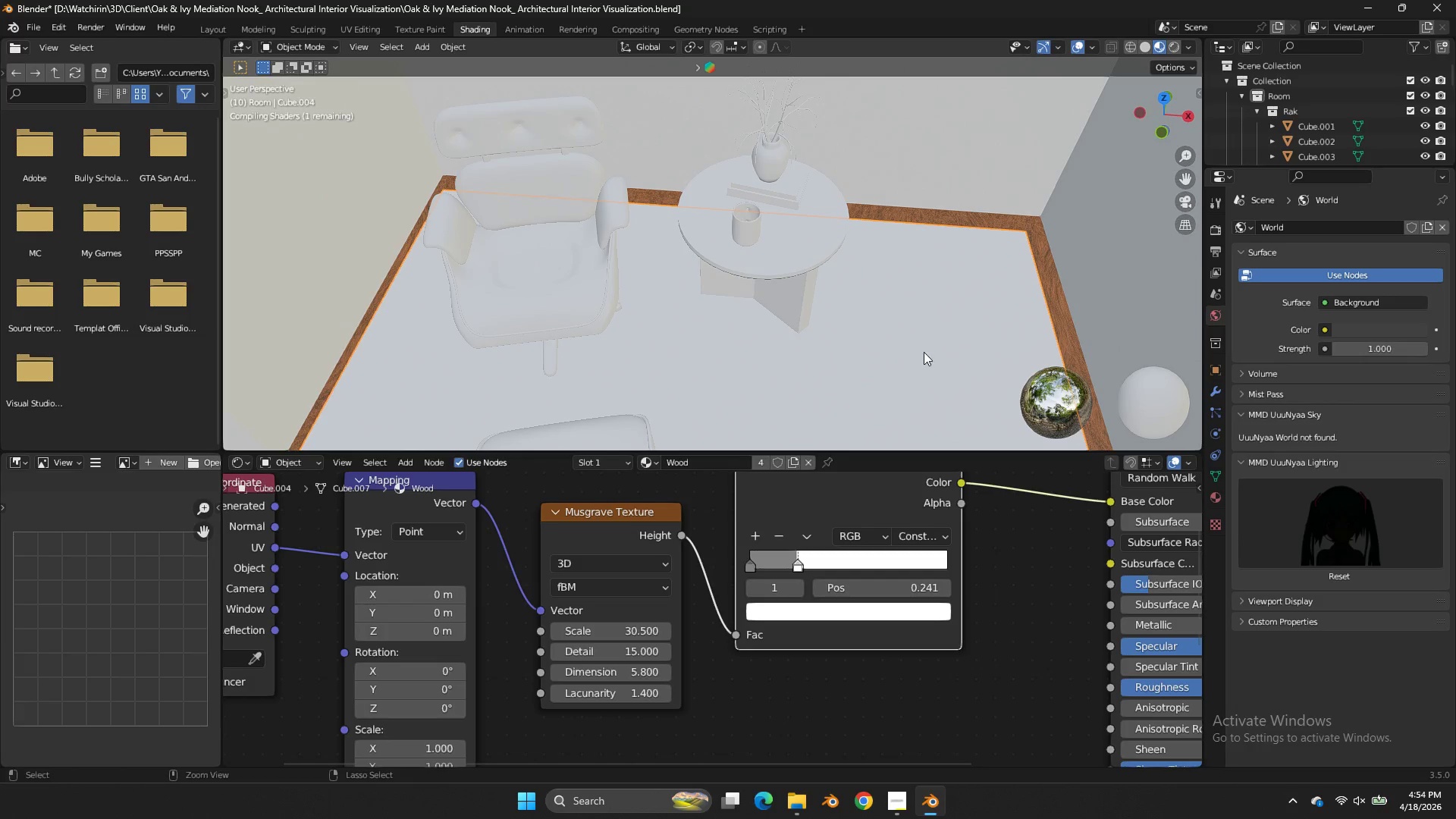 
key(Control+Z)
 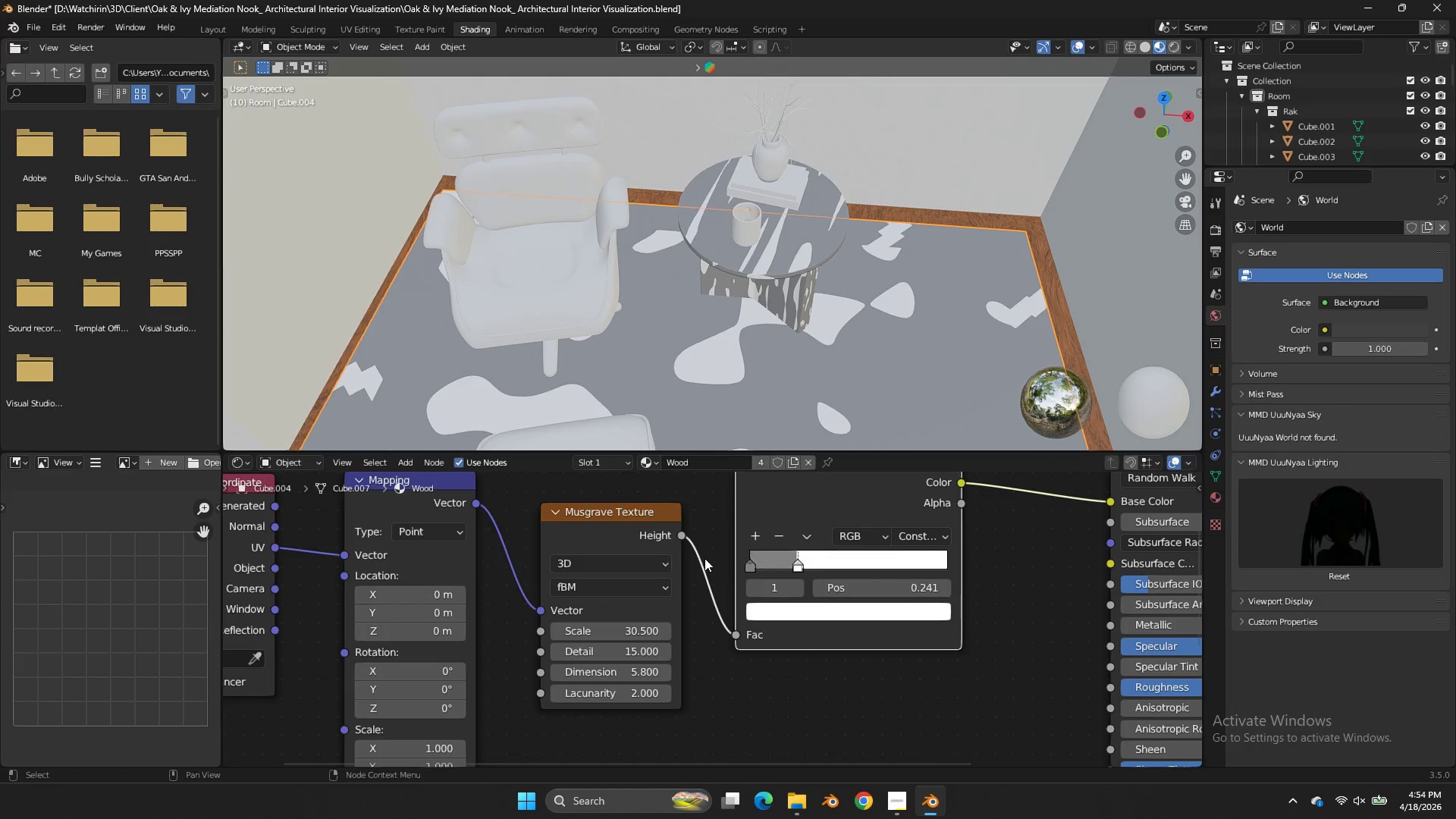 
left_click([617, 516])
 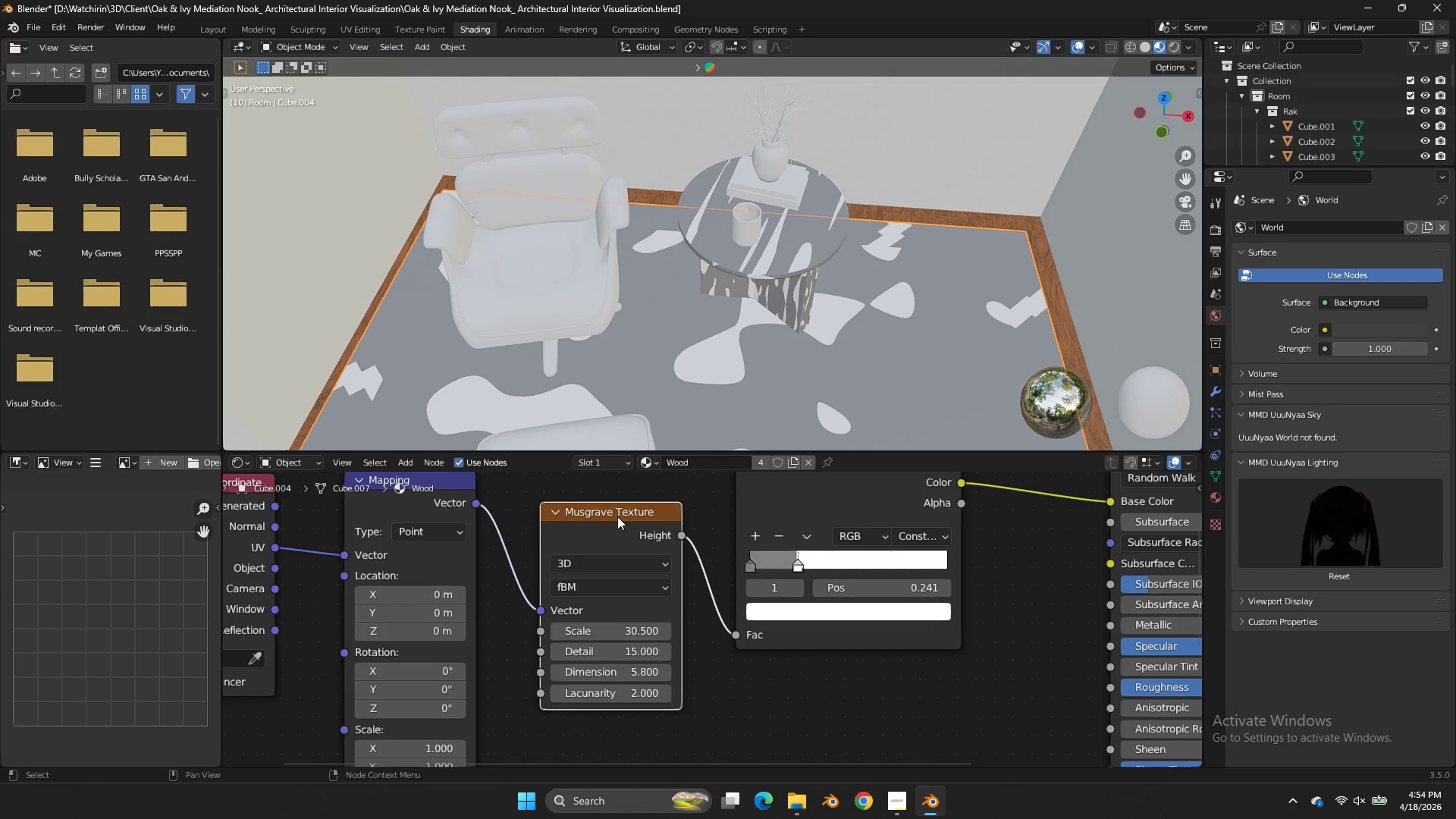 
key(X)
 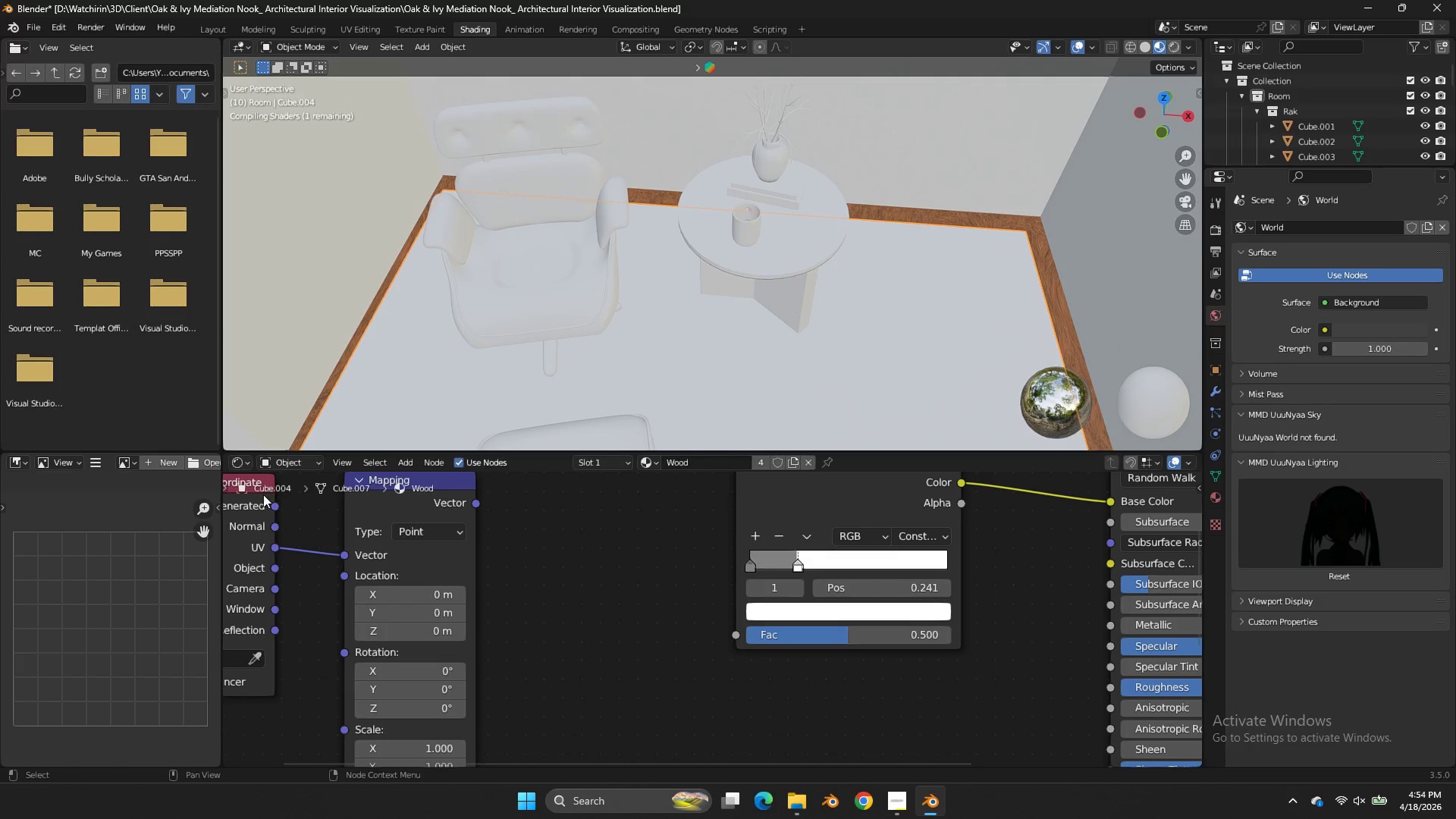 
left_click_drag(start_coordinate=[271, 497], to_coordinate=[303, 522])
 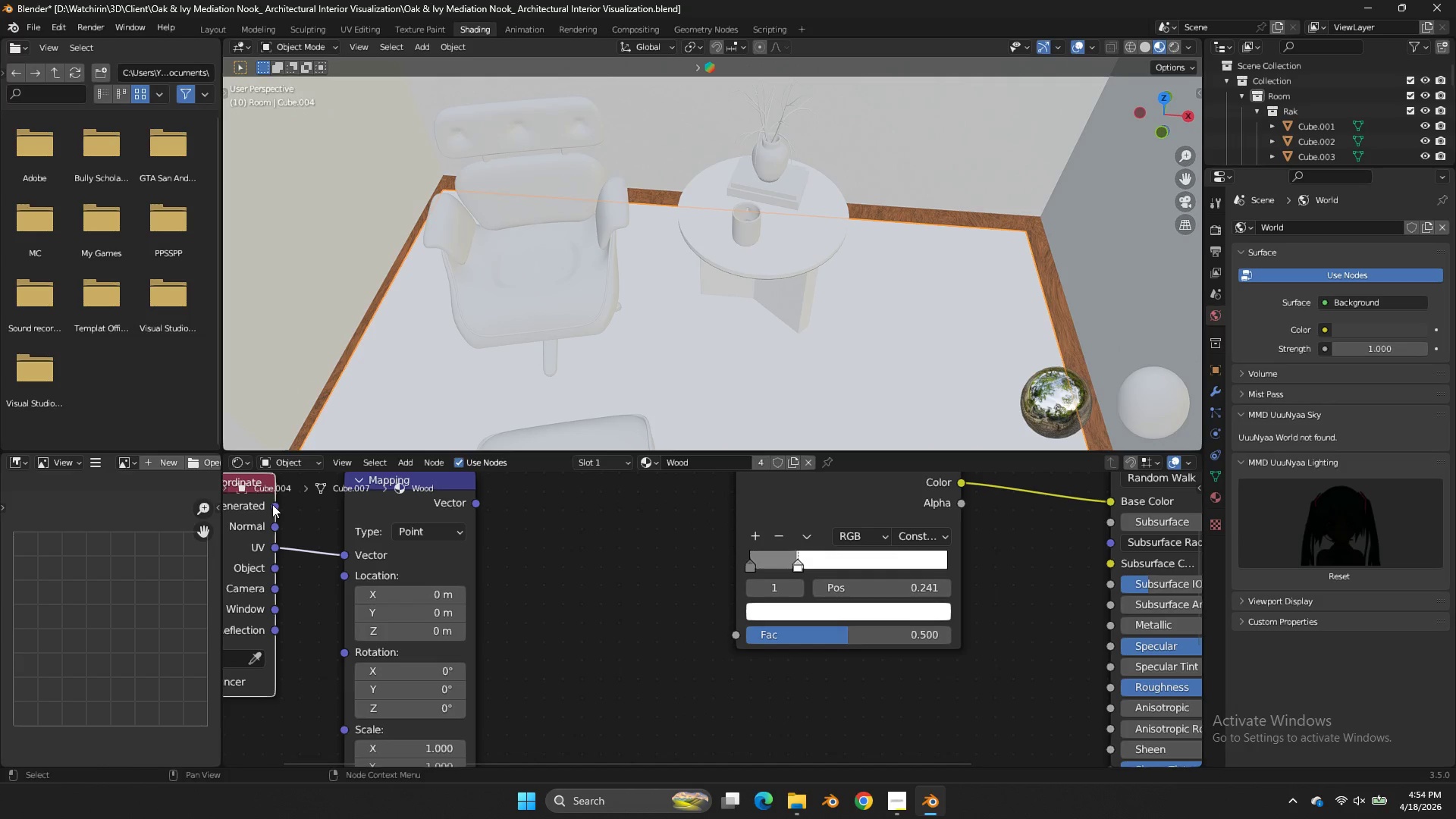 
left_click_drag(start_coordinate=[271, 504], to_coordinate=[346, 563])
 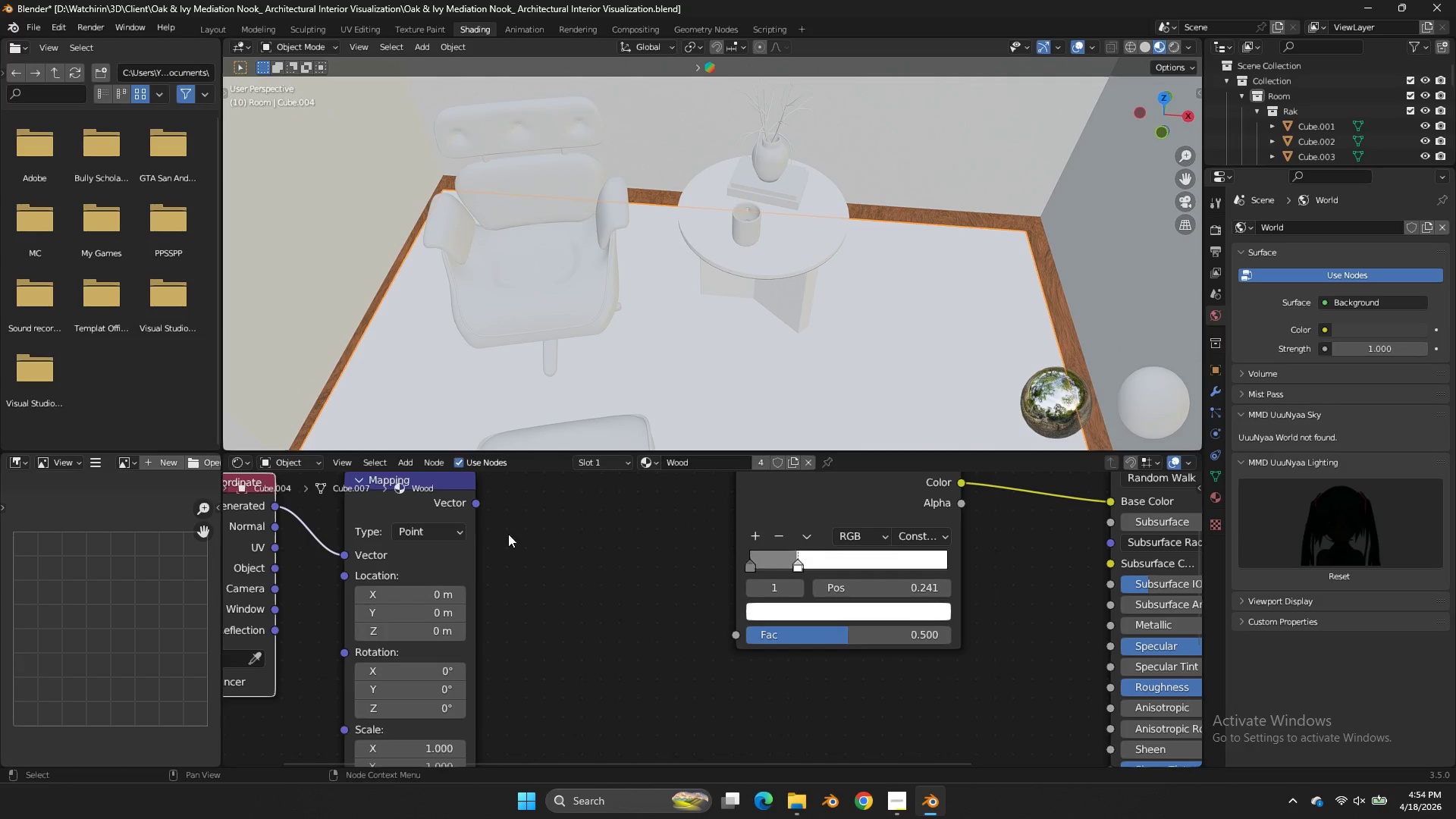 
left_click([518, 541])
 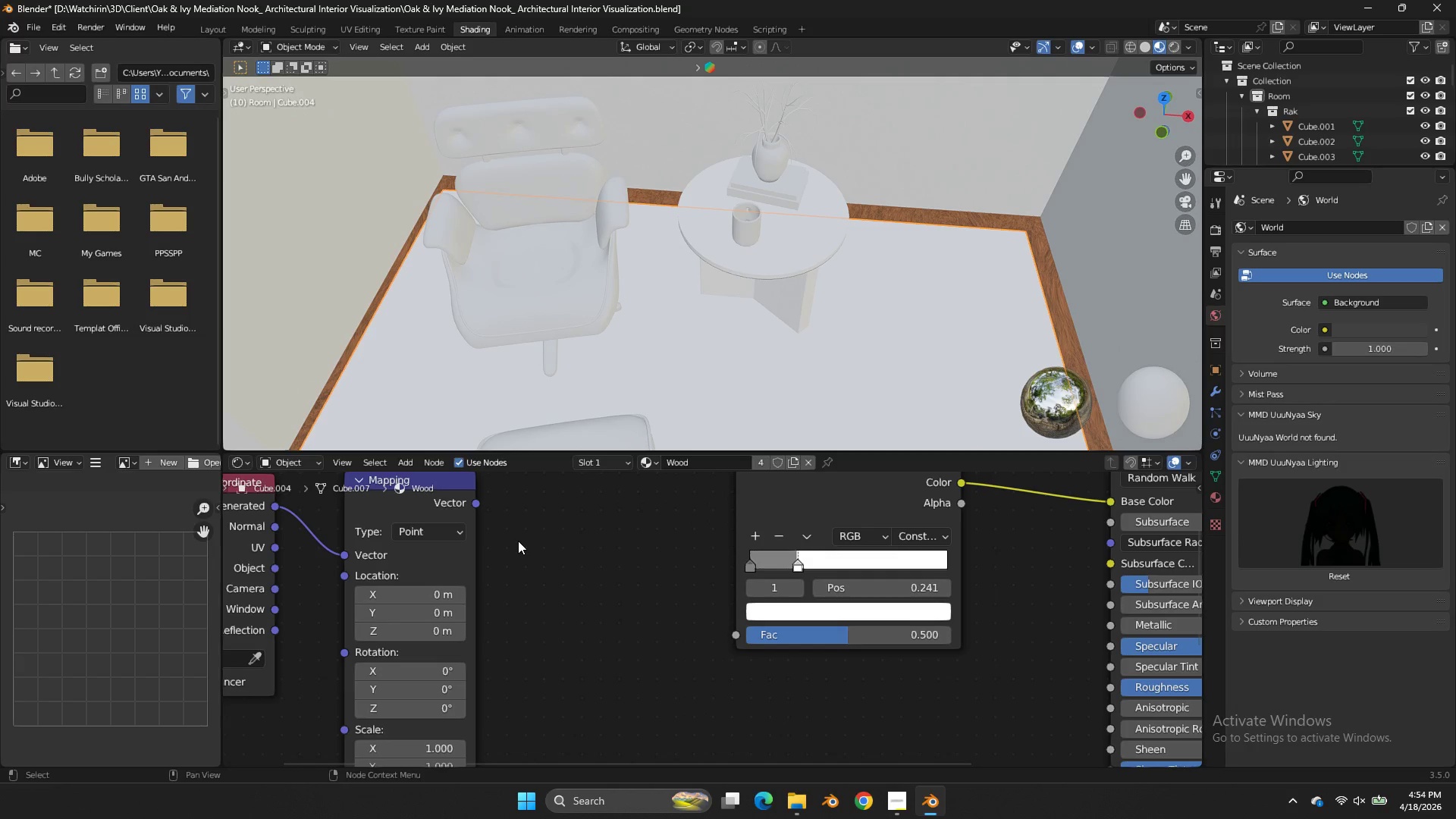 
key(Shift+ShiftLeft)
 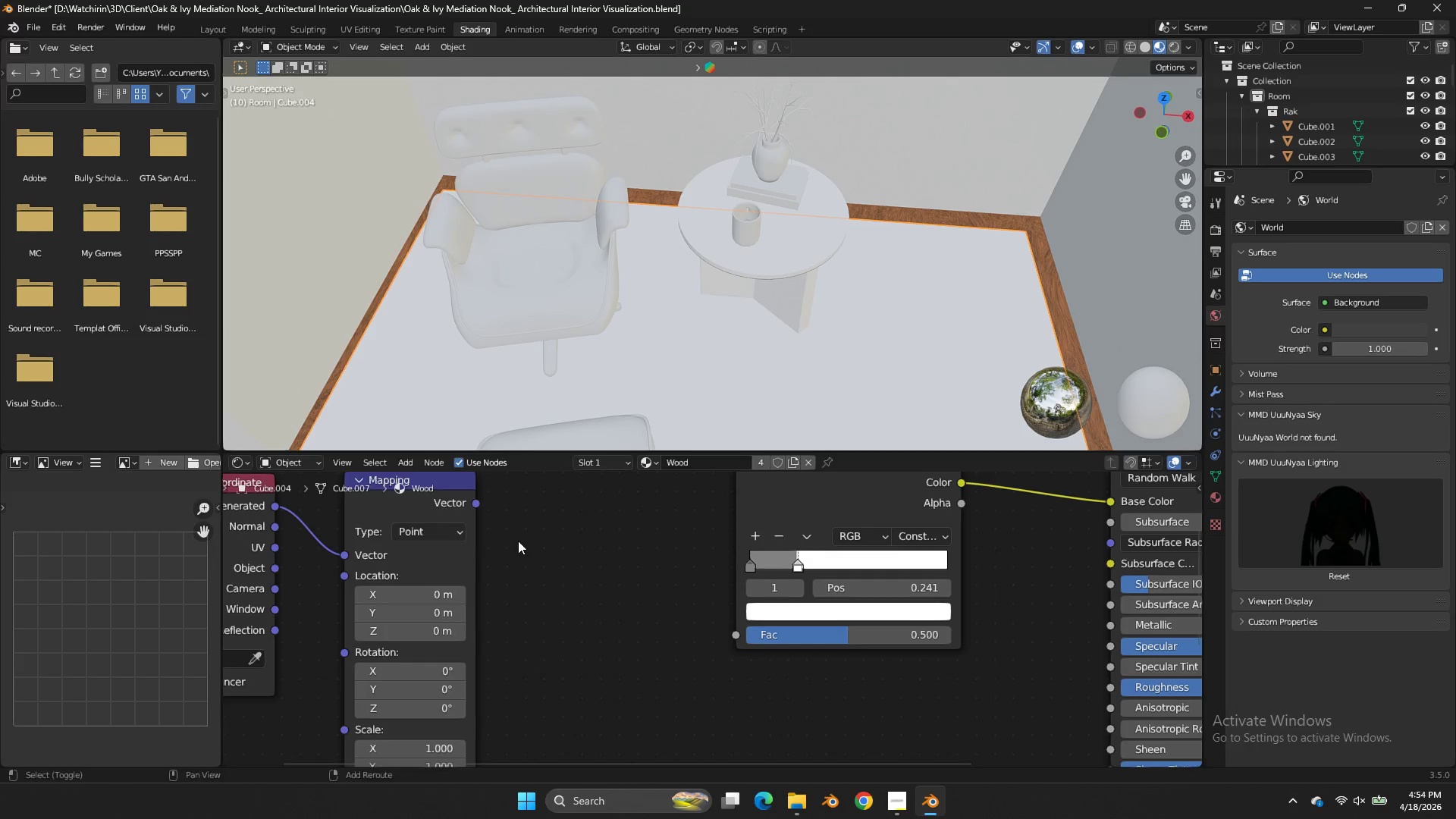 
key(Shift+A)
 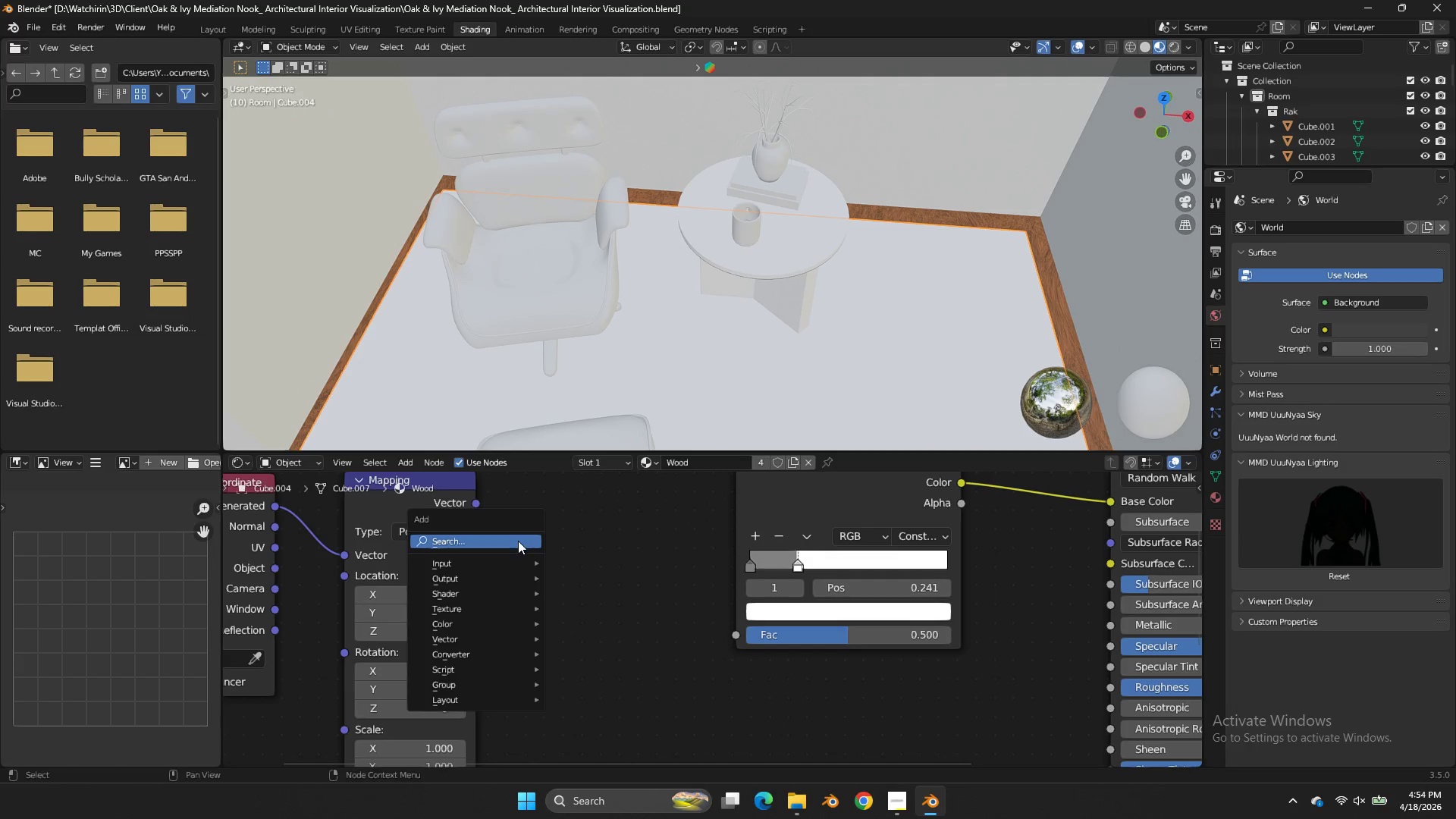 
double_click([518, 541])
 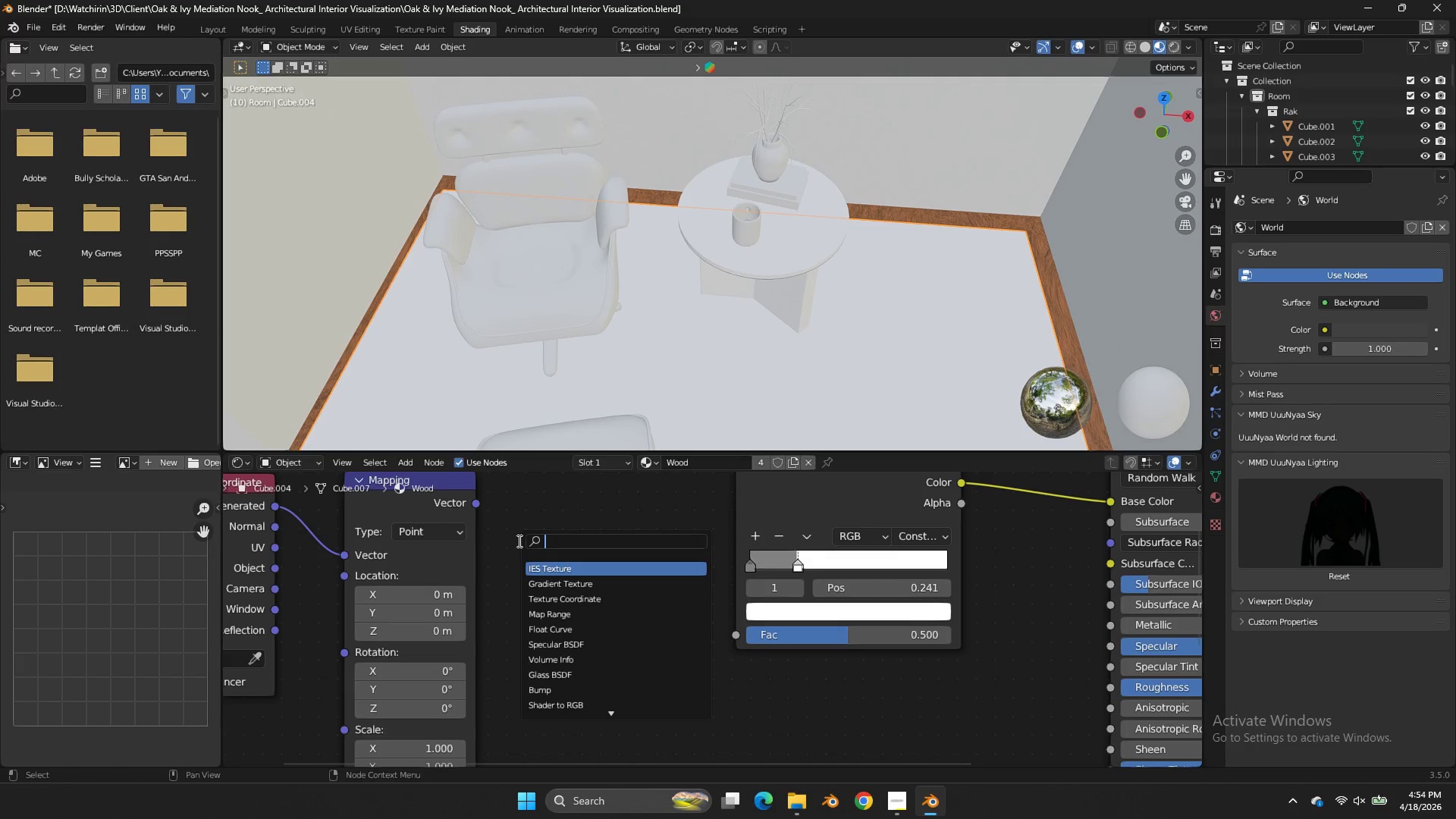 
type(noise)
 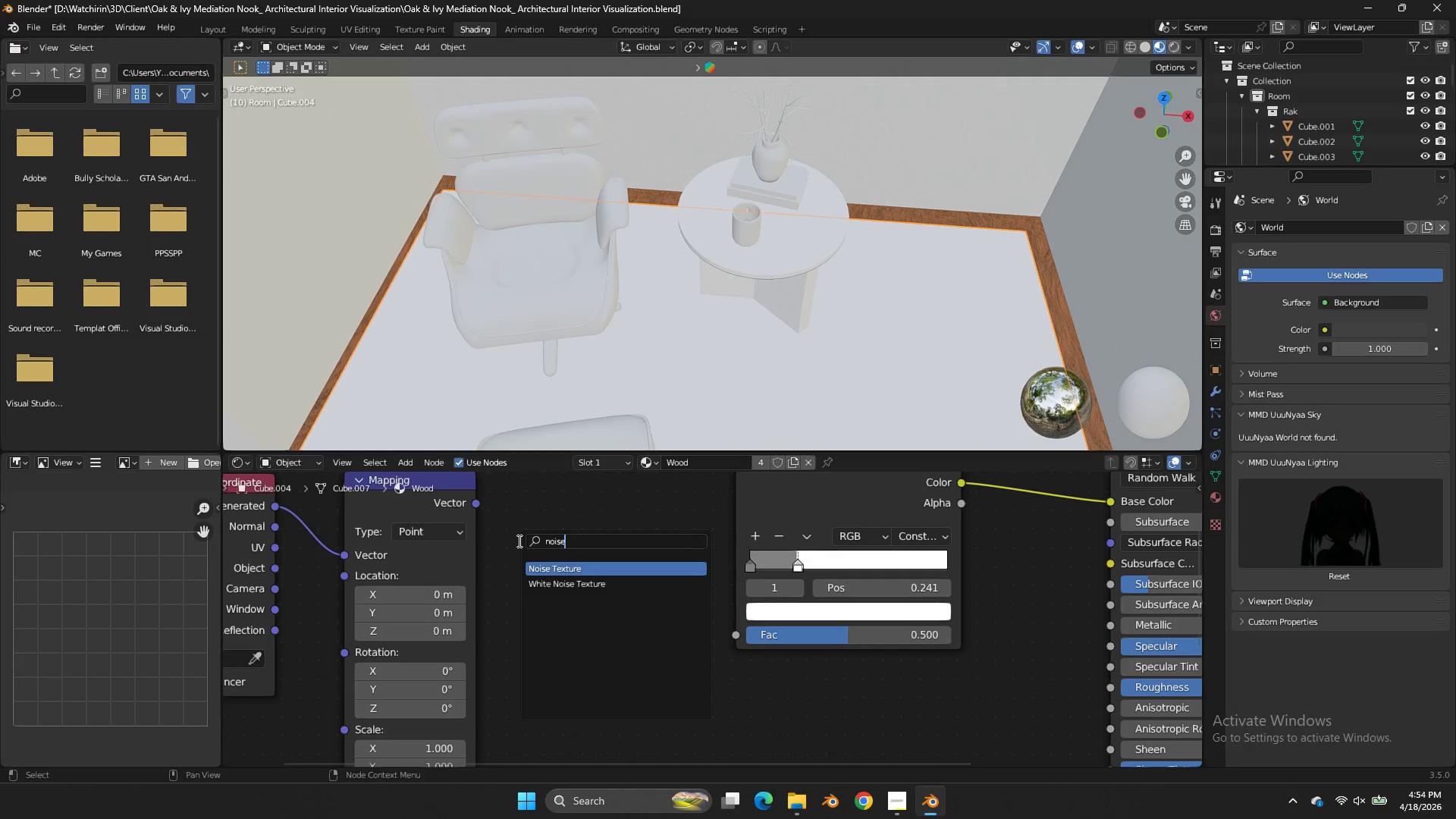 
key(Enter)
 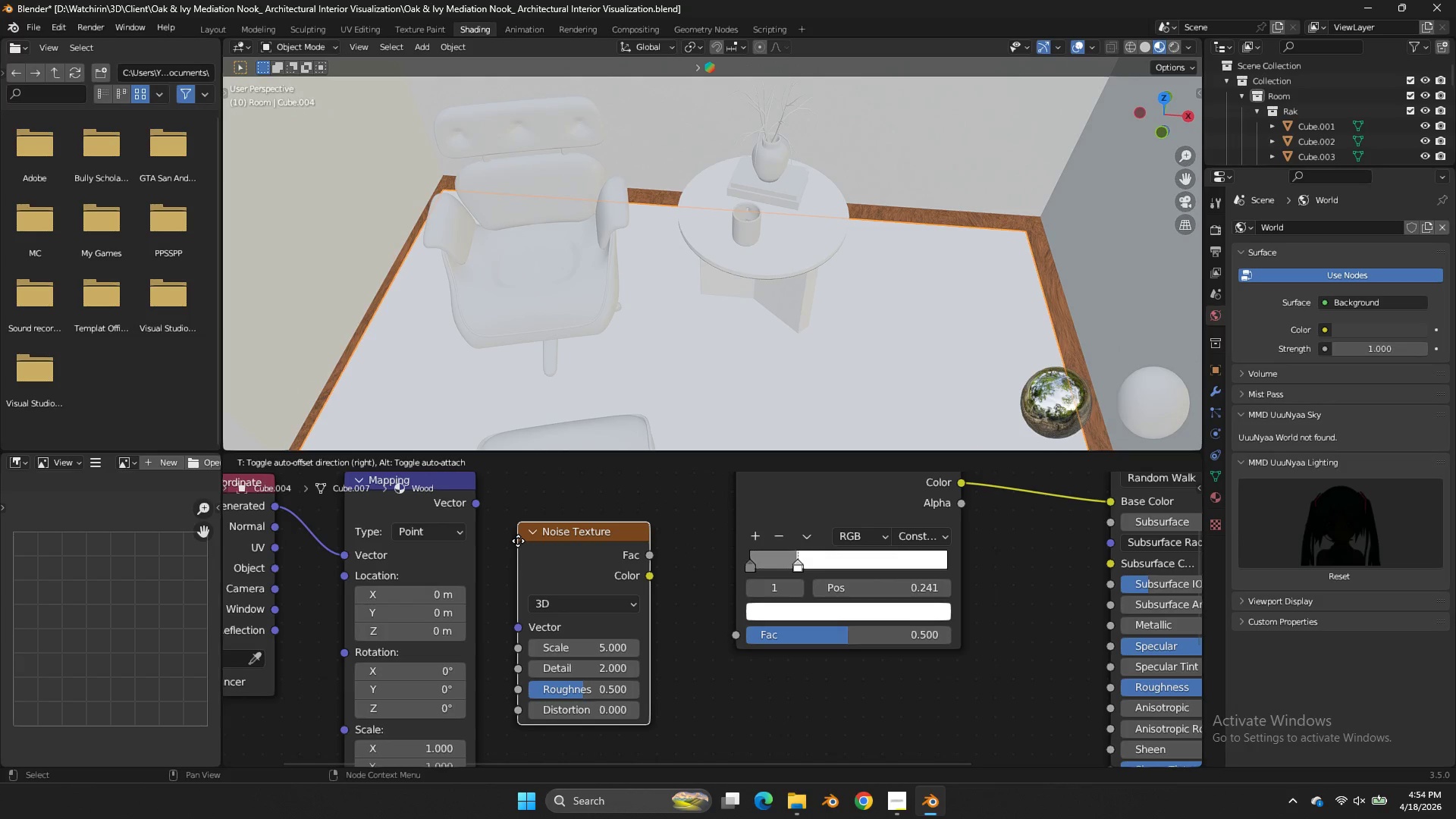 
left_click([518, 541])
 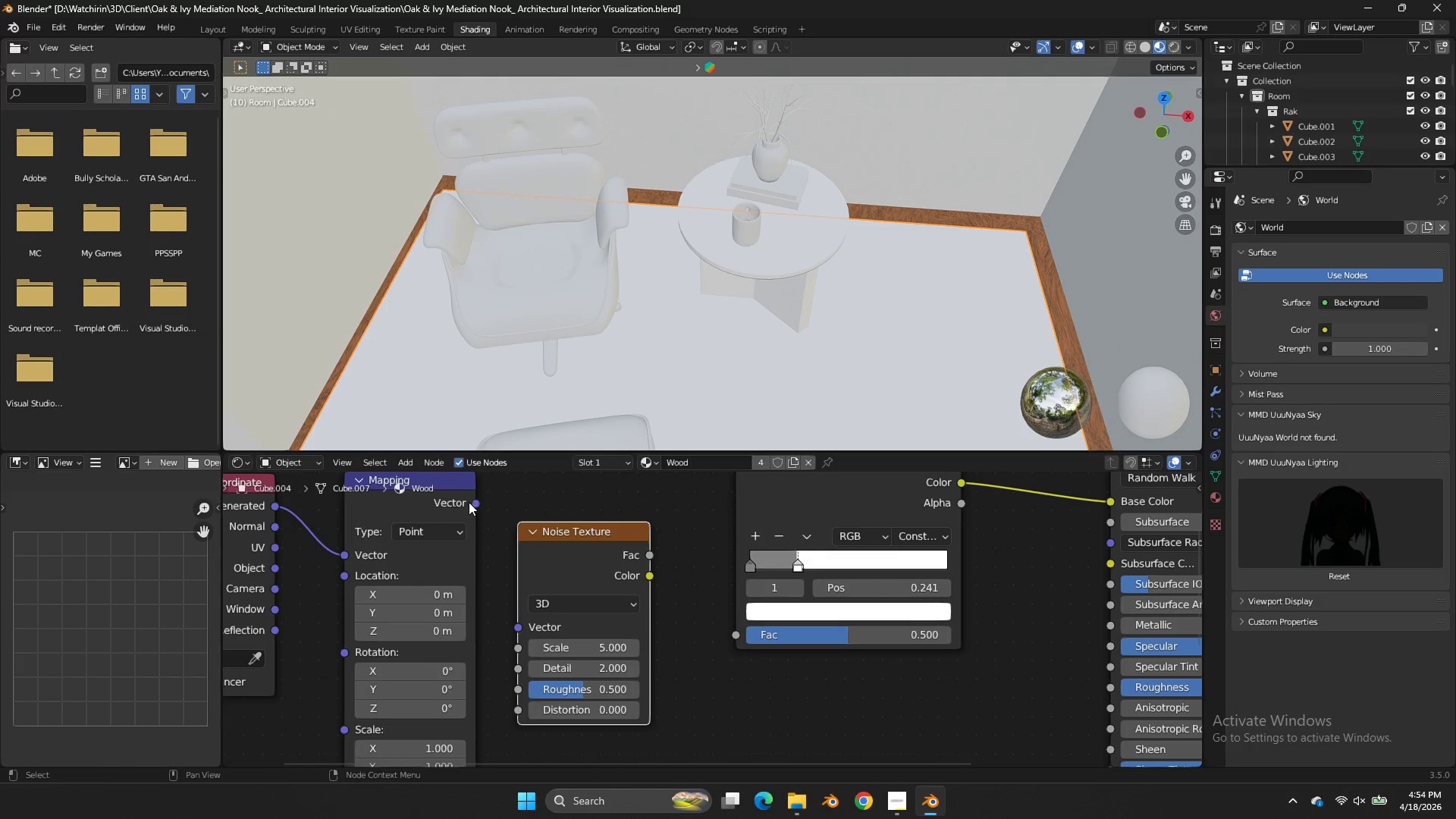 
left_click_drag(start_coordinate=[469, 507], to_coordinate=[522, 629])
 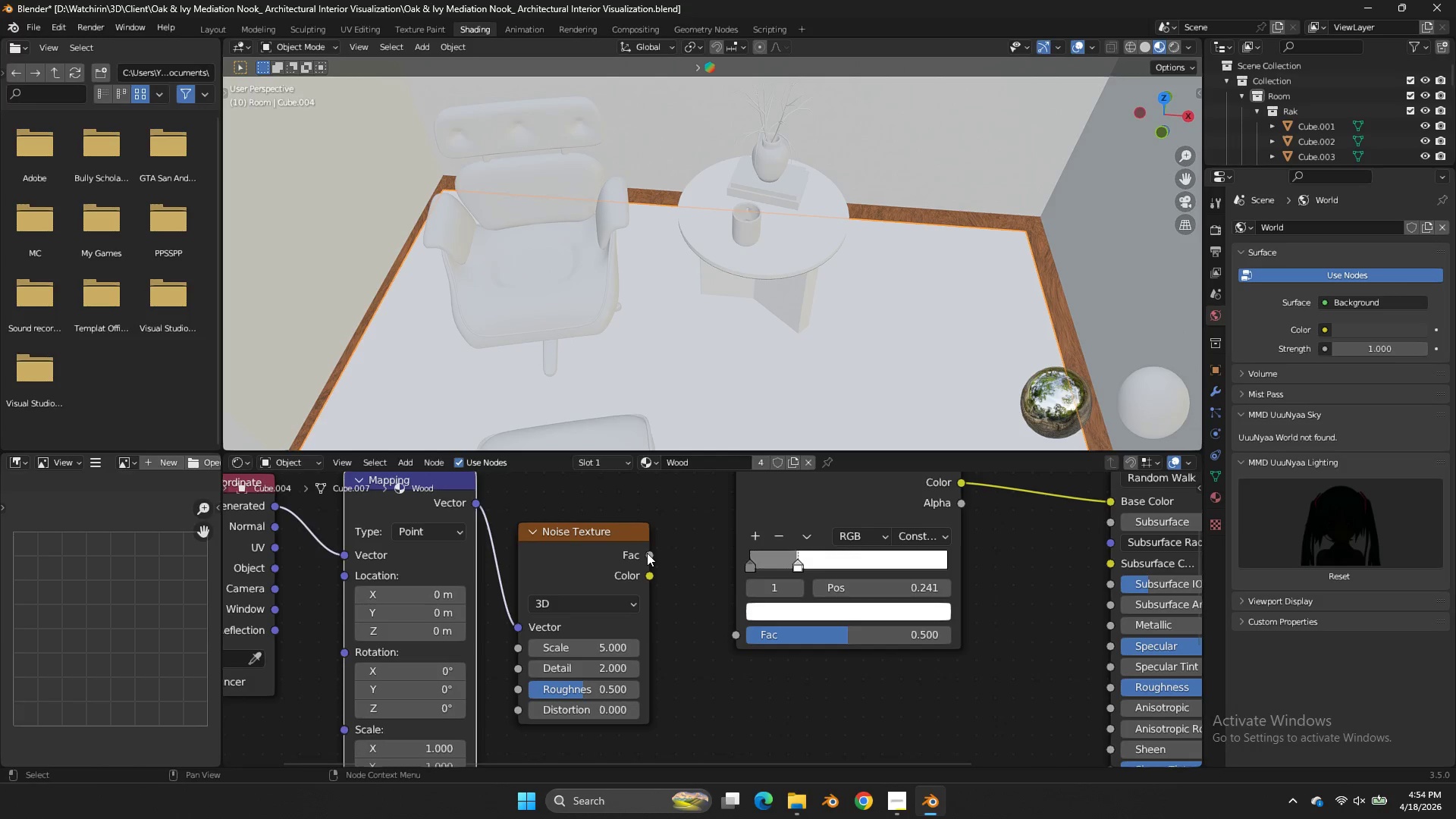 
left_click_drag(start_coordinate=[648, 554], to_coordinate=[737, 636])
 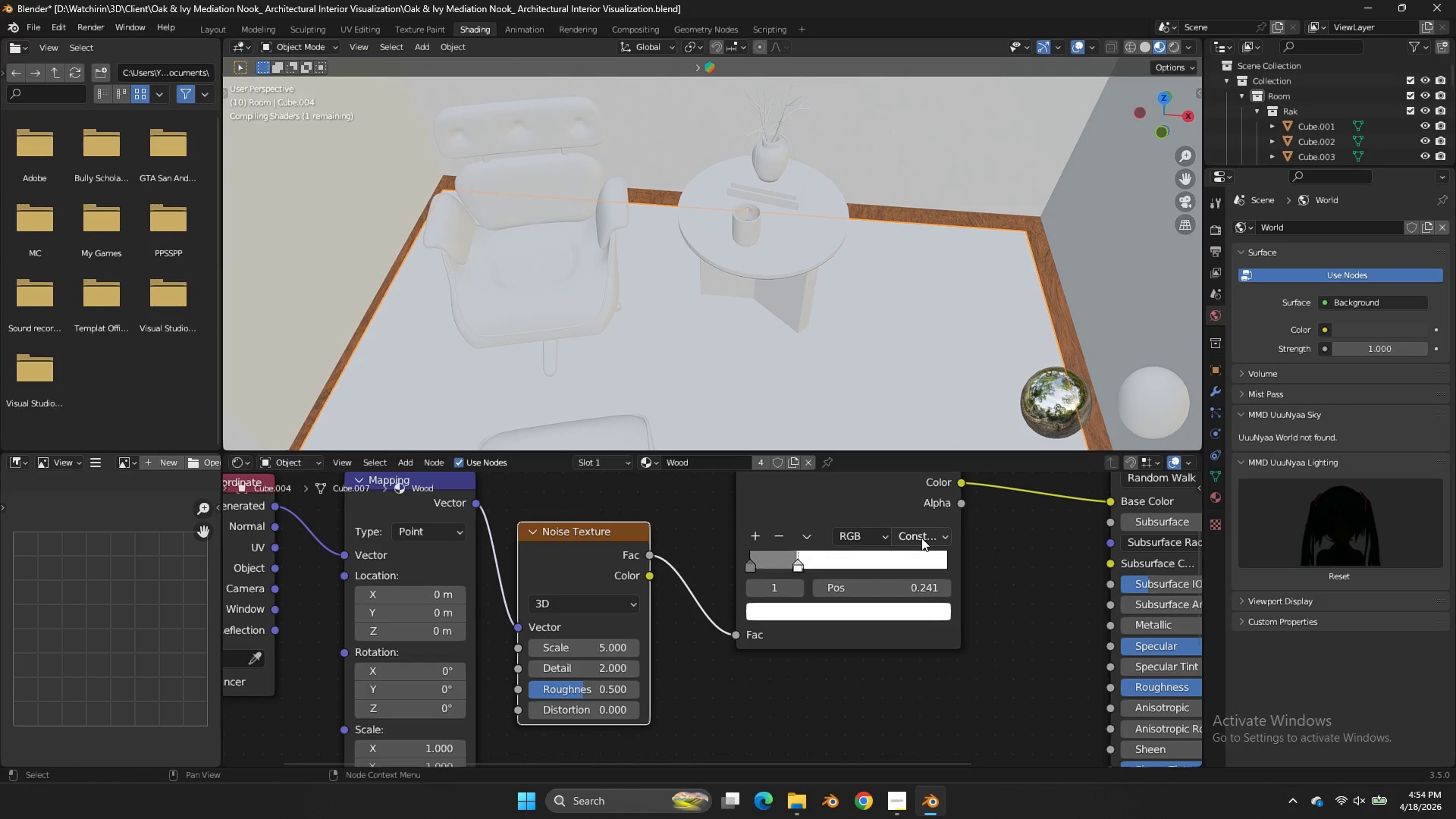 
left_click([921, 538])
 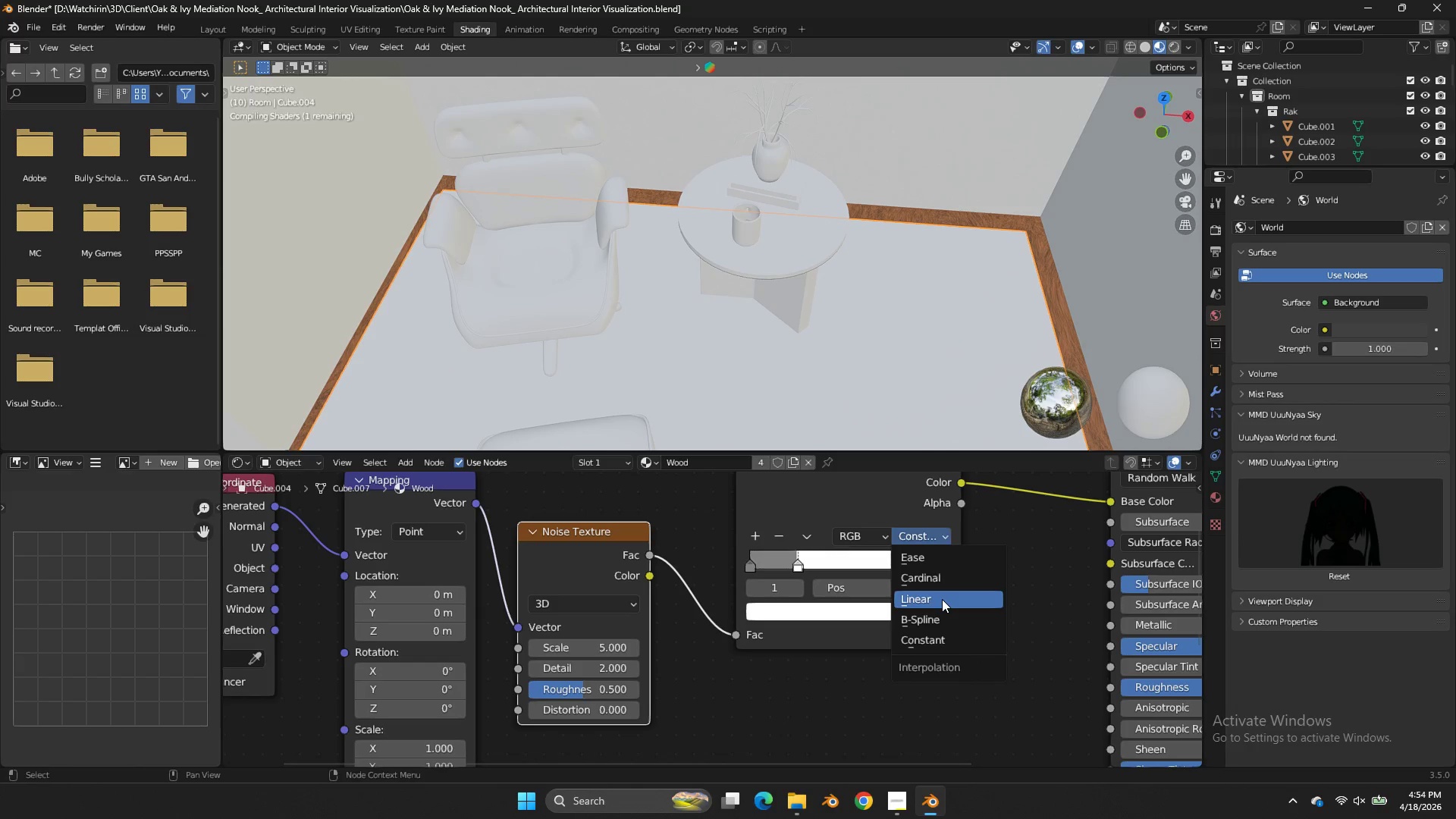 
left_click([942, 599])
 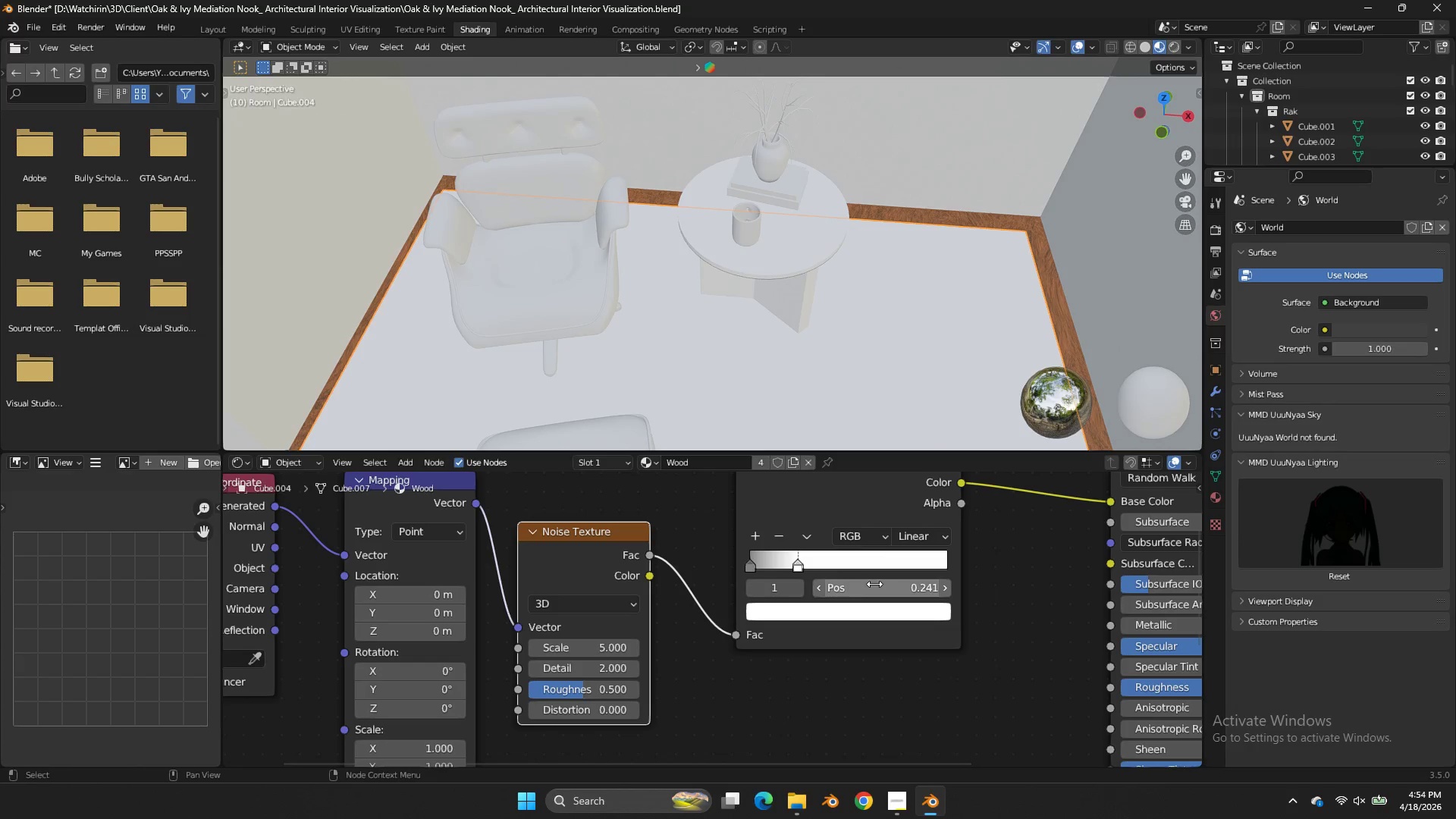 
scroll: coordinate [1003, 130], scroll_direction: down, amount: 11.0
 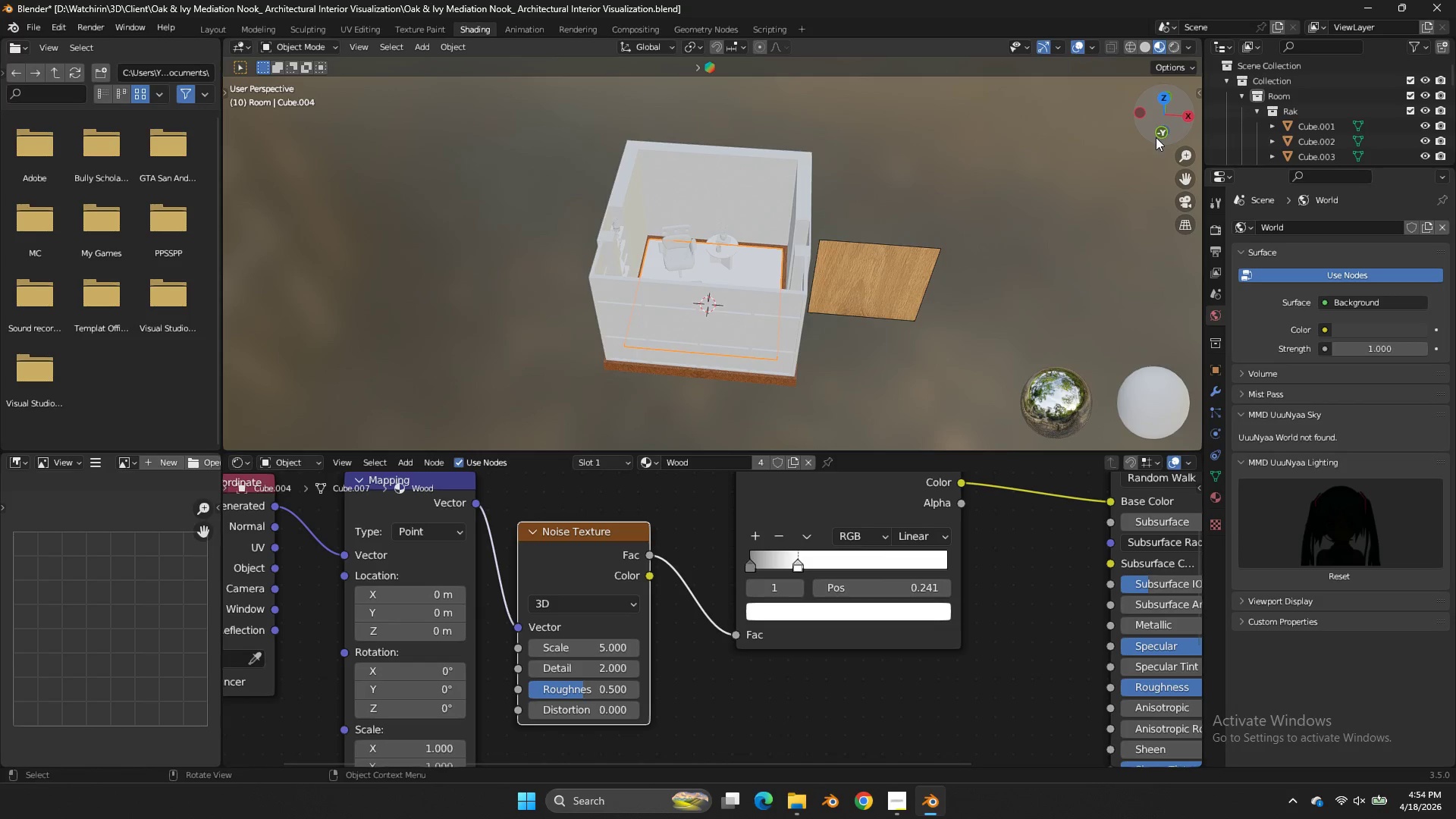 
left_click_drag(start_coordinate=[1163, 127], to_coordinate=[1146, 78])
 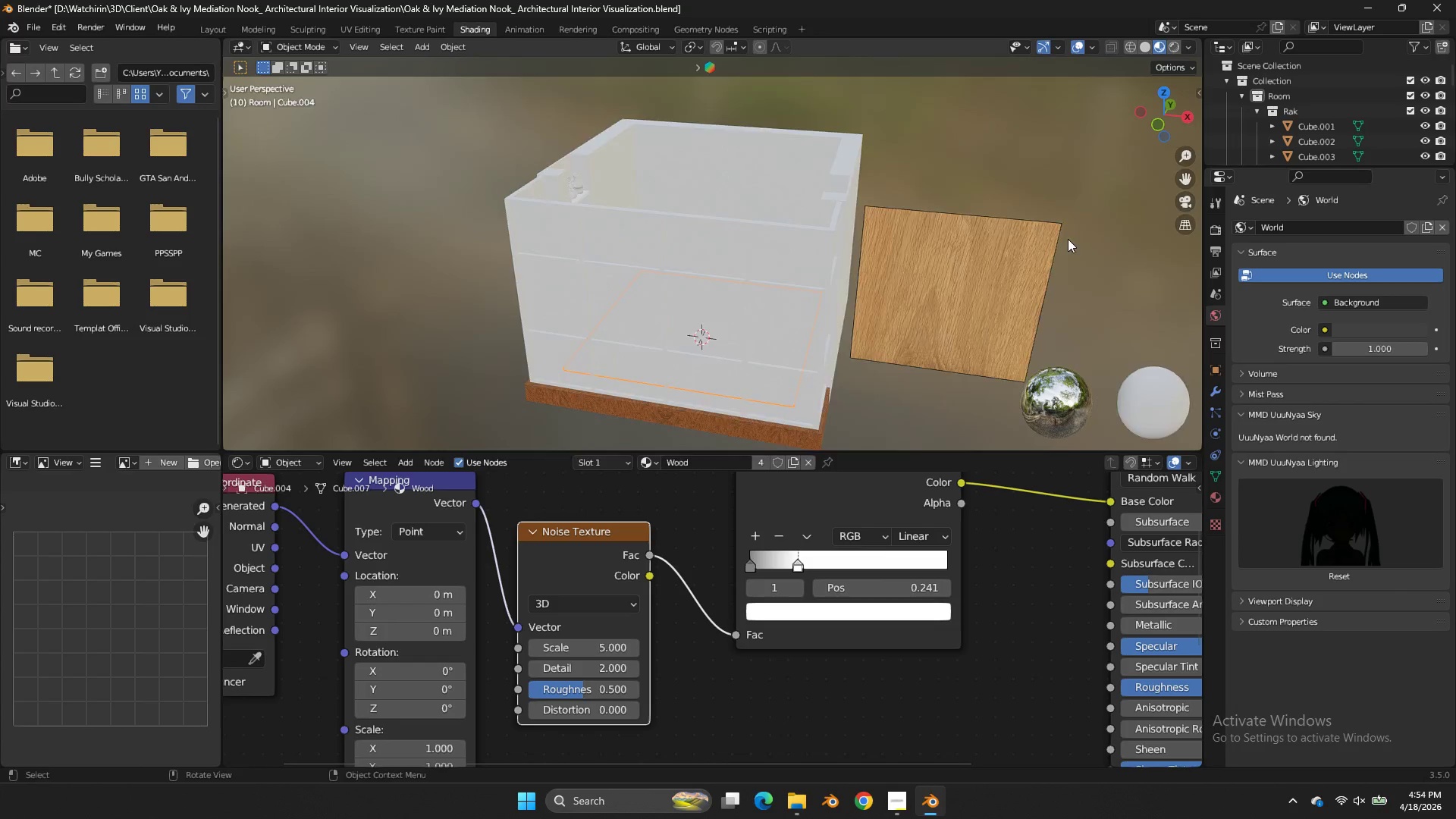 
scroll: coordinate [1056, 366], scroll_direction: up, amount: 4.0
 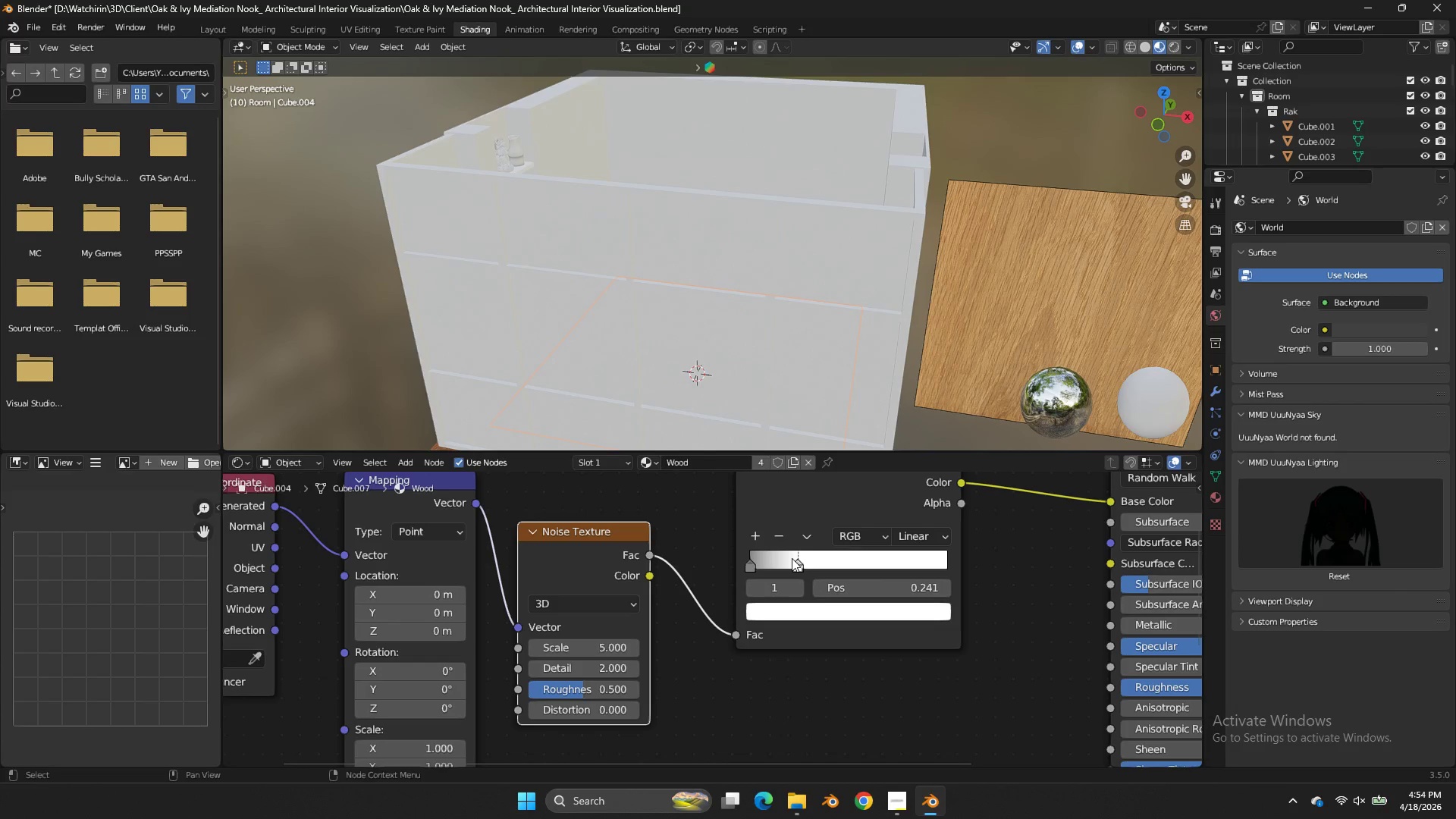 
double_click([830, 614])
 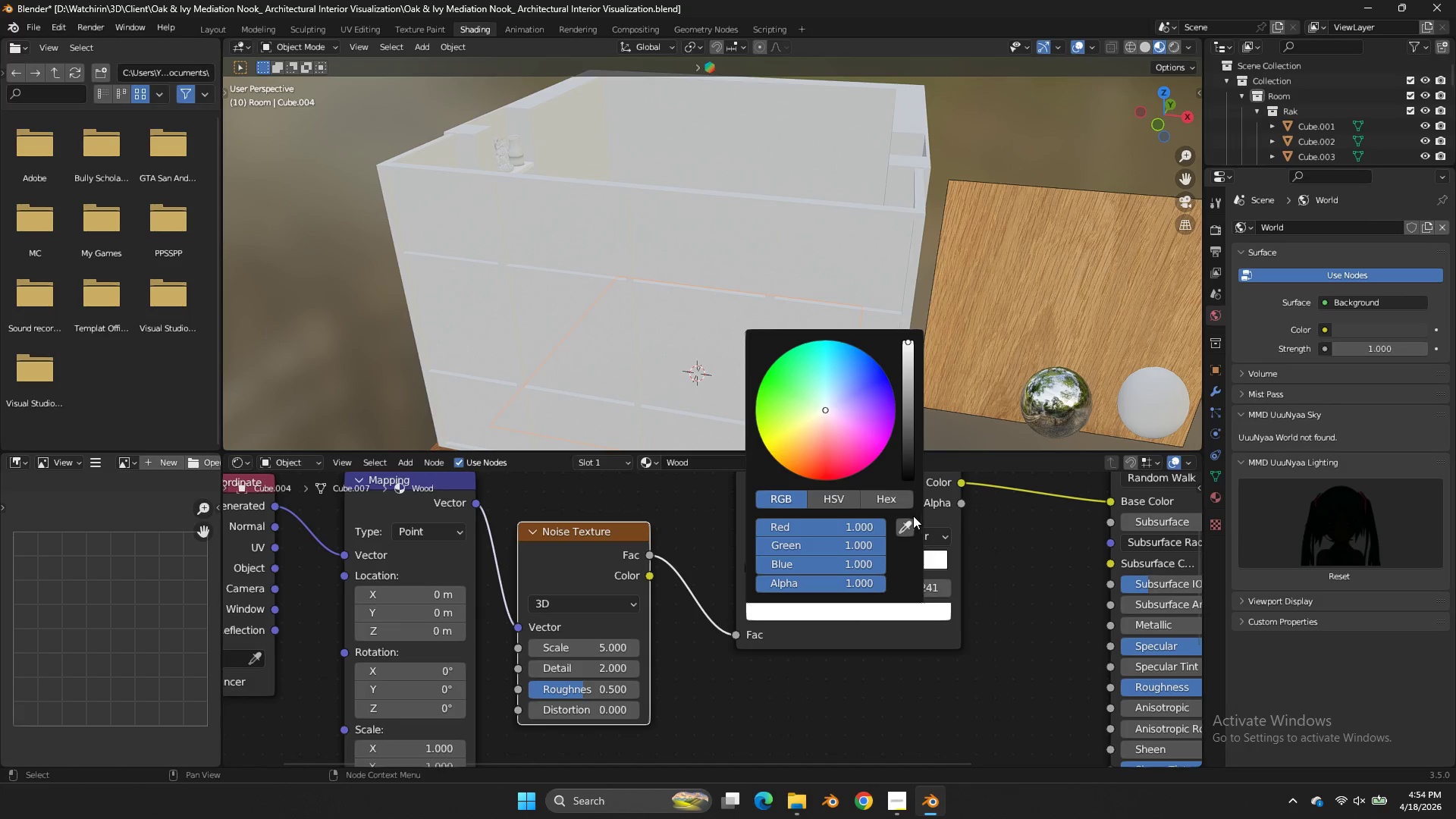 
left_click([908, 523])
 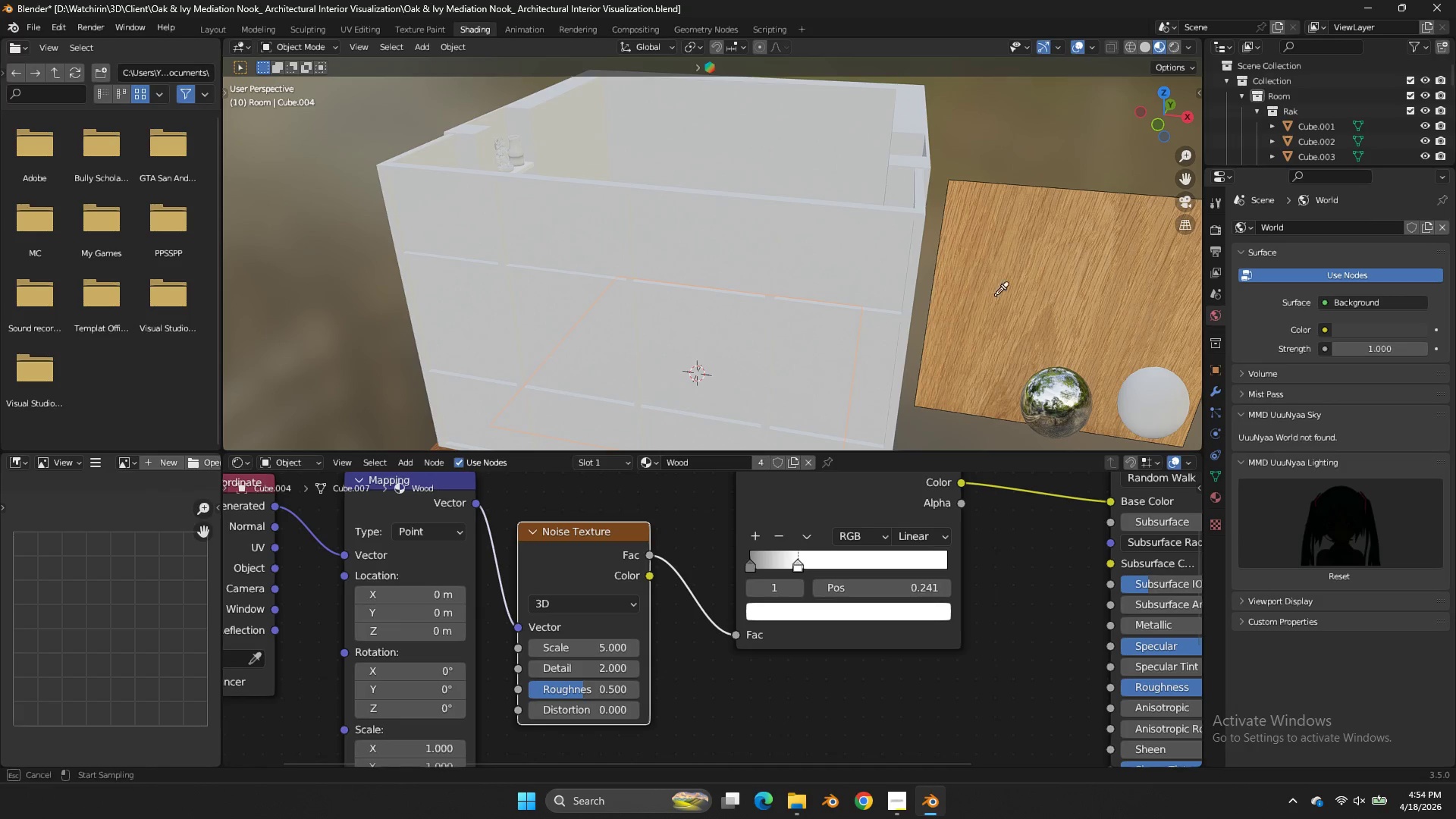 
left_click([995, 318])
 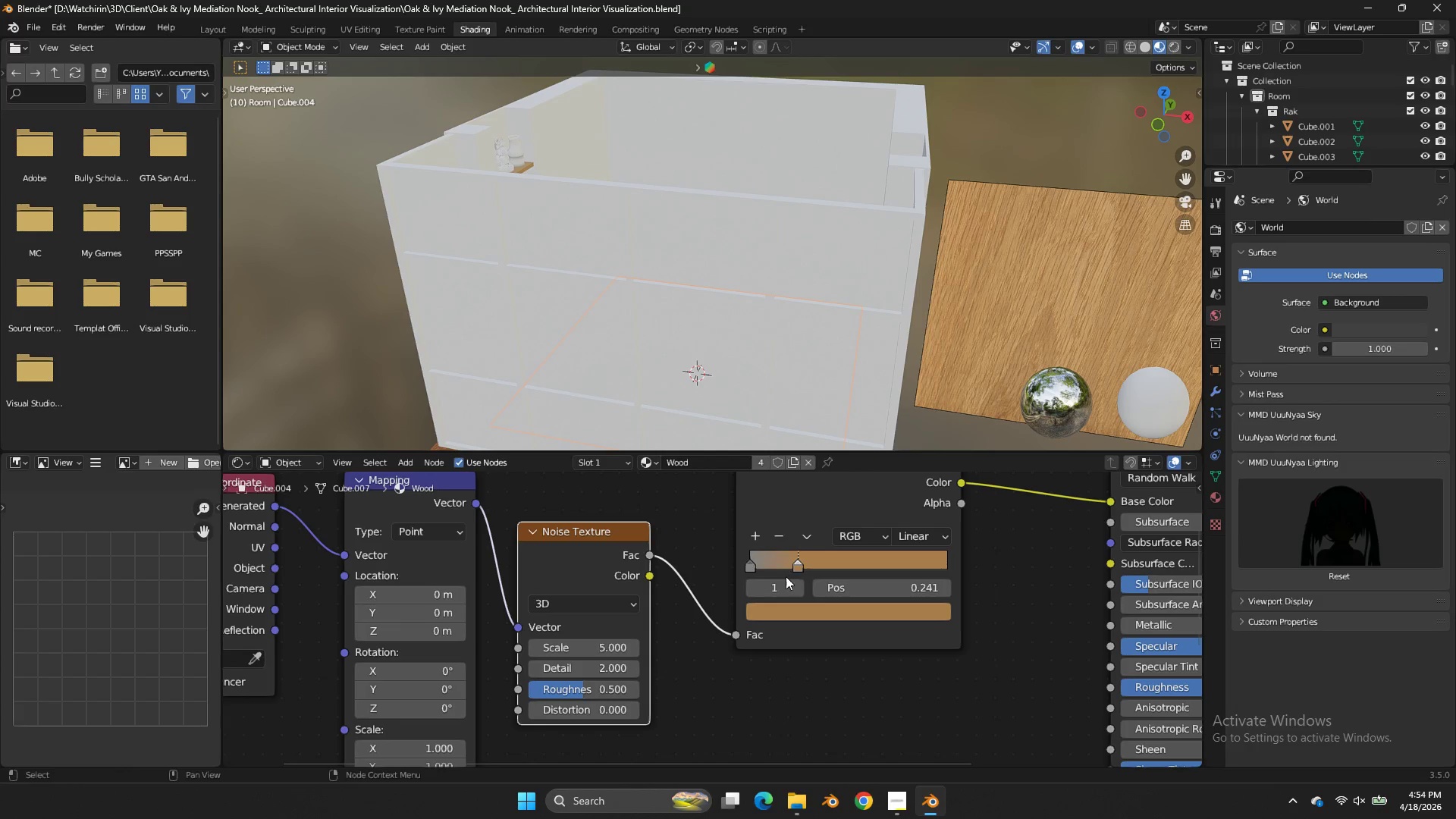 
left_click([803, 616])
 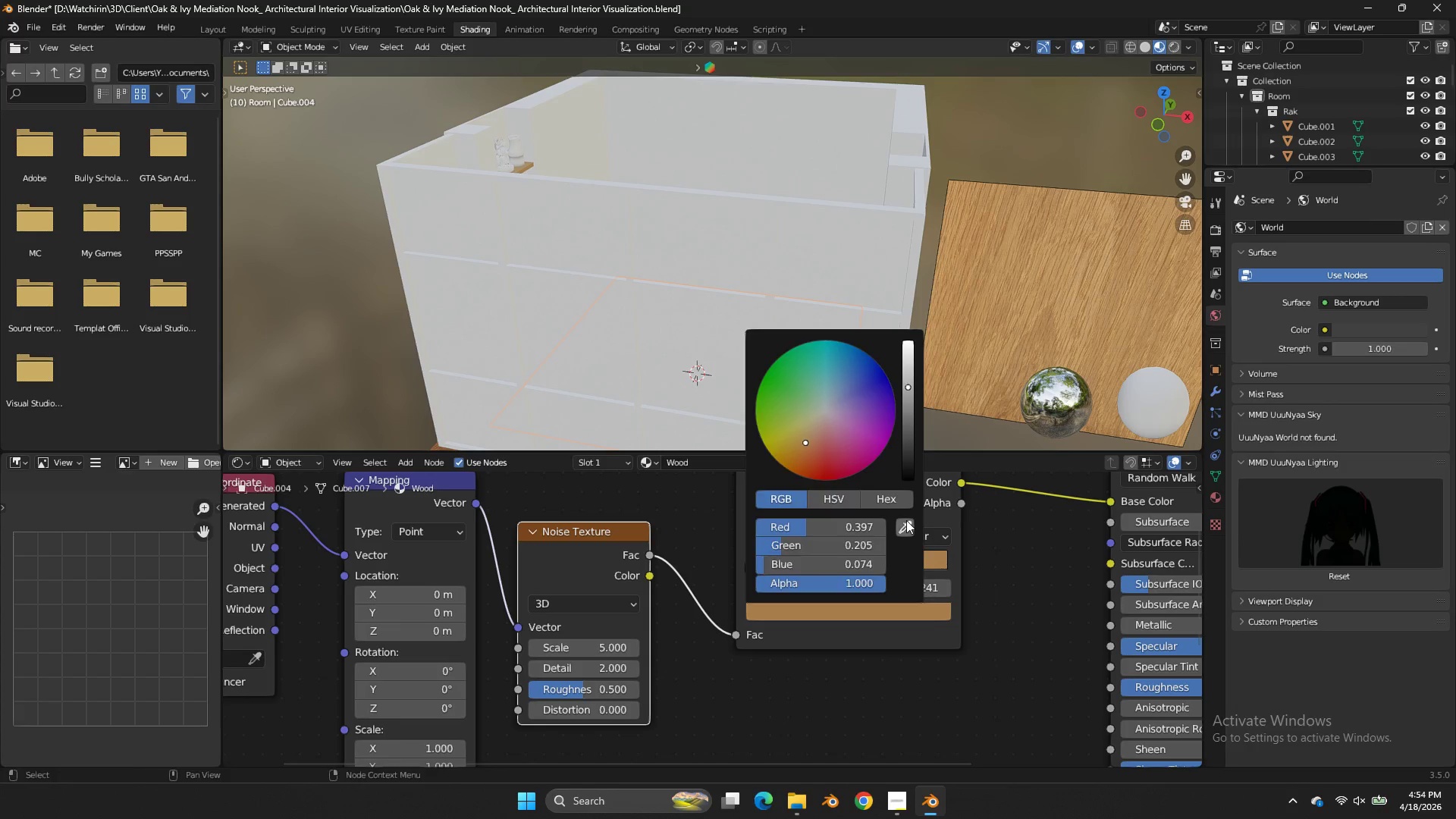 
left_click([906, 520])
 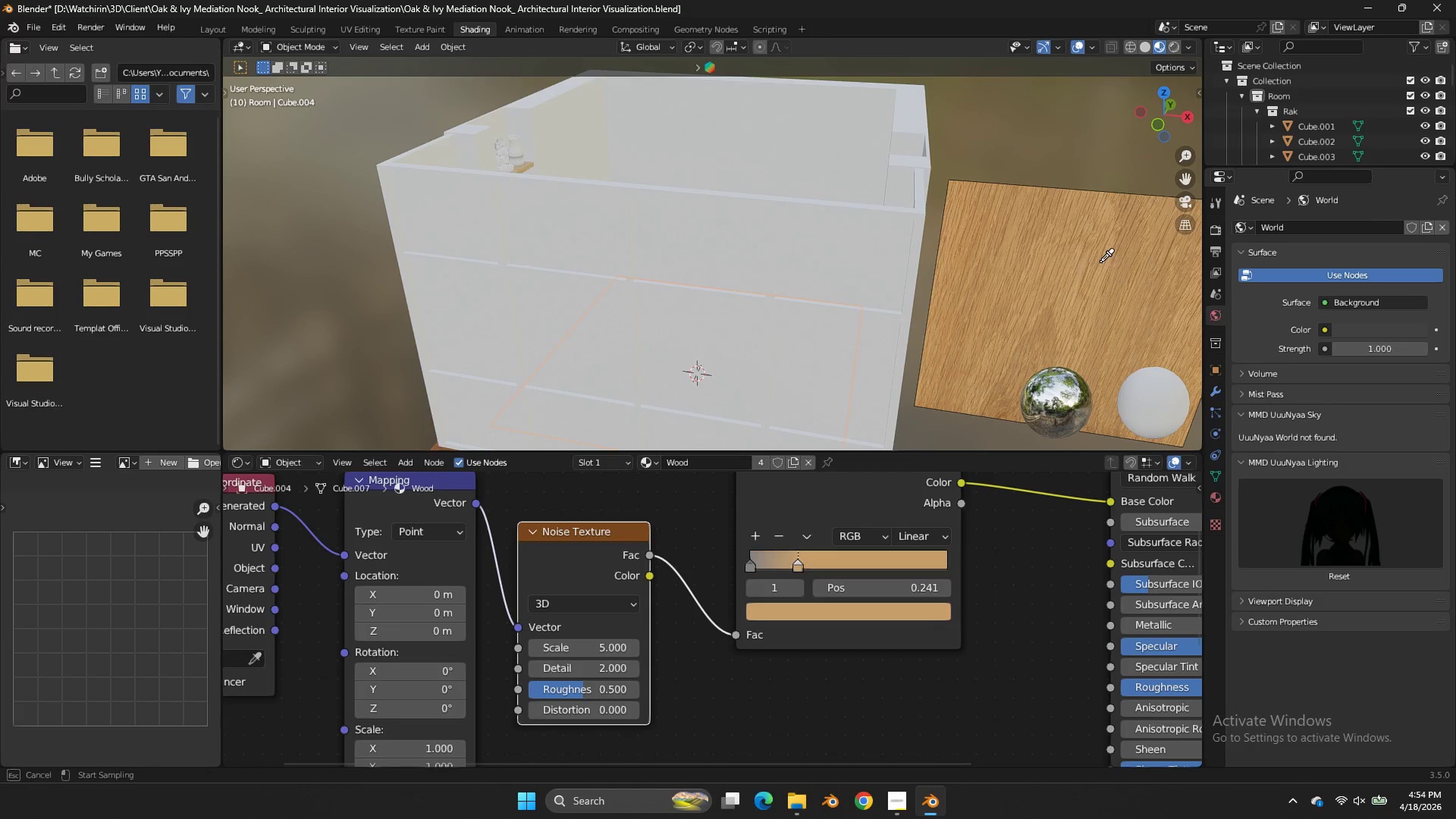 
left_click_drag(start_coordinate=[1152, 98], to_coordinate=[1150, 168])
 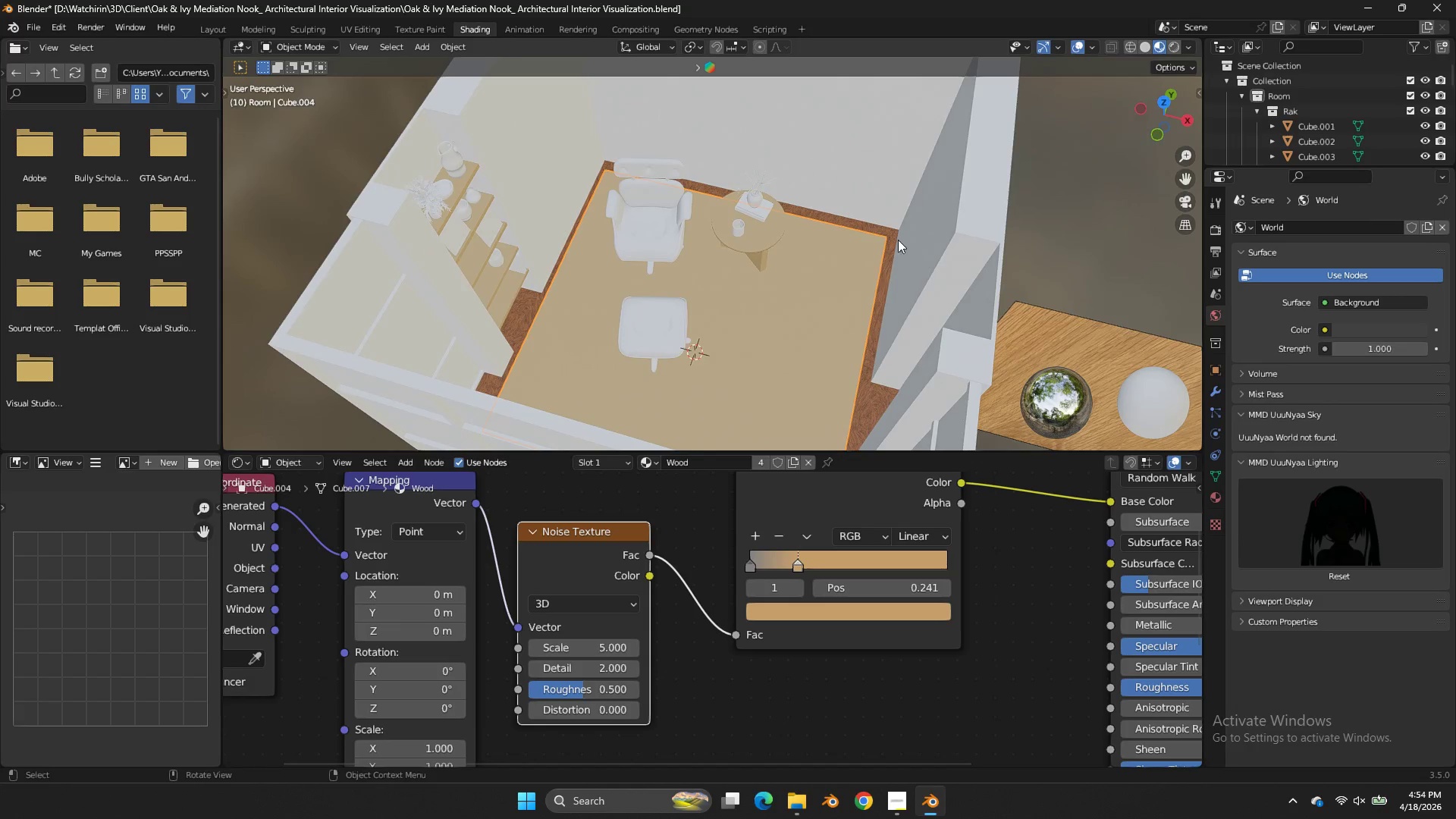 
scroll: coordinate [833, 529], scroll_direction: up, amount: 6.0
 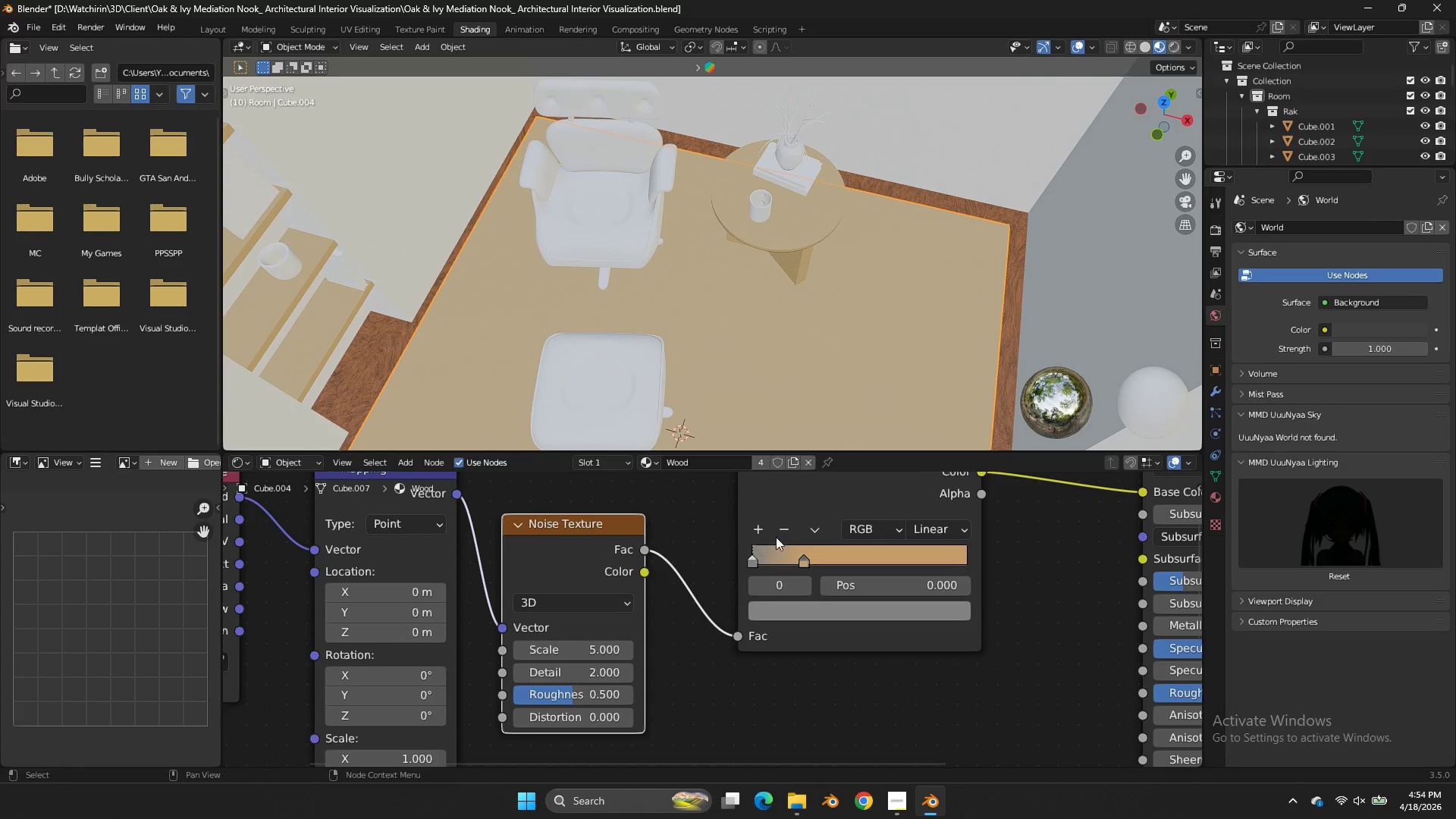 
double_click([783, 532])
 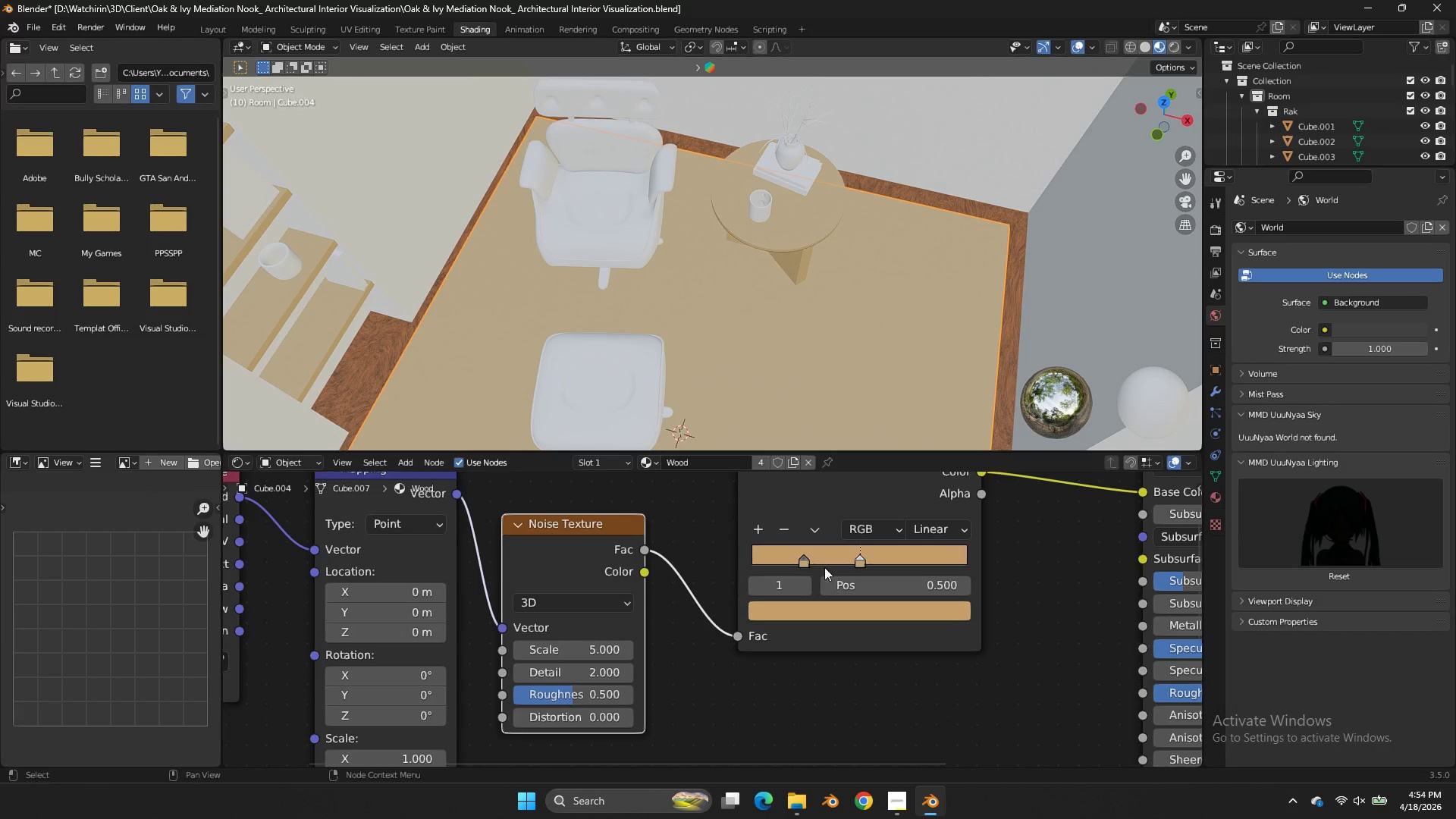 
left_click_drag(start_coordinate=[873, 557], to_coordinate=[858, 557])
 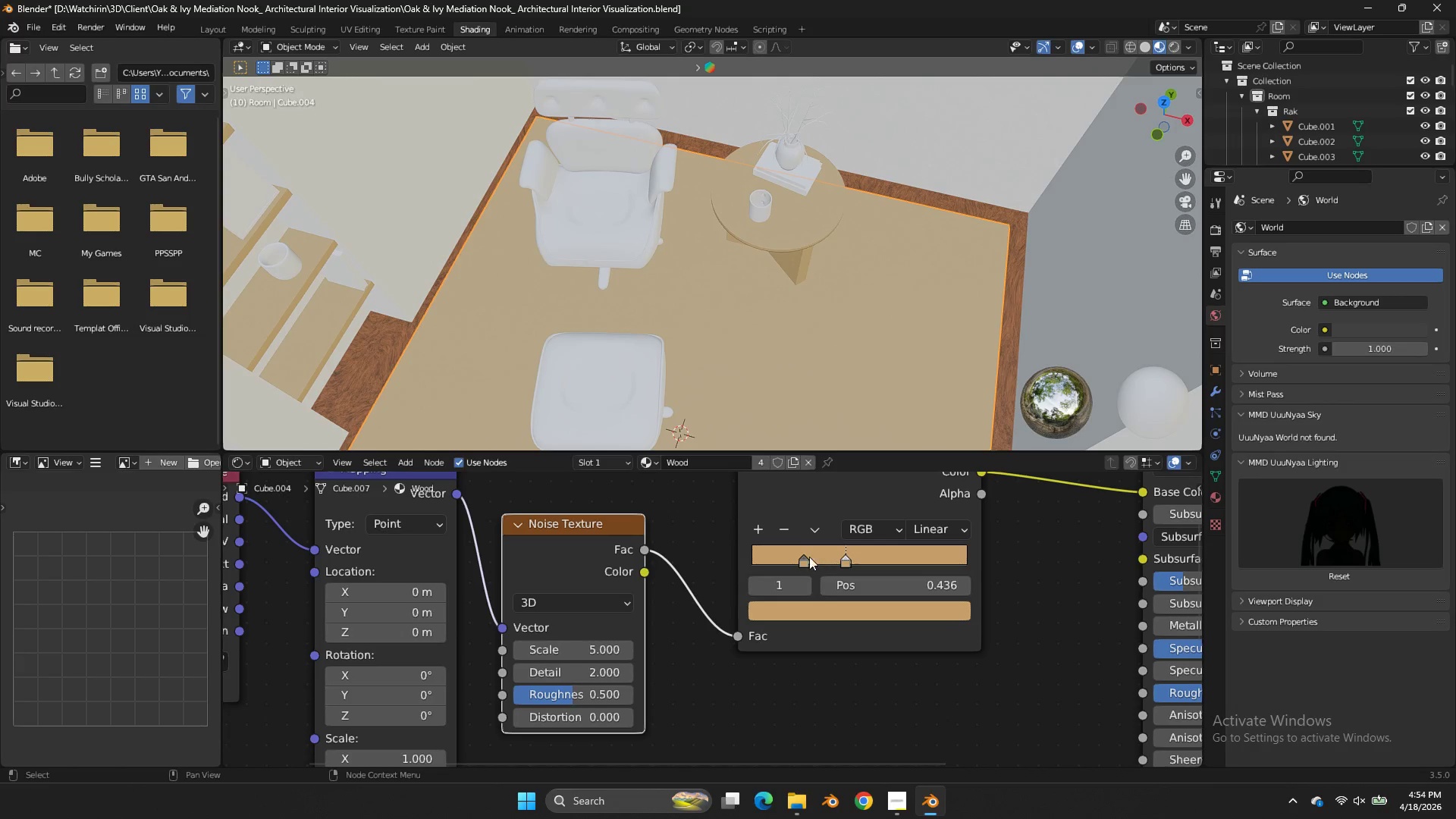 
left_click_drag(start_coordinate=[809, 557], to_coordinate=[730, 560])
 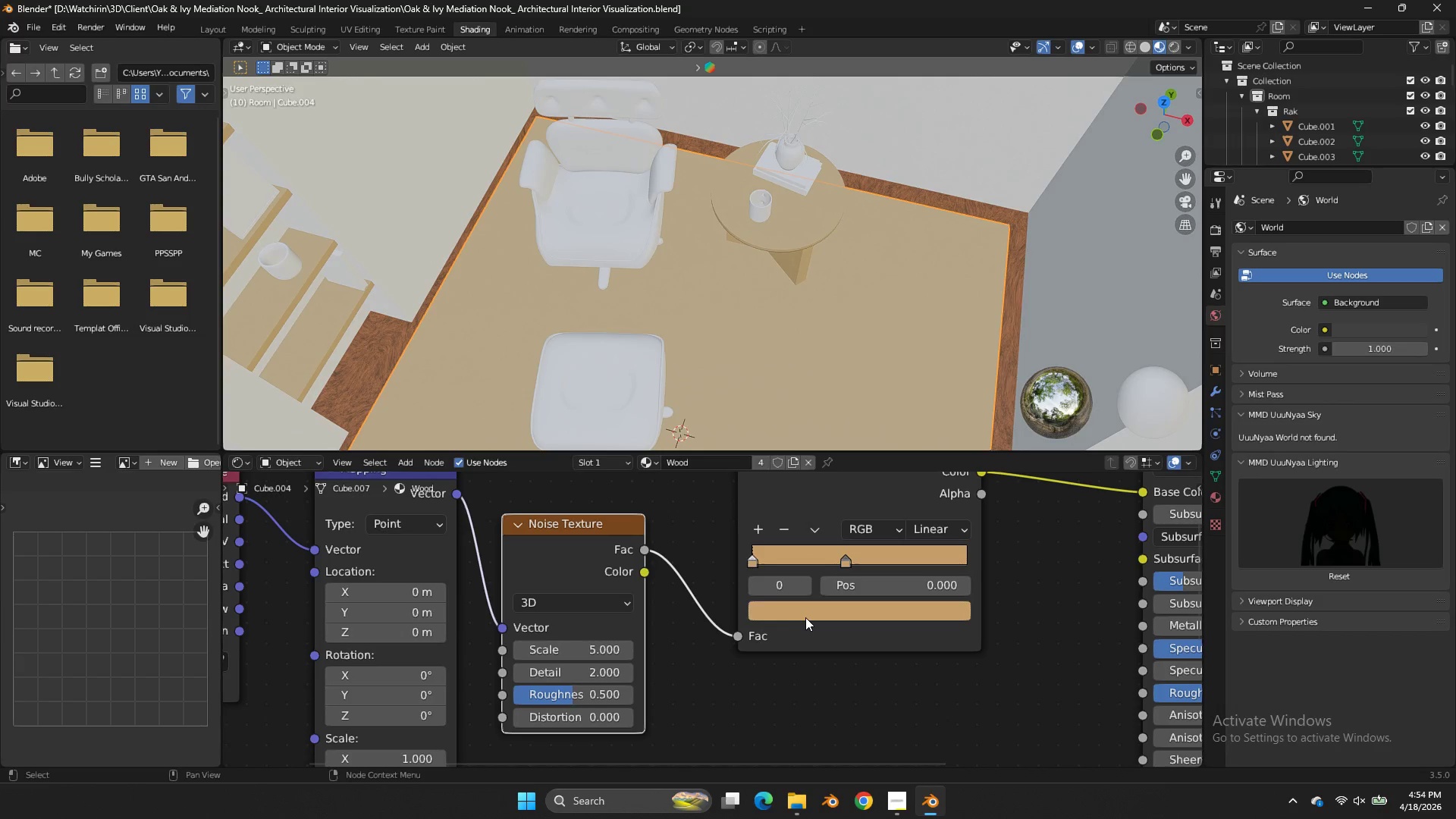 
left_click([806, 617])
 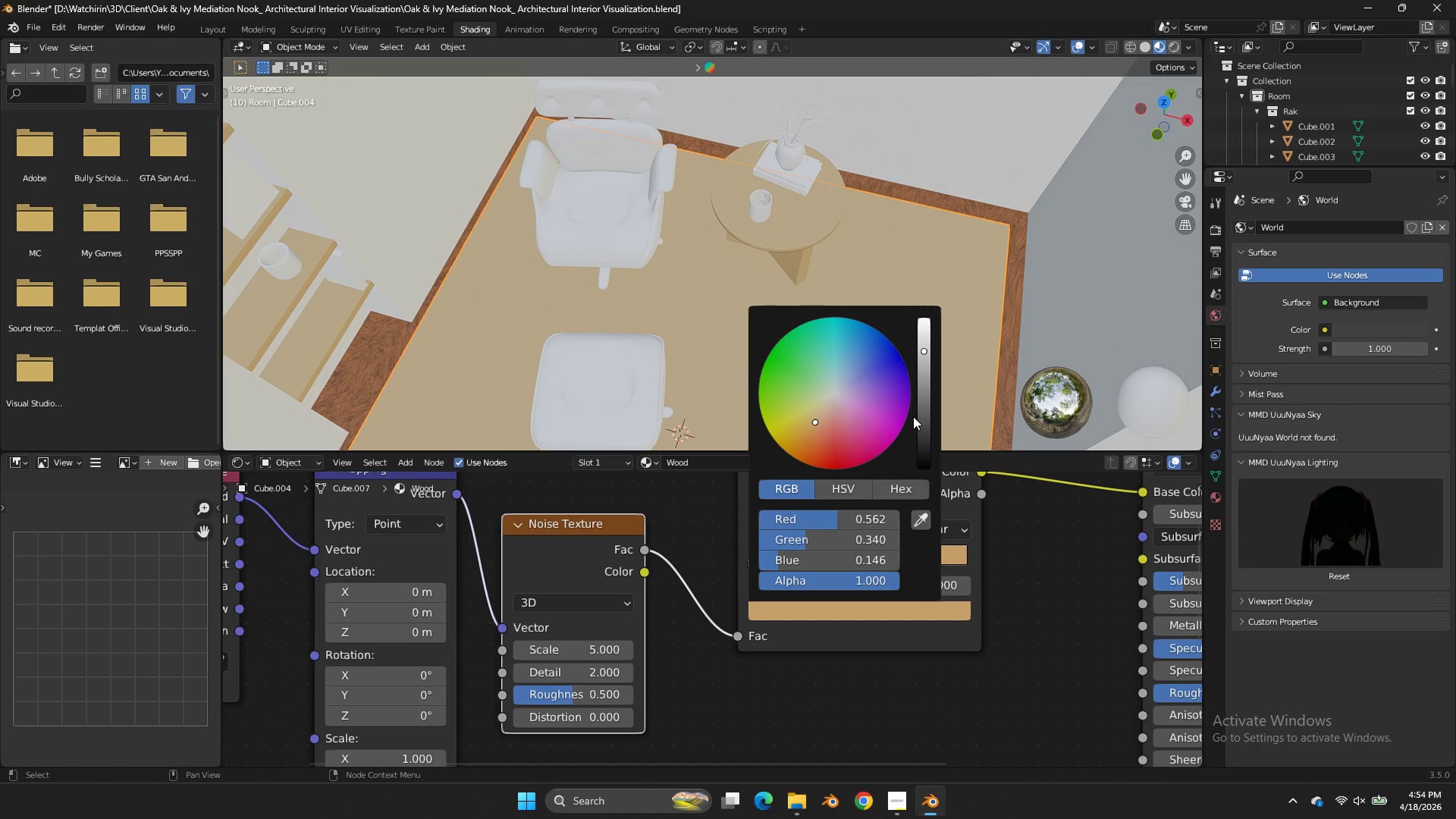 
left_click_drag(start_coordinate=[918, 417], to_coordinate=[560, 309])
 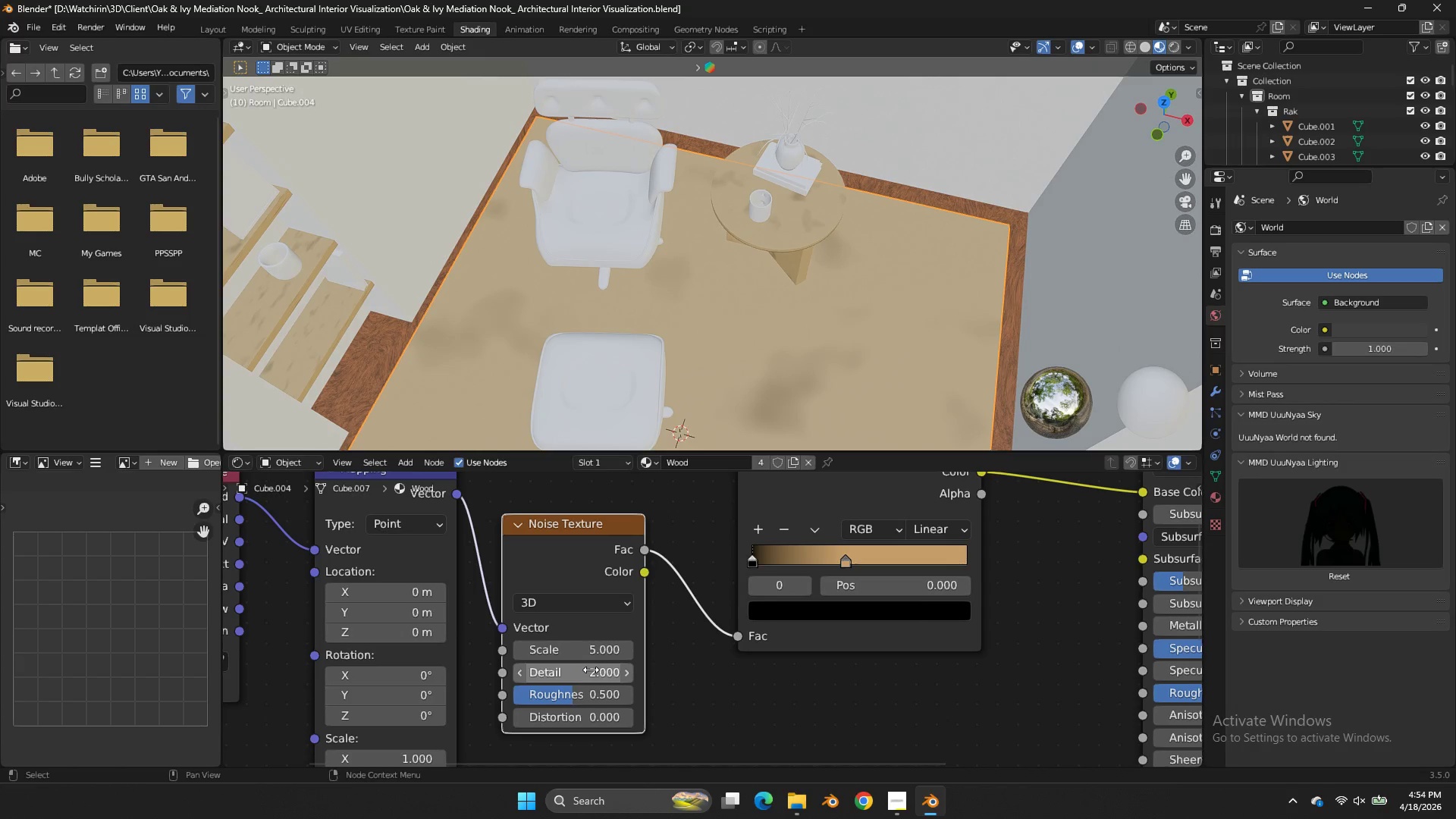 
left_click_drag(start_coordinate=[583, 658], to_coordinate=[777, 455])
 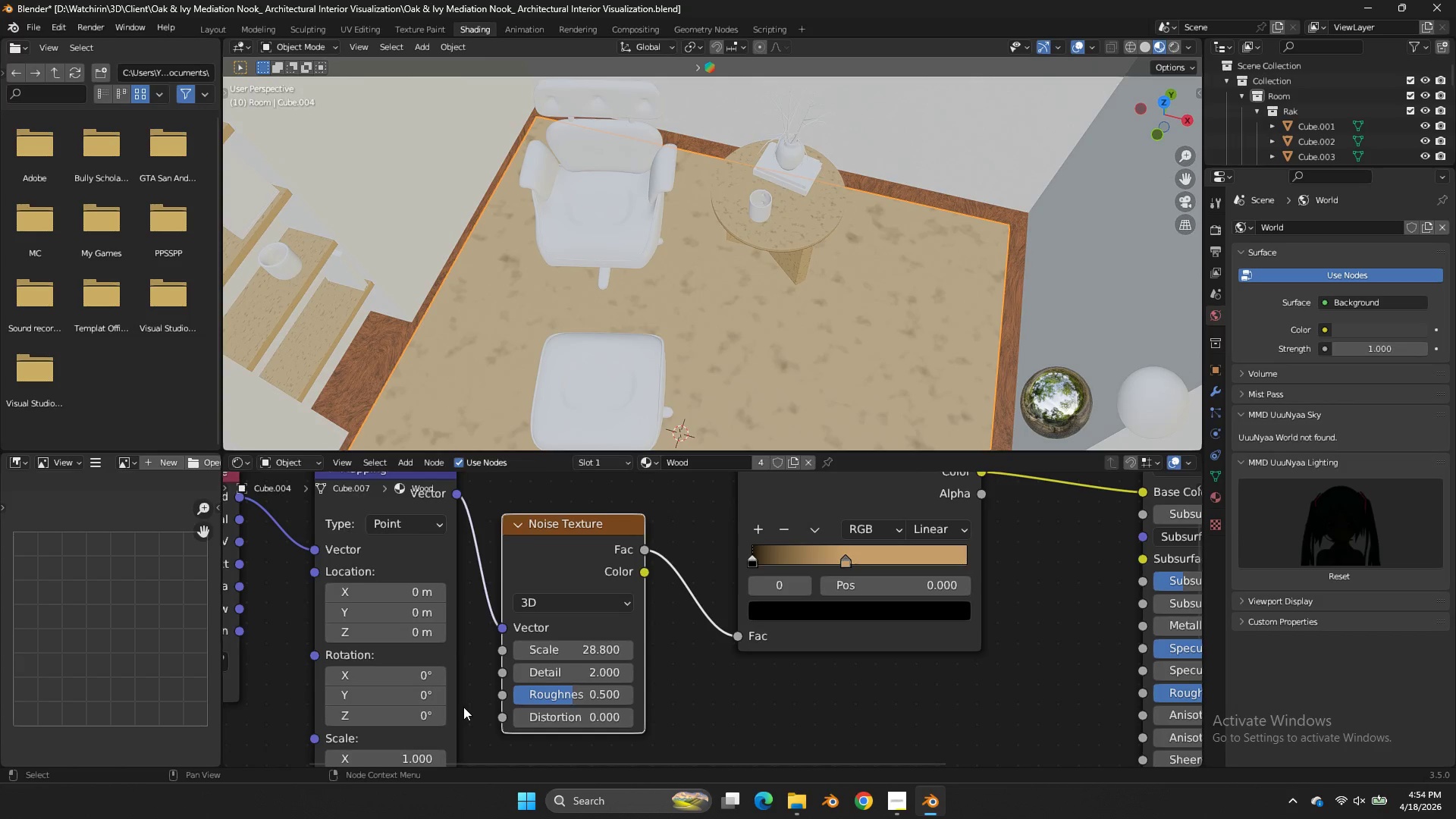 
left_click([473, 728])
 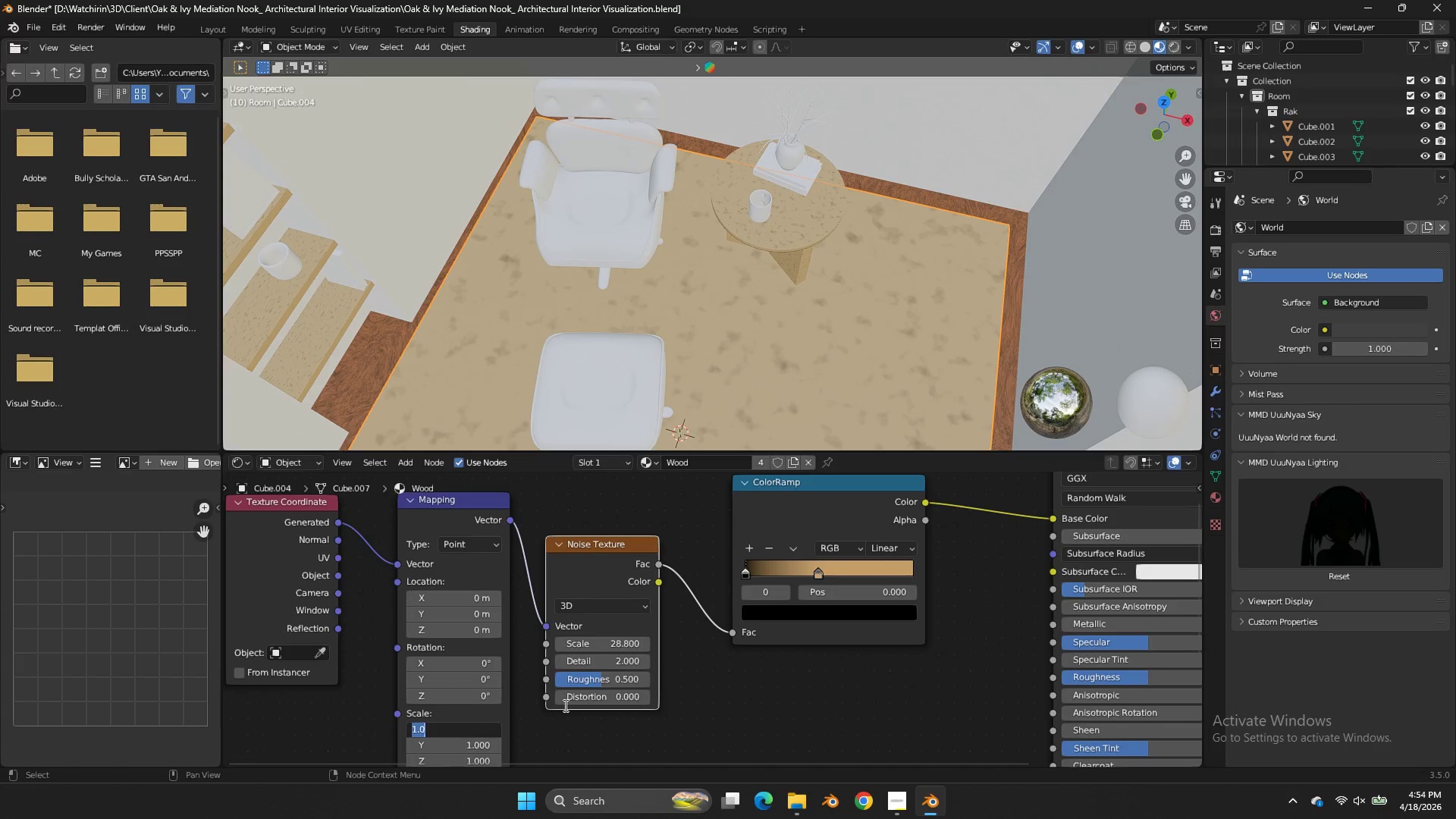 
scroll: coordinate [463, 707], scroll_direction: down, amount: 3.0
 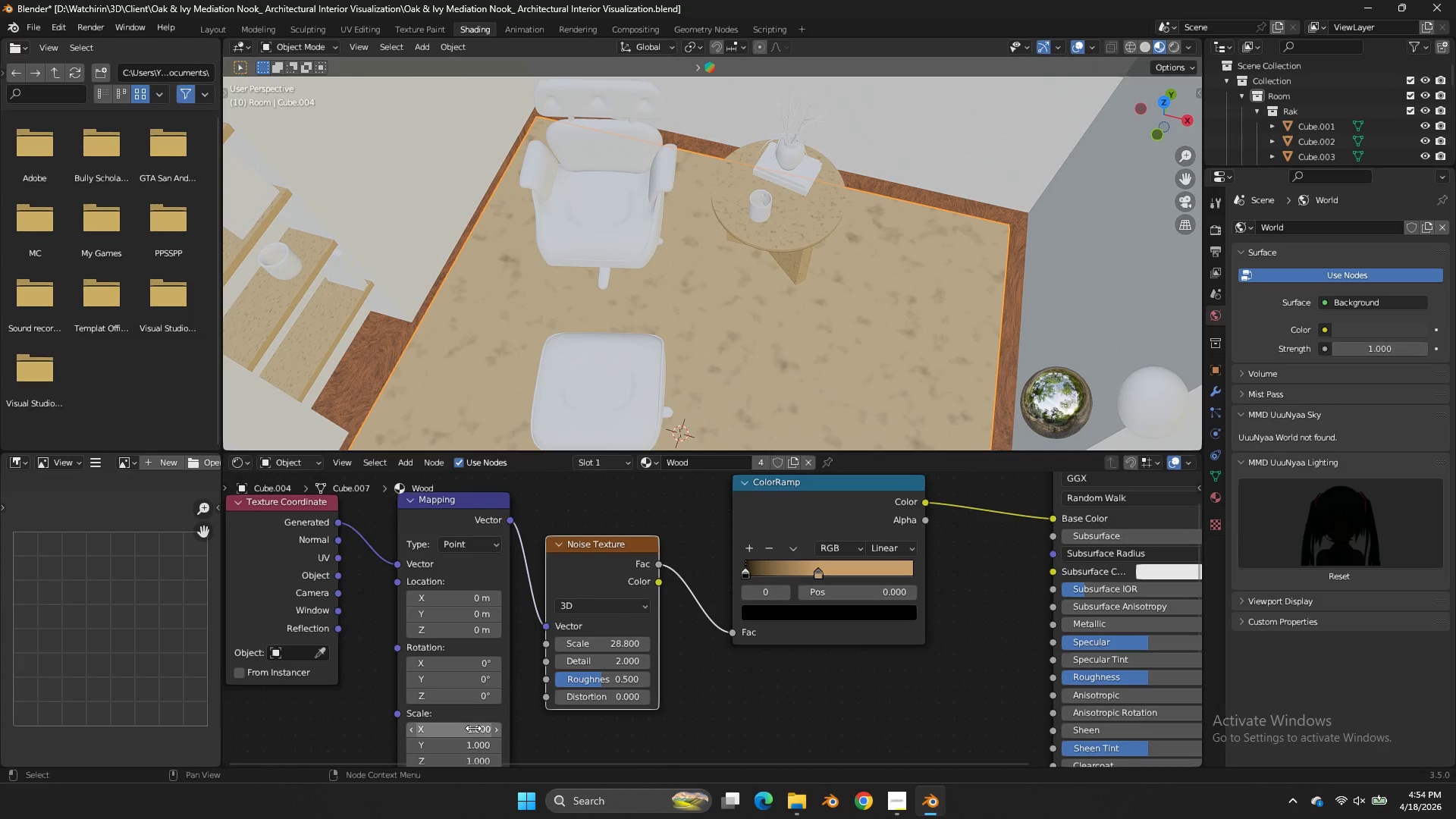 
type(10)
 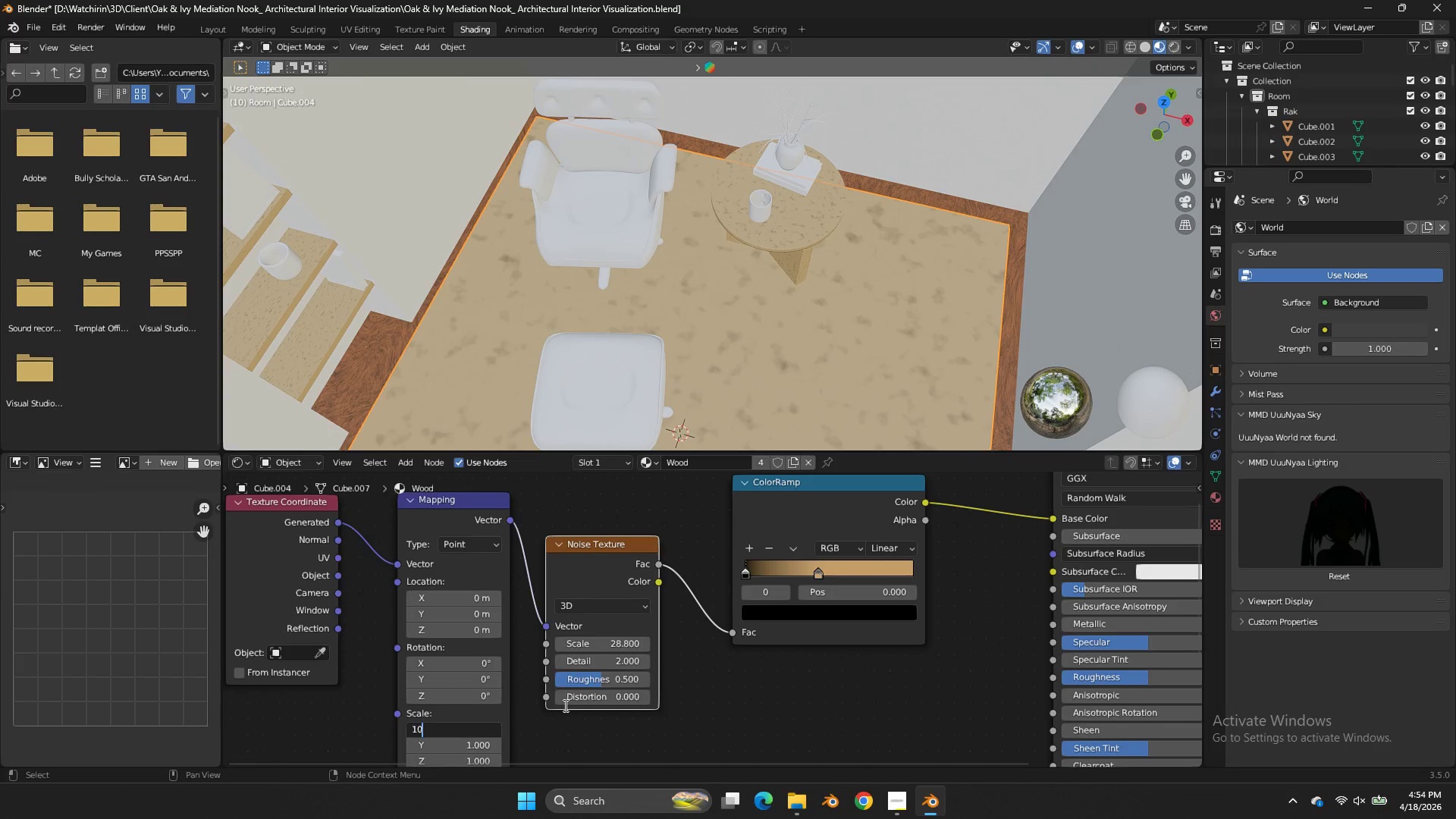 
key(Enter)
 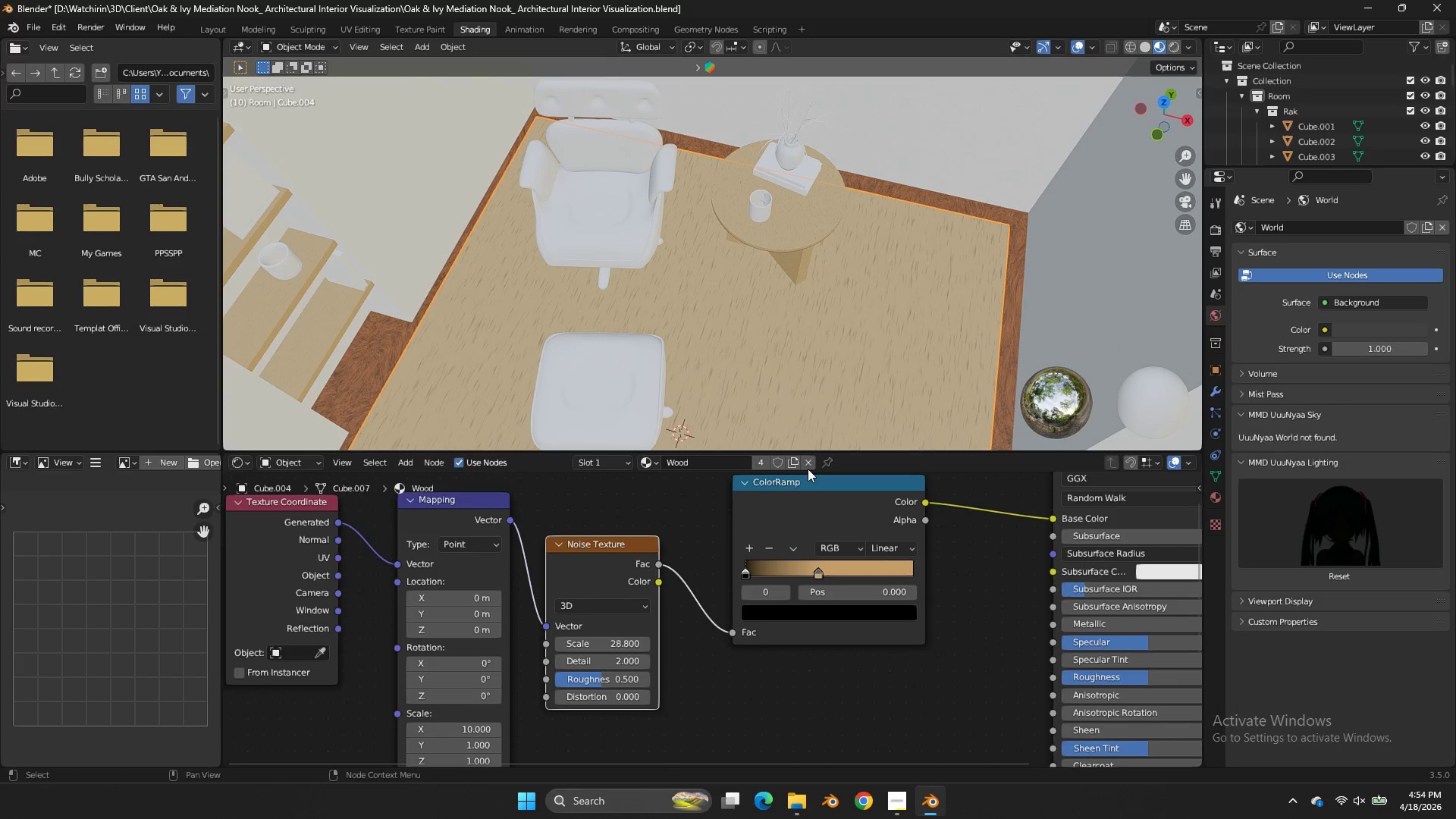 
scroll: coordinate [942, 297], scroll_direction: up, amount: 9.0
 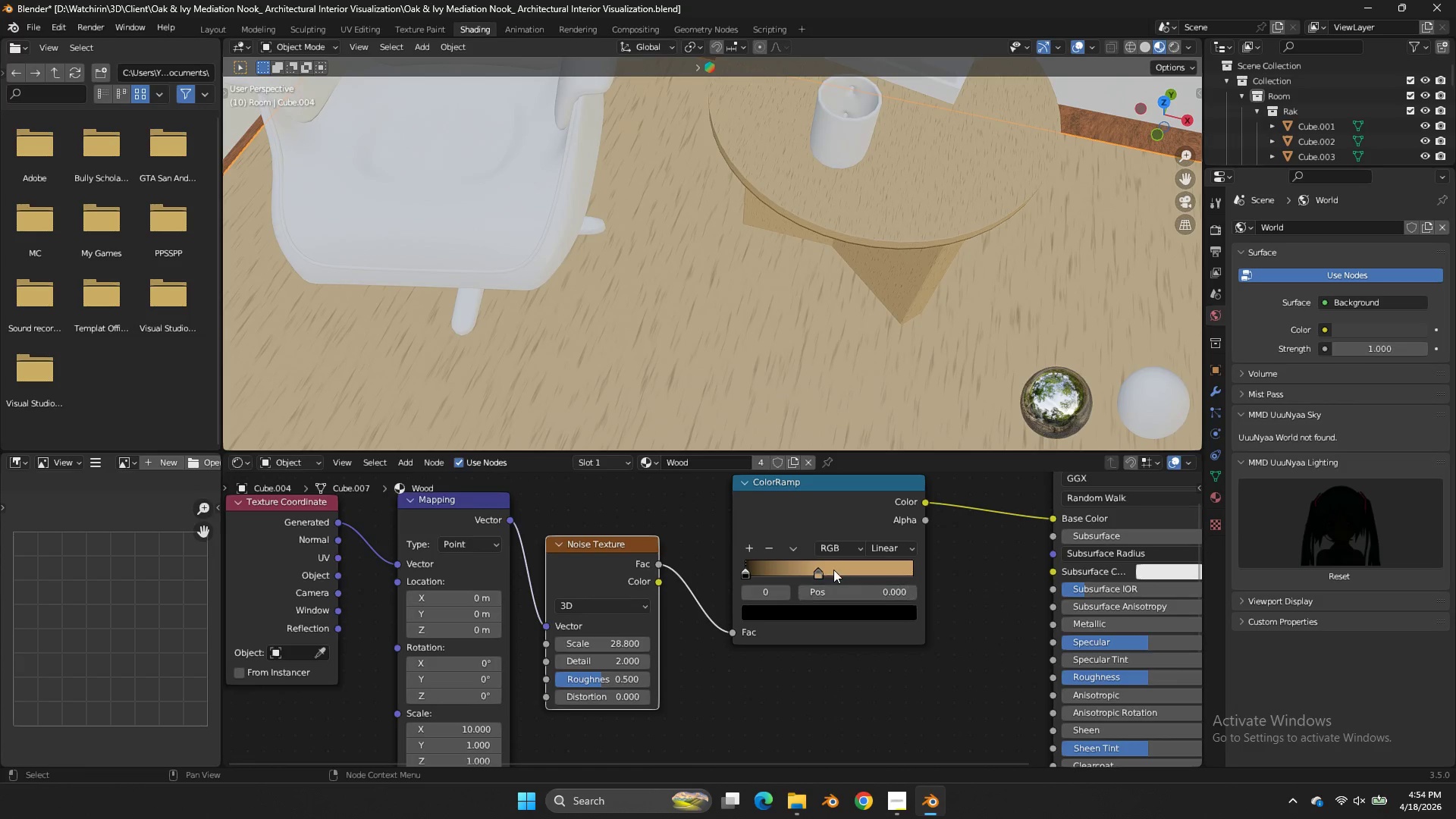 
left_click_drag(start_coordinate=[827, 570], to_coordinate=[923, 570])
 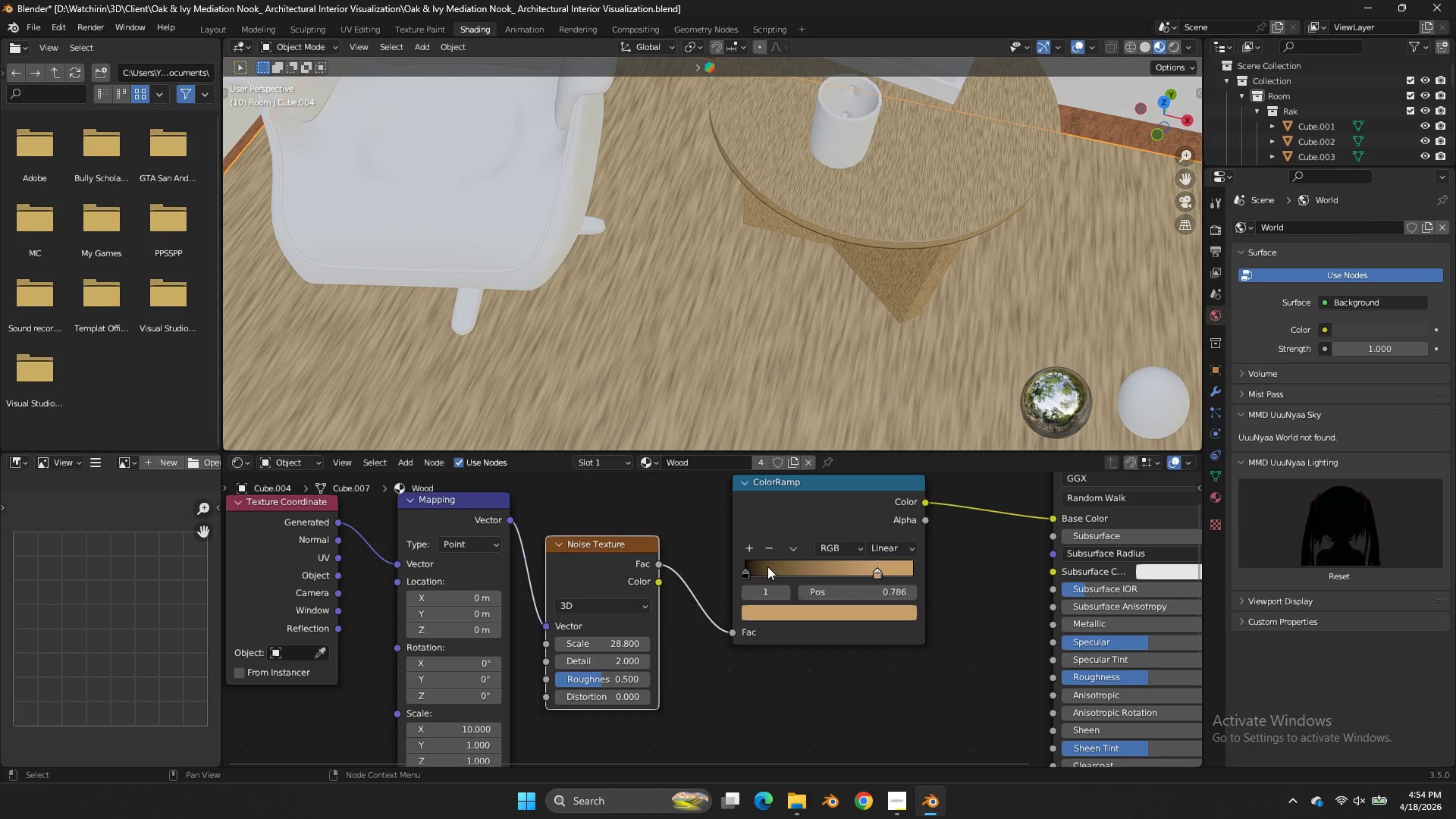 
left_click_drag(start_coordinate=[767, 566], to_coordinate=[717, 584])
 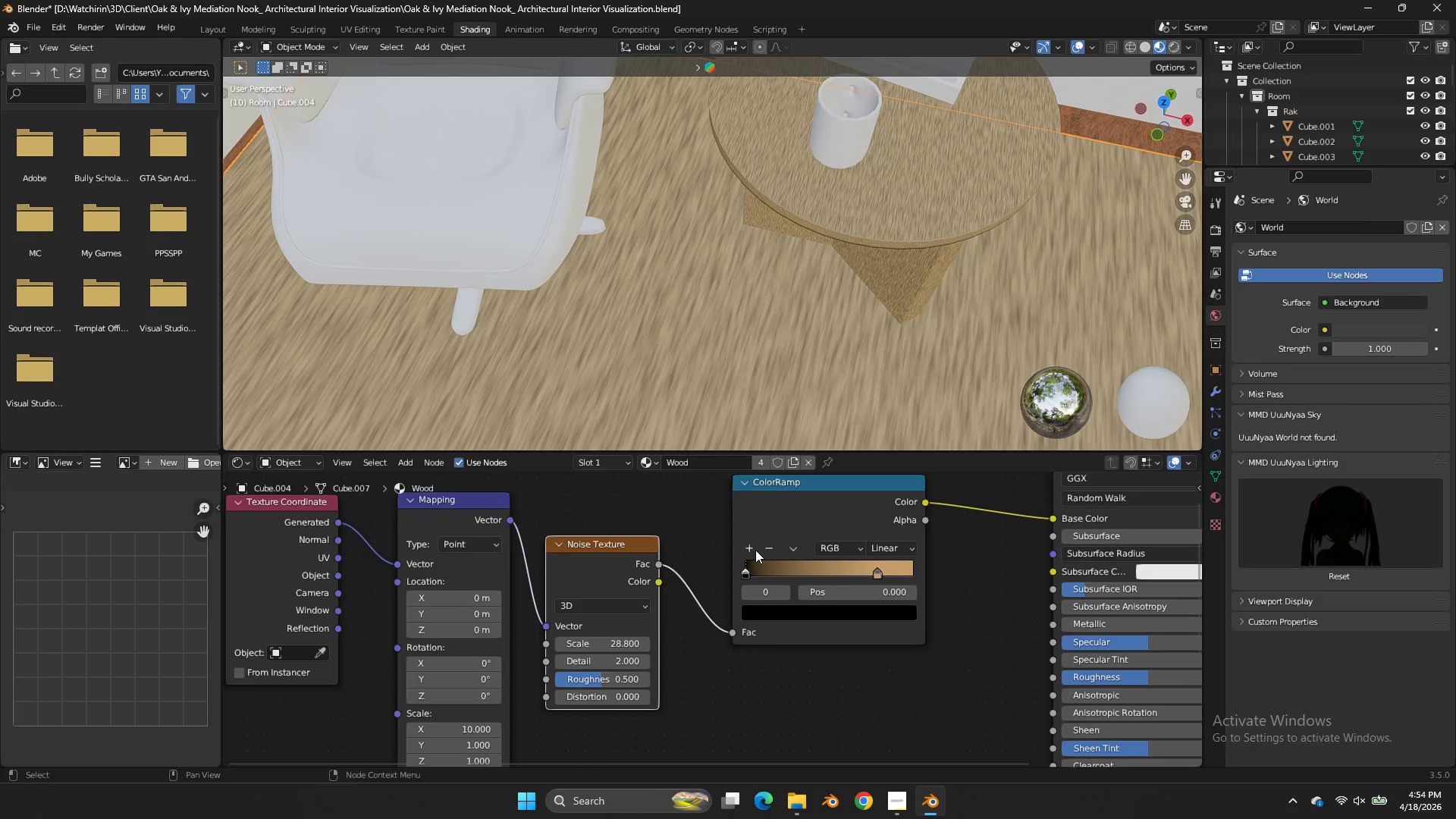 
left_click([745, 550])
 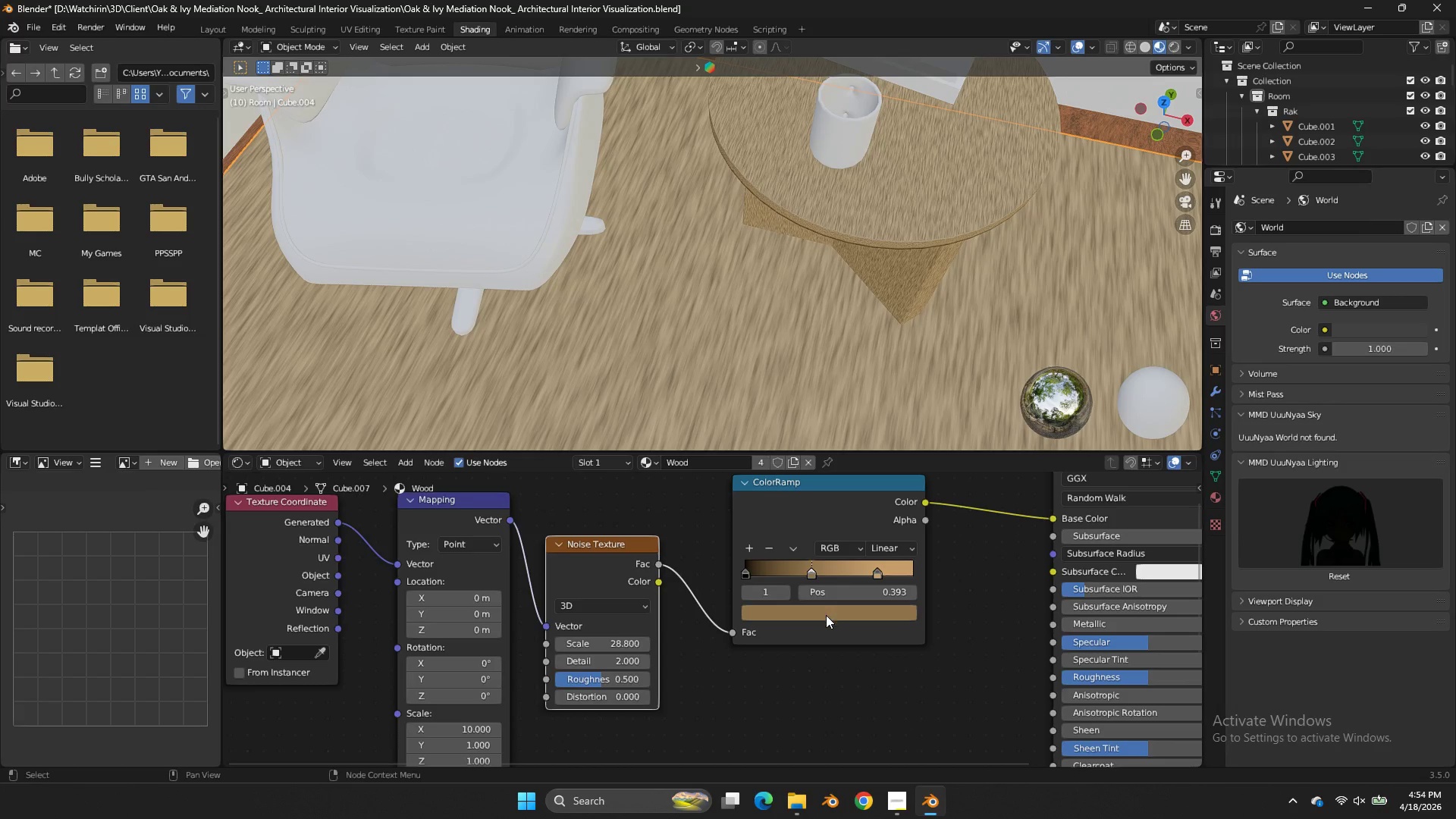 
left_click([827, 621])
 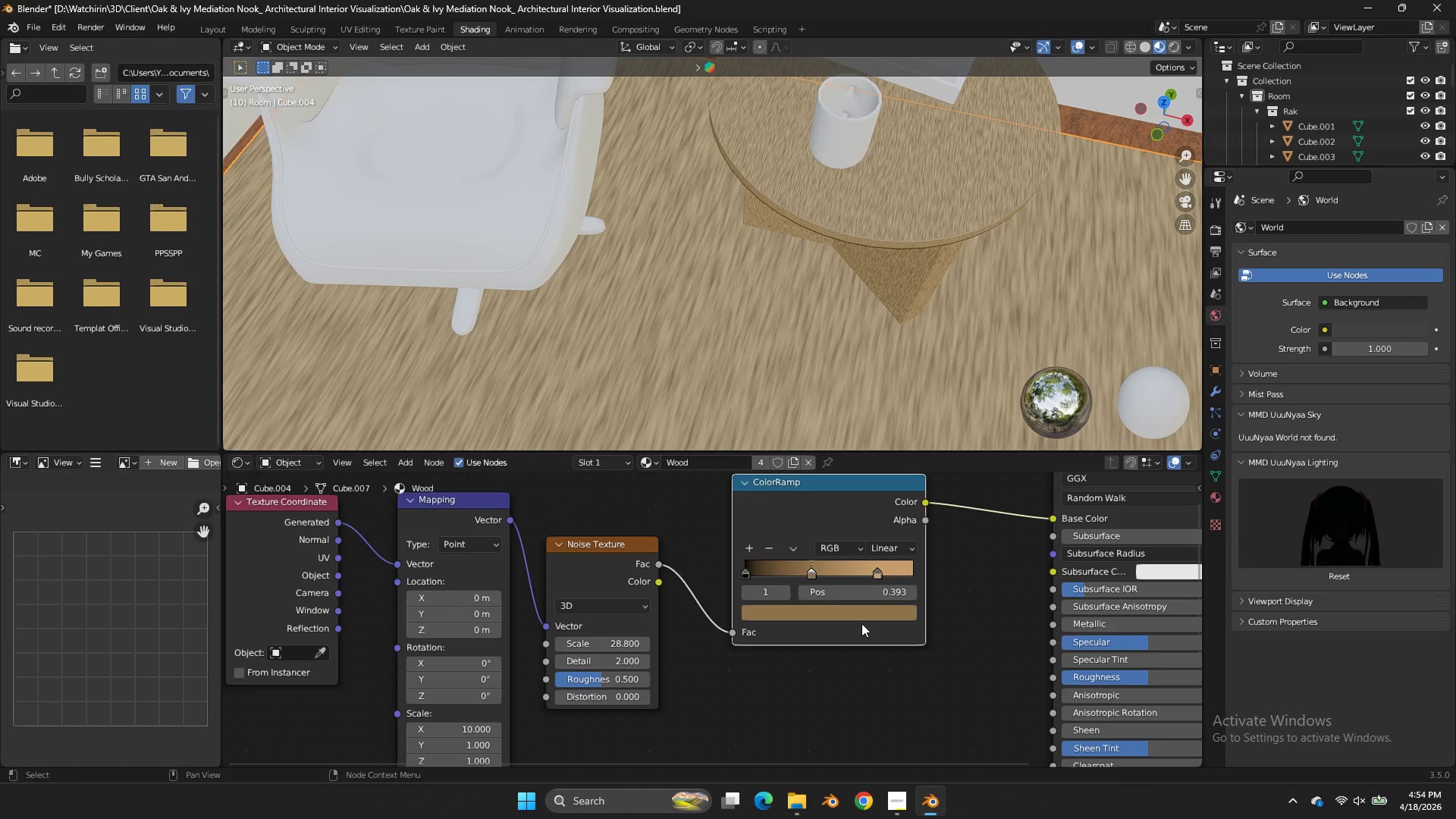 
left_click([860, 610])
 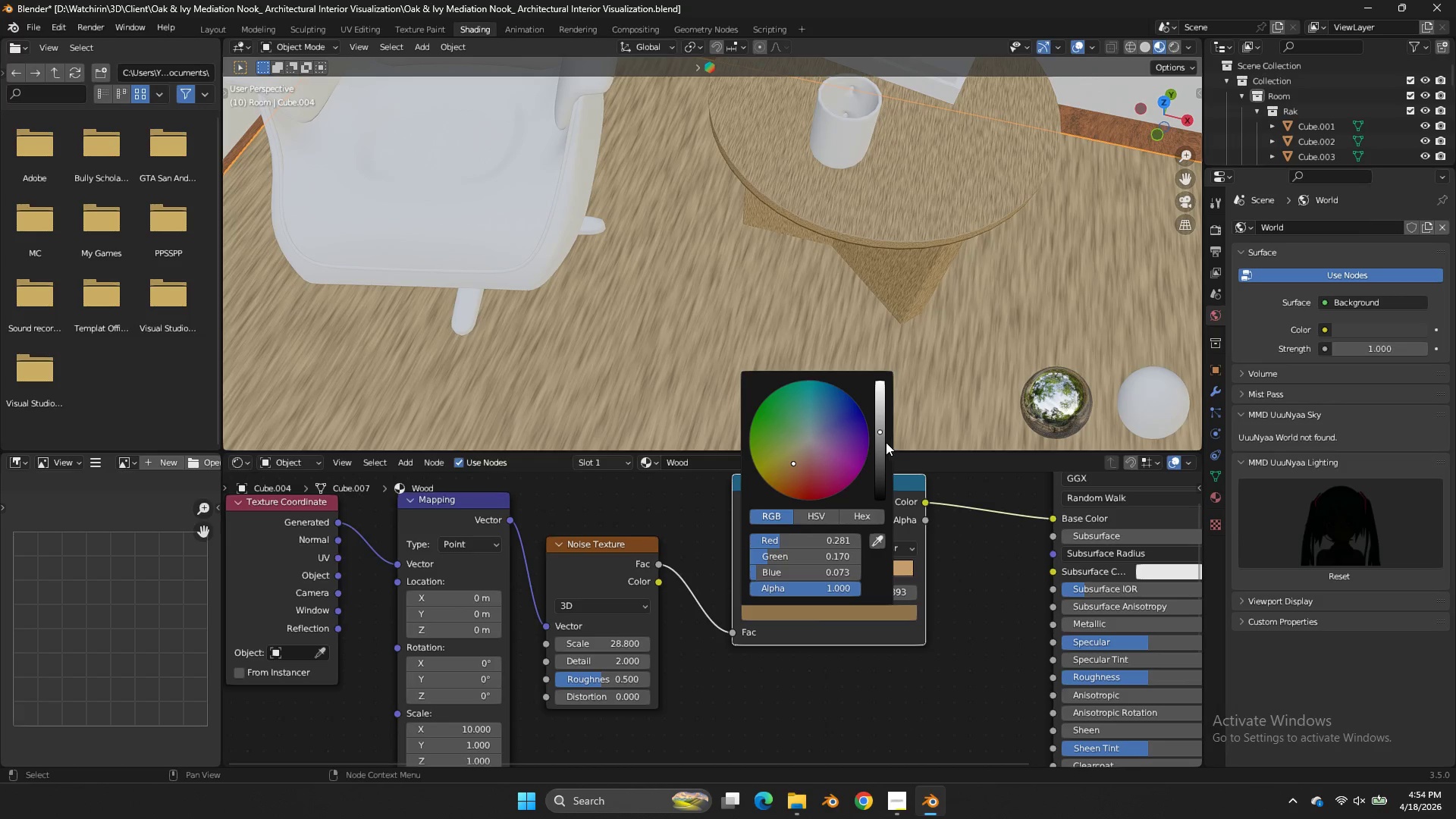 
left_click_drag(start_coordinate=[883, 442], to_coordinate=[883, 454])
 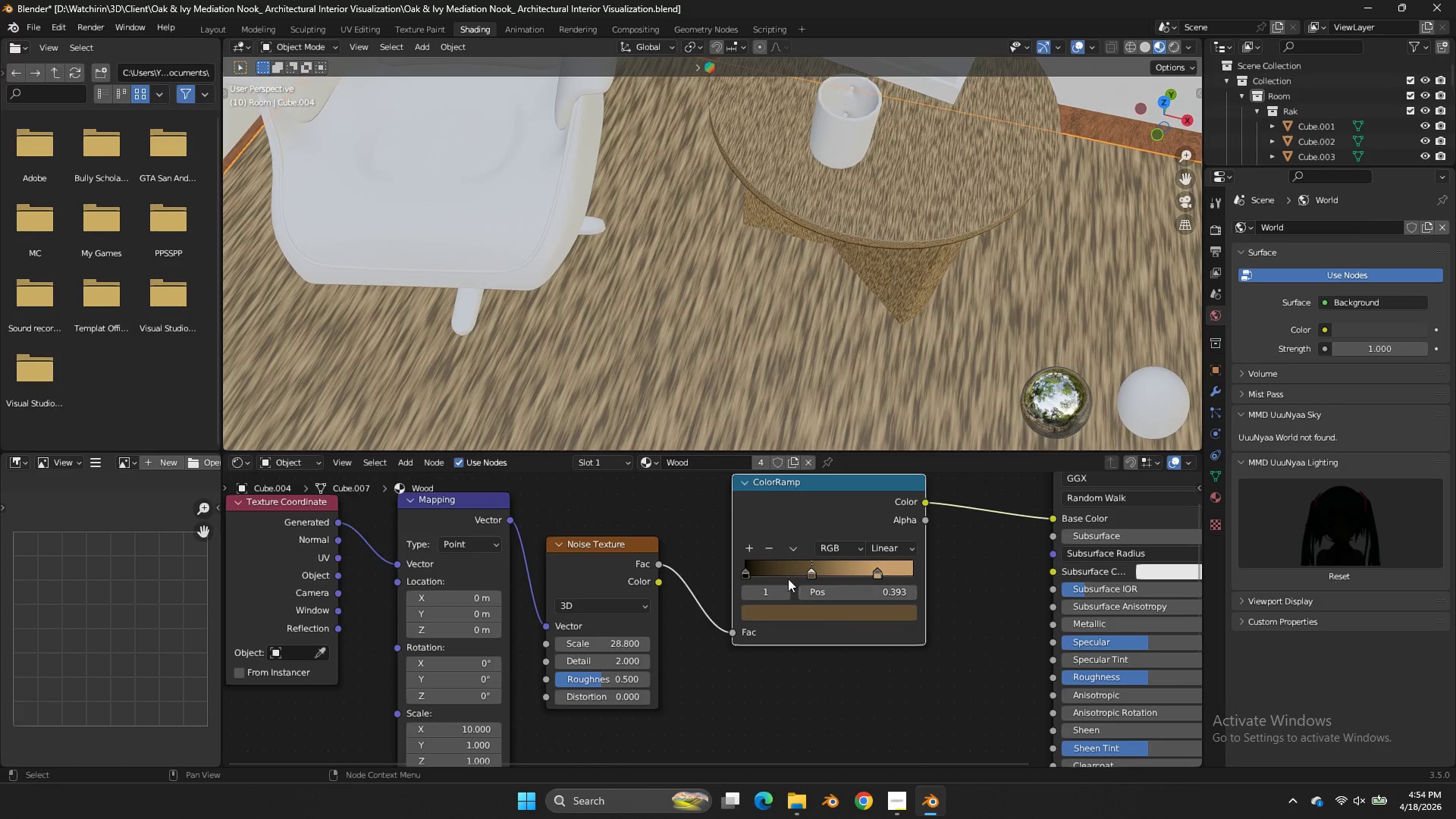 
left_click([745, 564])
 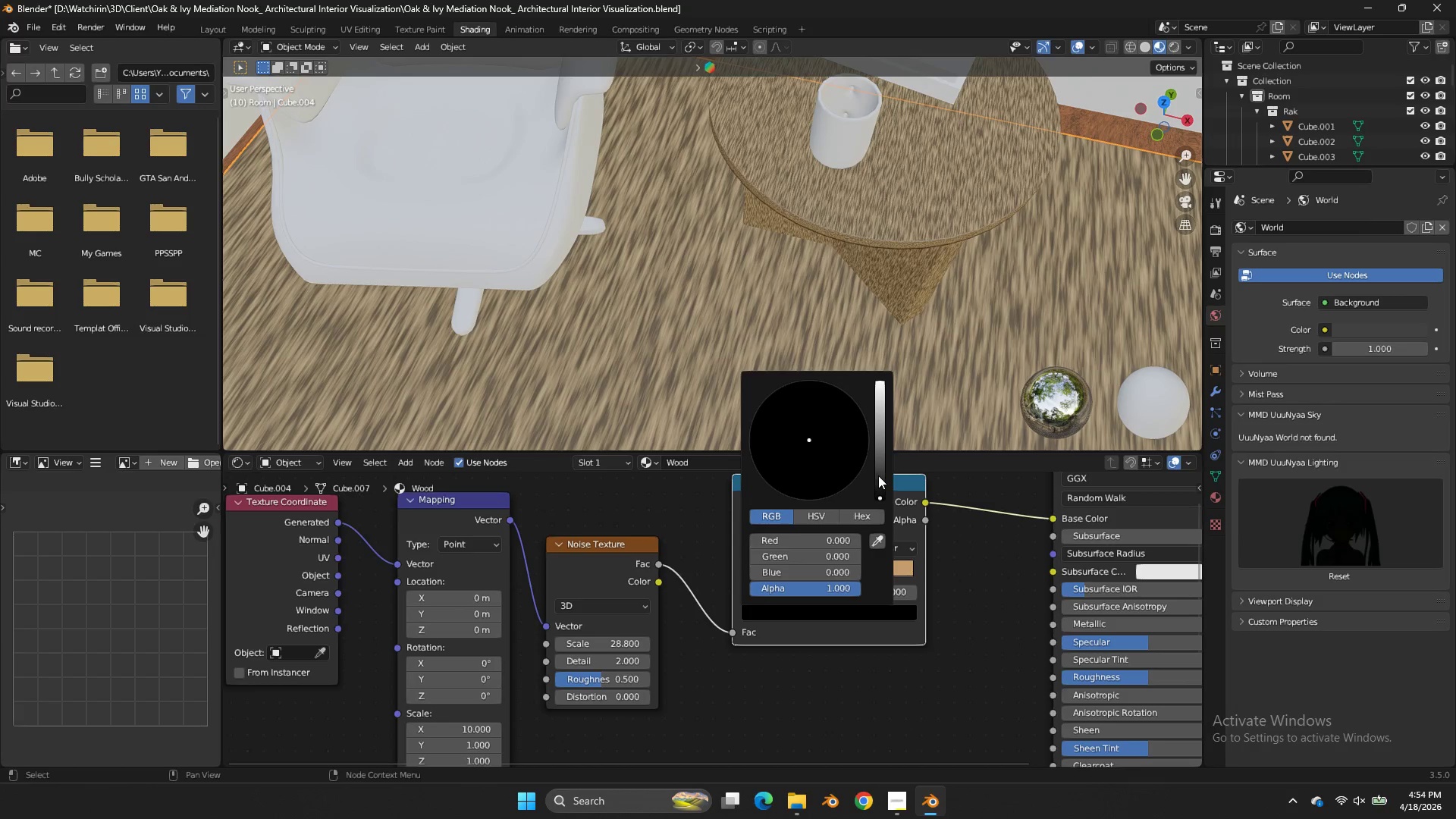 
left_click_drag(start_coordinate=[880, 475], to_coordinate=[882, 457])
 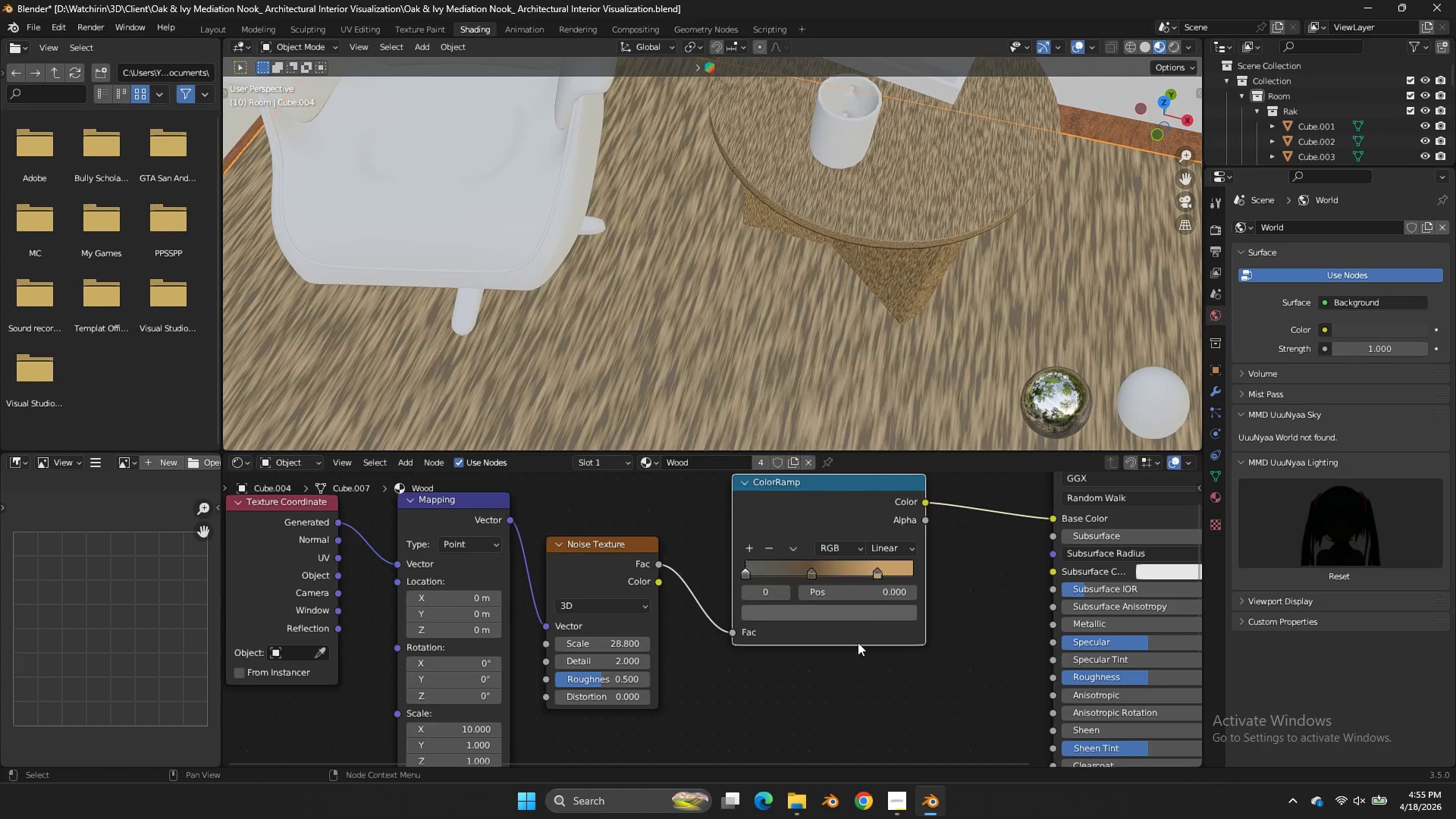 
left_click([858, 642])
 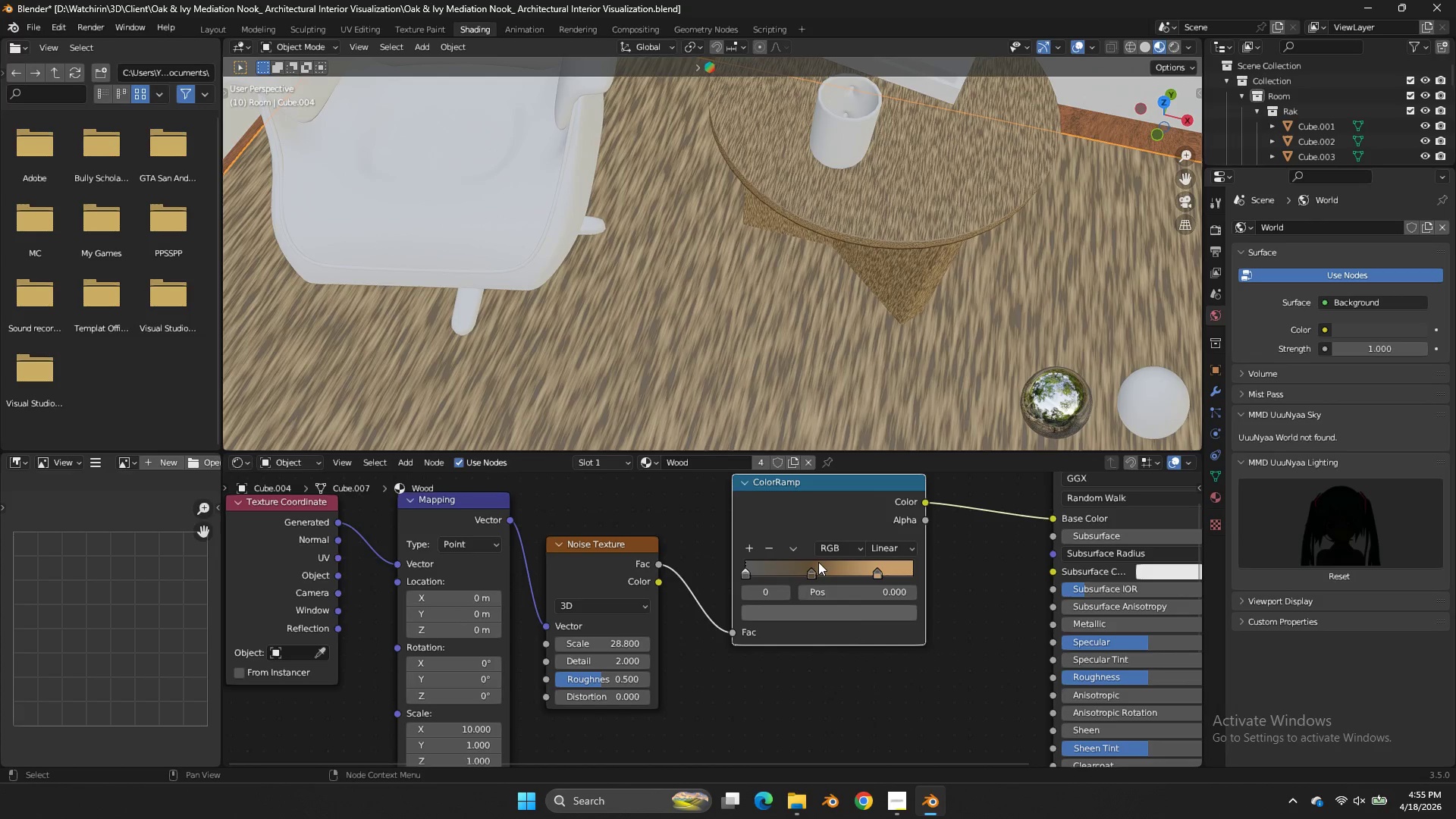 
left_click_drag(start_coordinate=[817, 562], to_coordinate=[788, 567])
 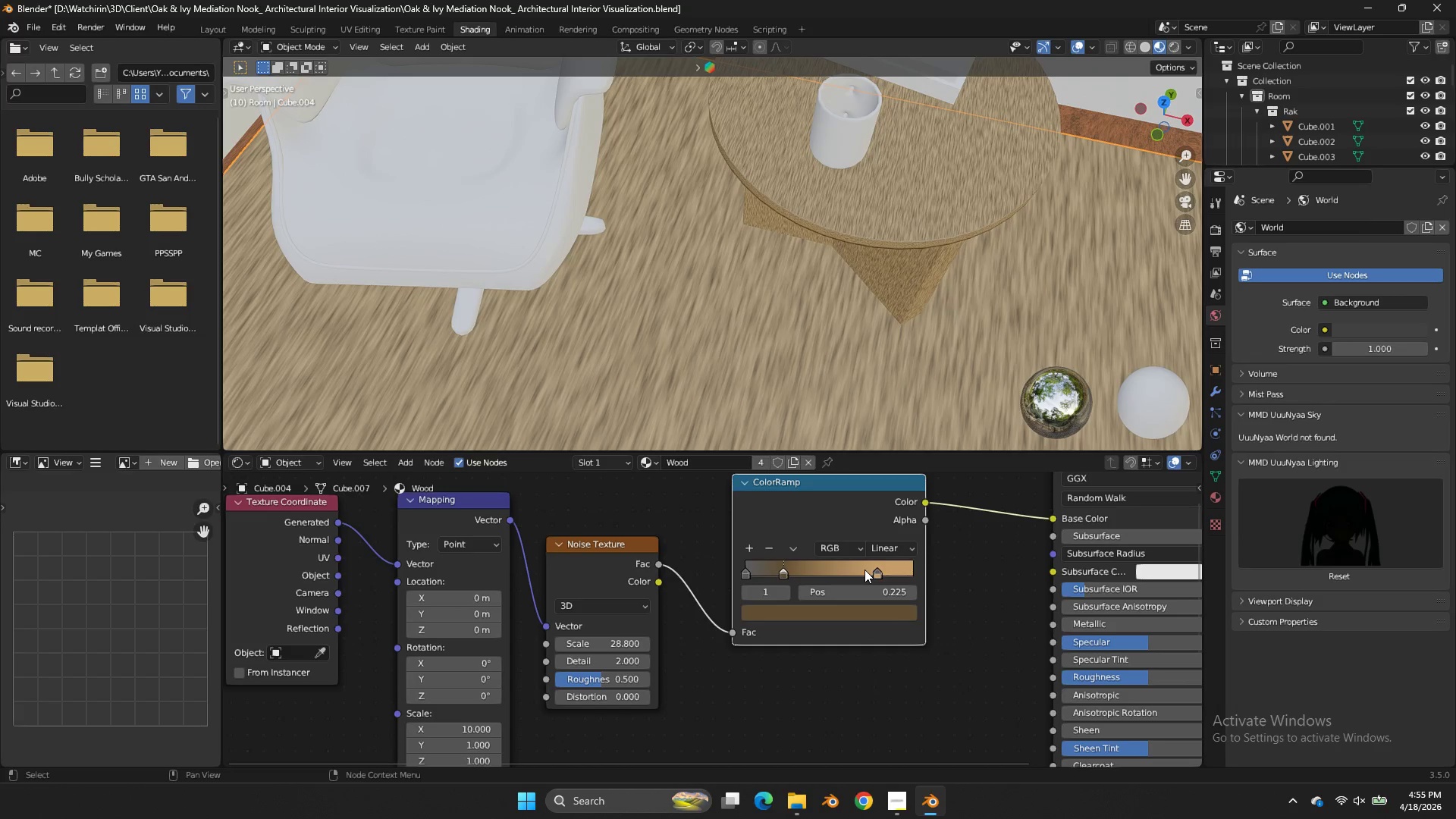 
left_click_drag(start_coordinate=[864, 570], to_coordinate=[821, 567])
 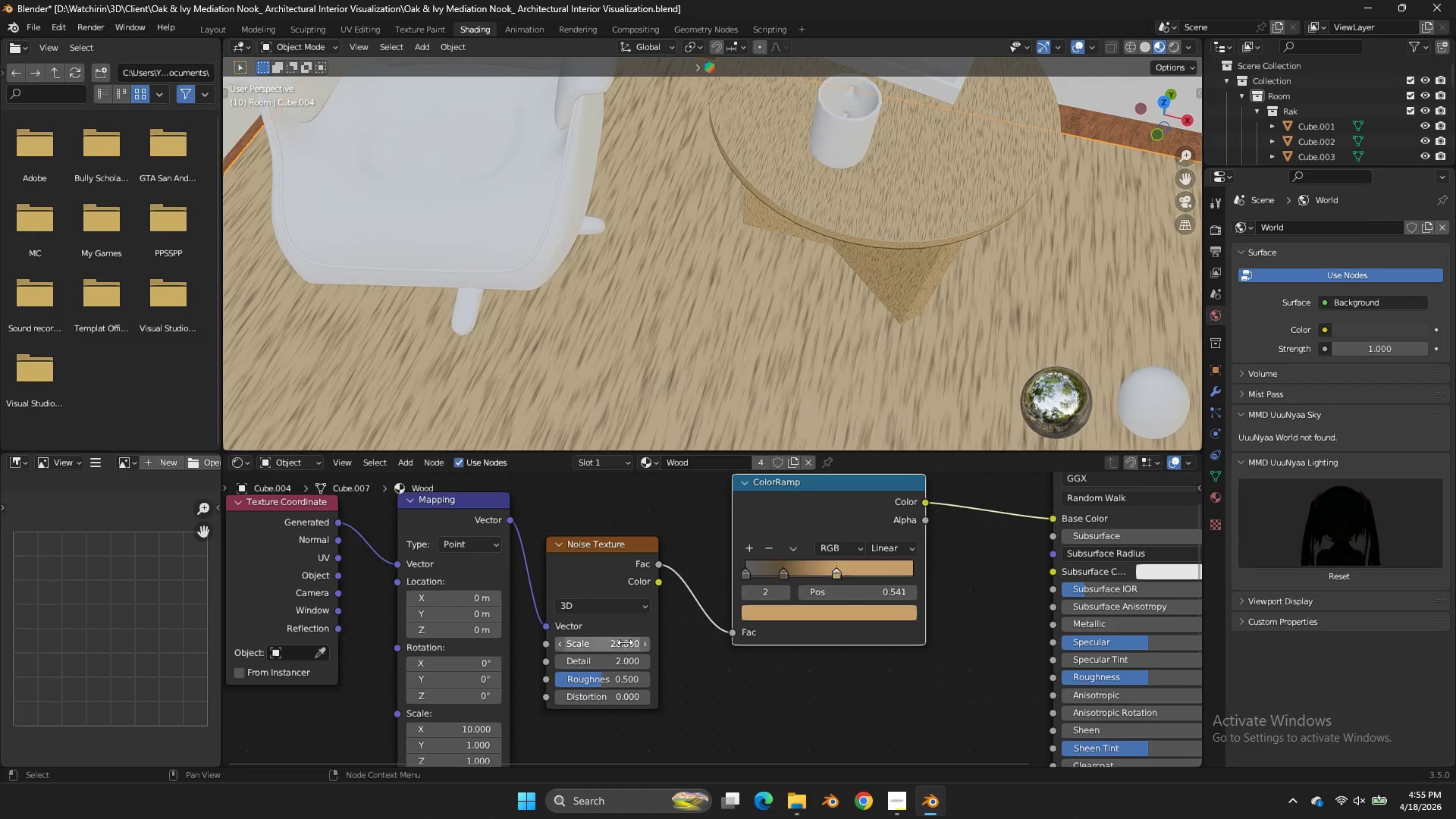 
left_click_drag(start_coordinate=[625, 642], to_coordinate=[879, 457])
 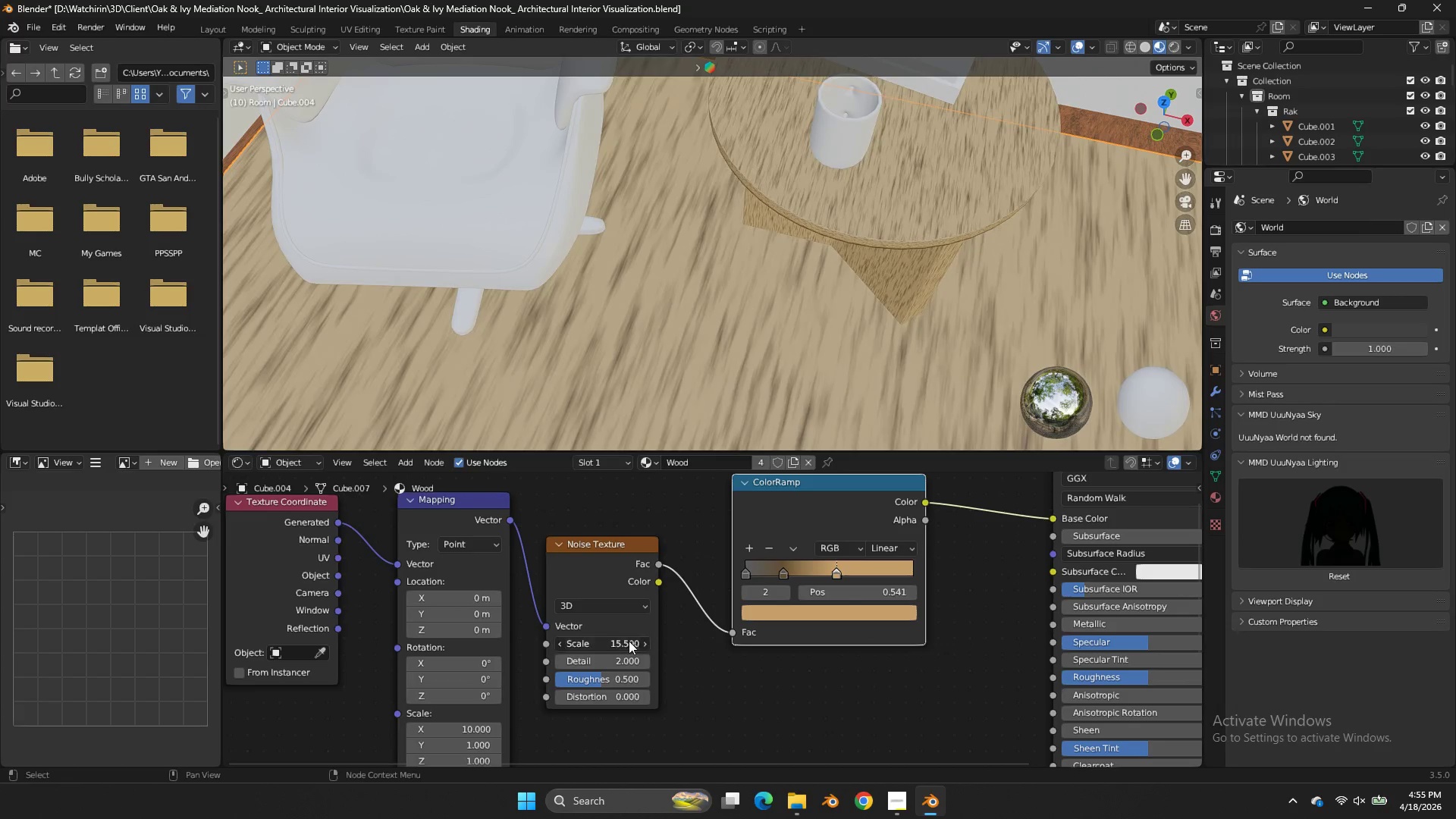 
left_click([629, 641])
 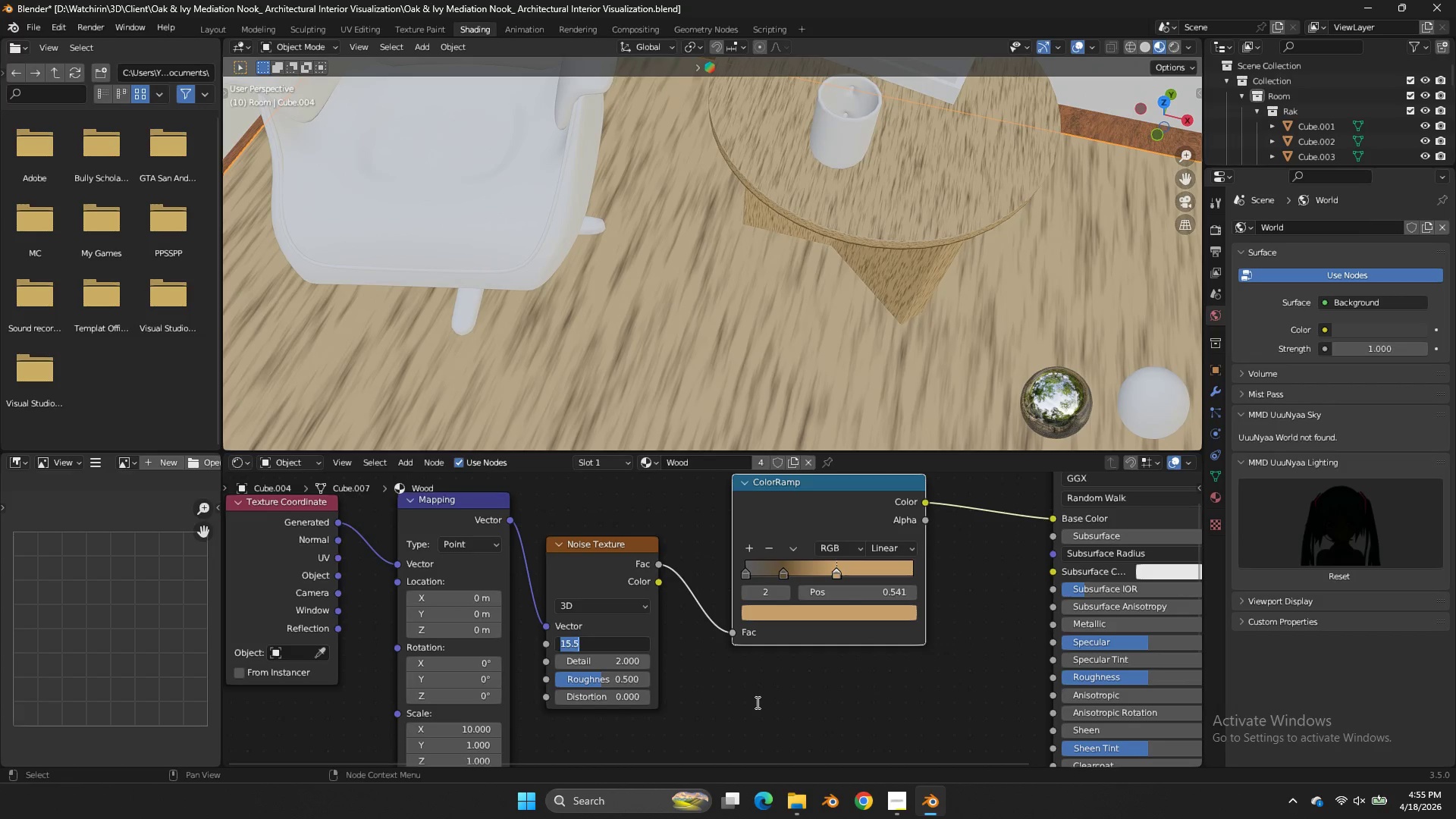 
key(1)
 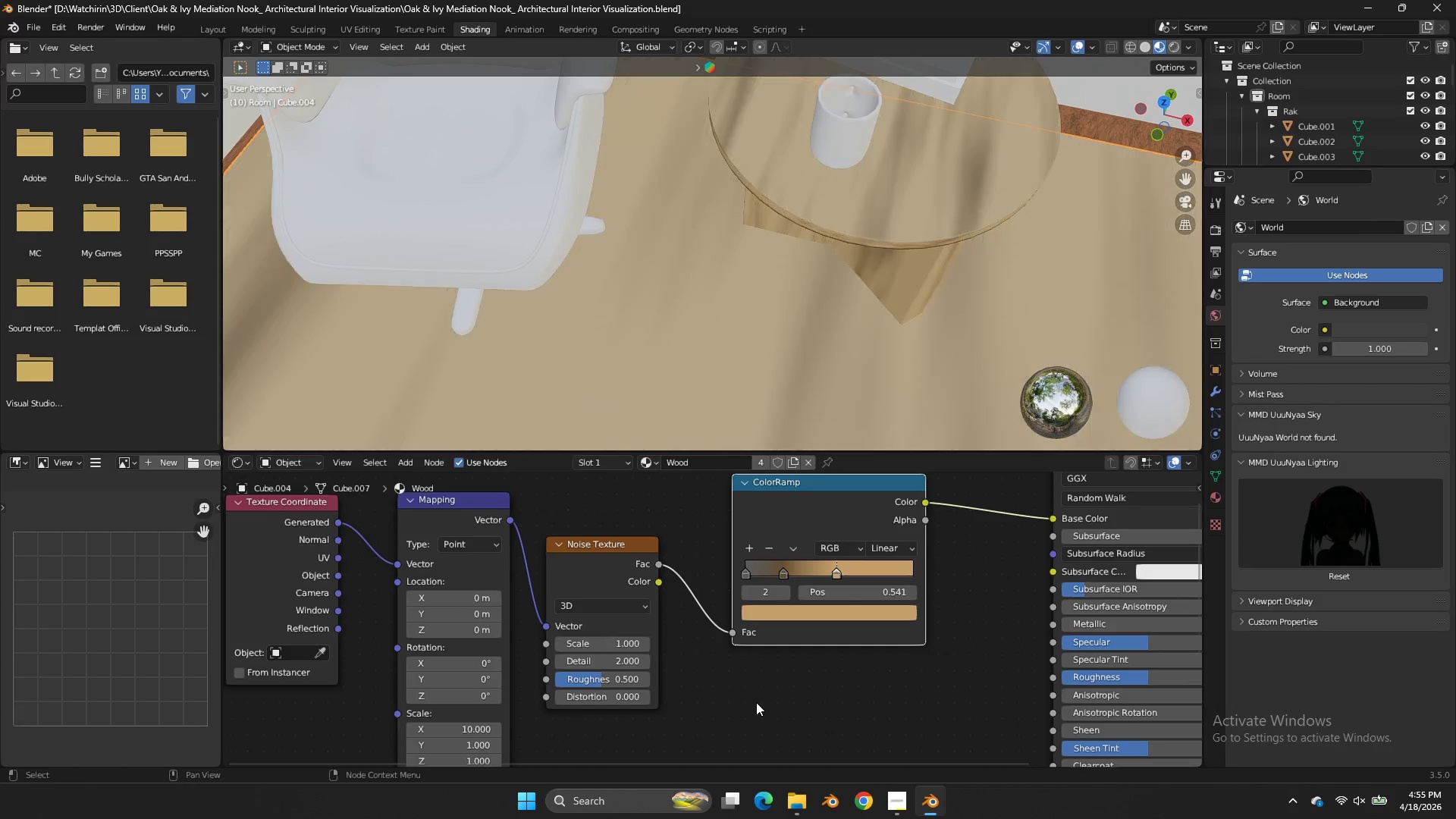 
left_click([756, 702])
 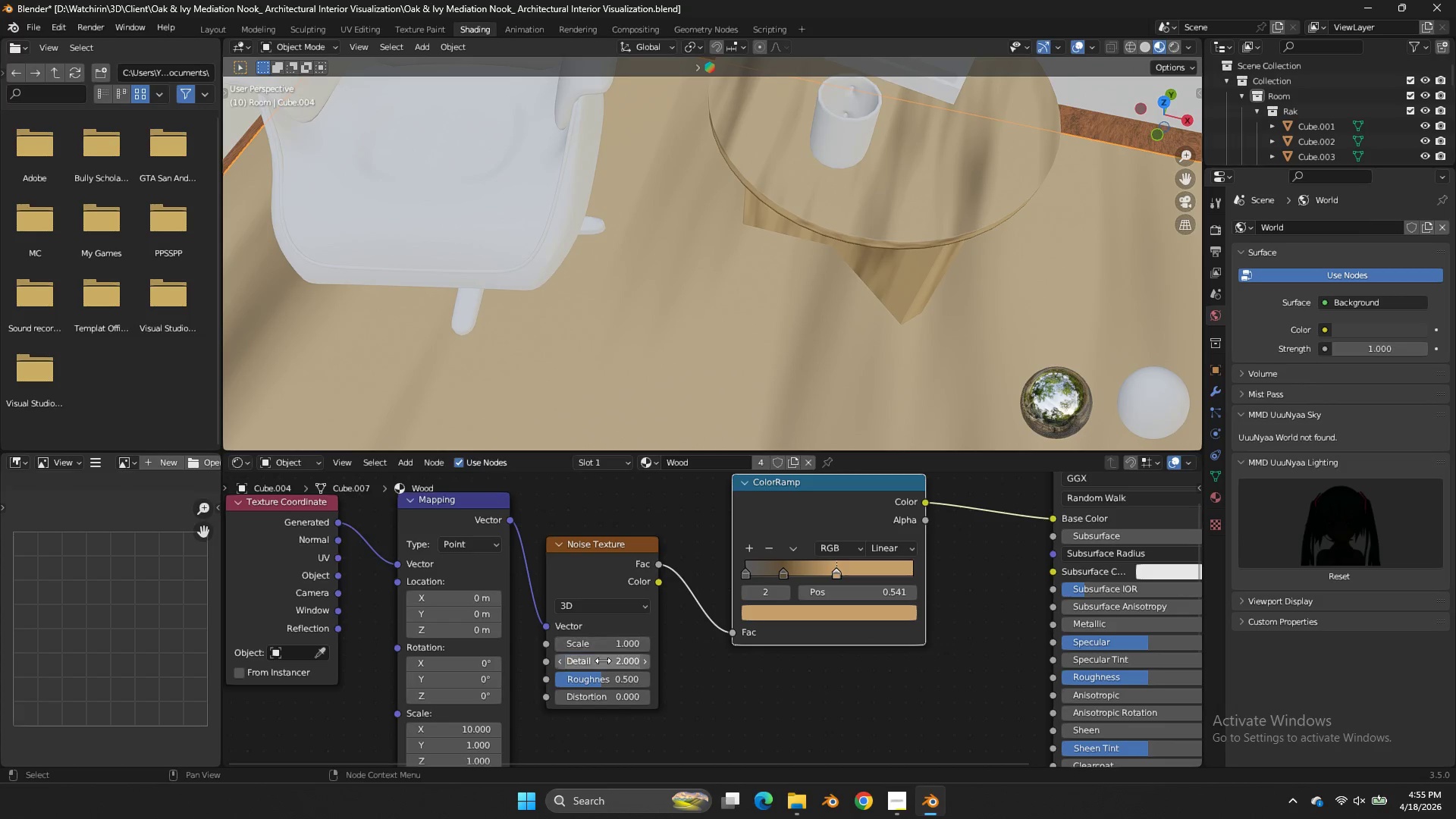 
left_click_drag(start_coordinate=[608, 679], to_coordinate=[741, 491])
 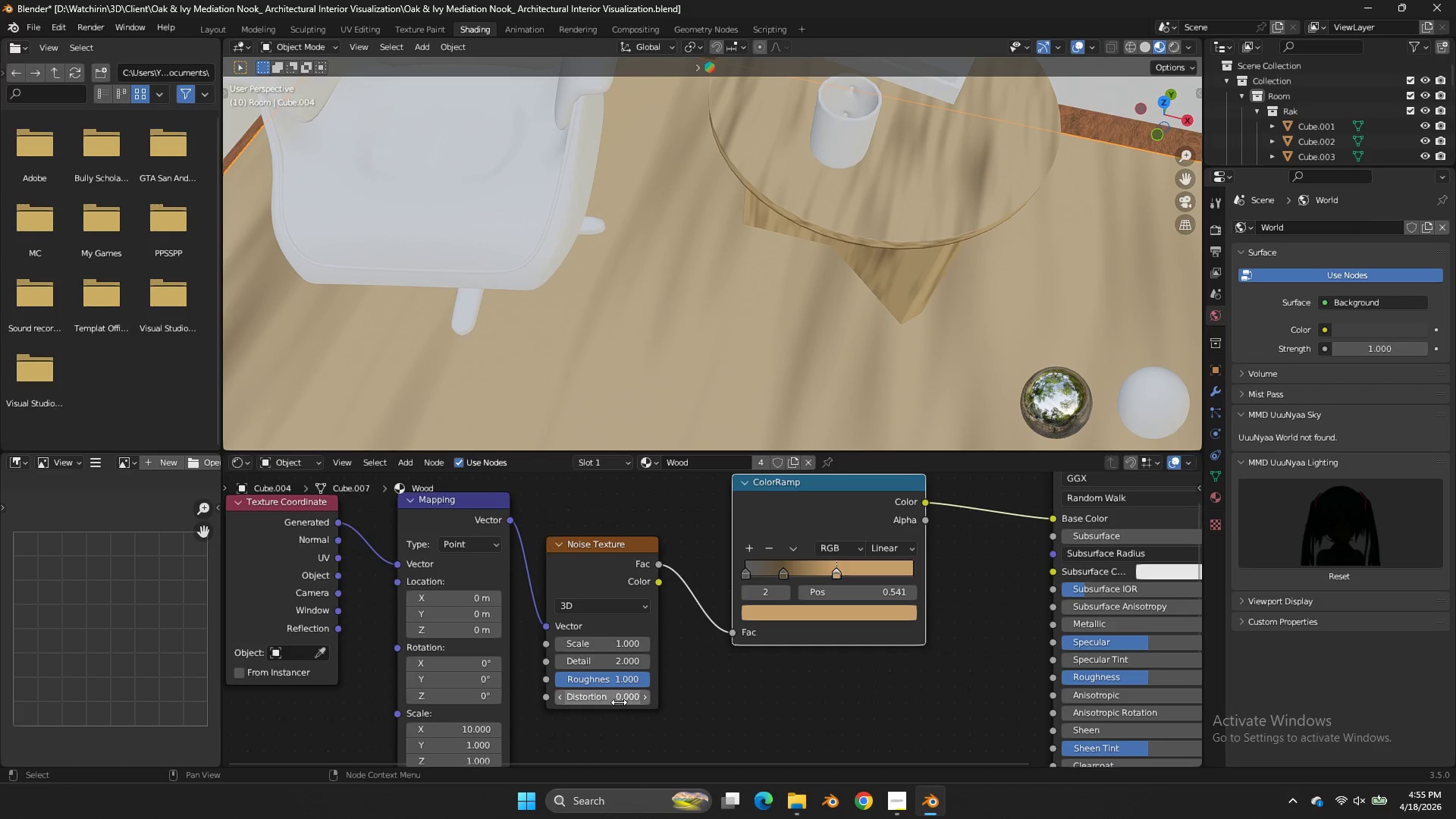 
left_click_drag(start_coordinate=[619, 702], to_coordinate=[663, 324])
 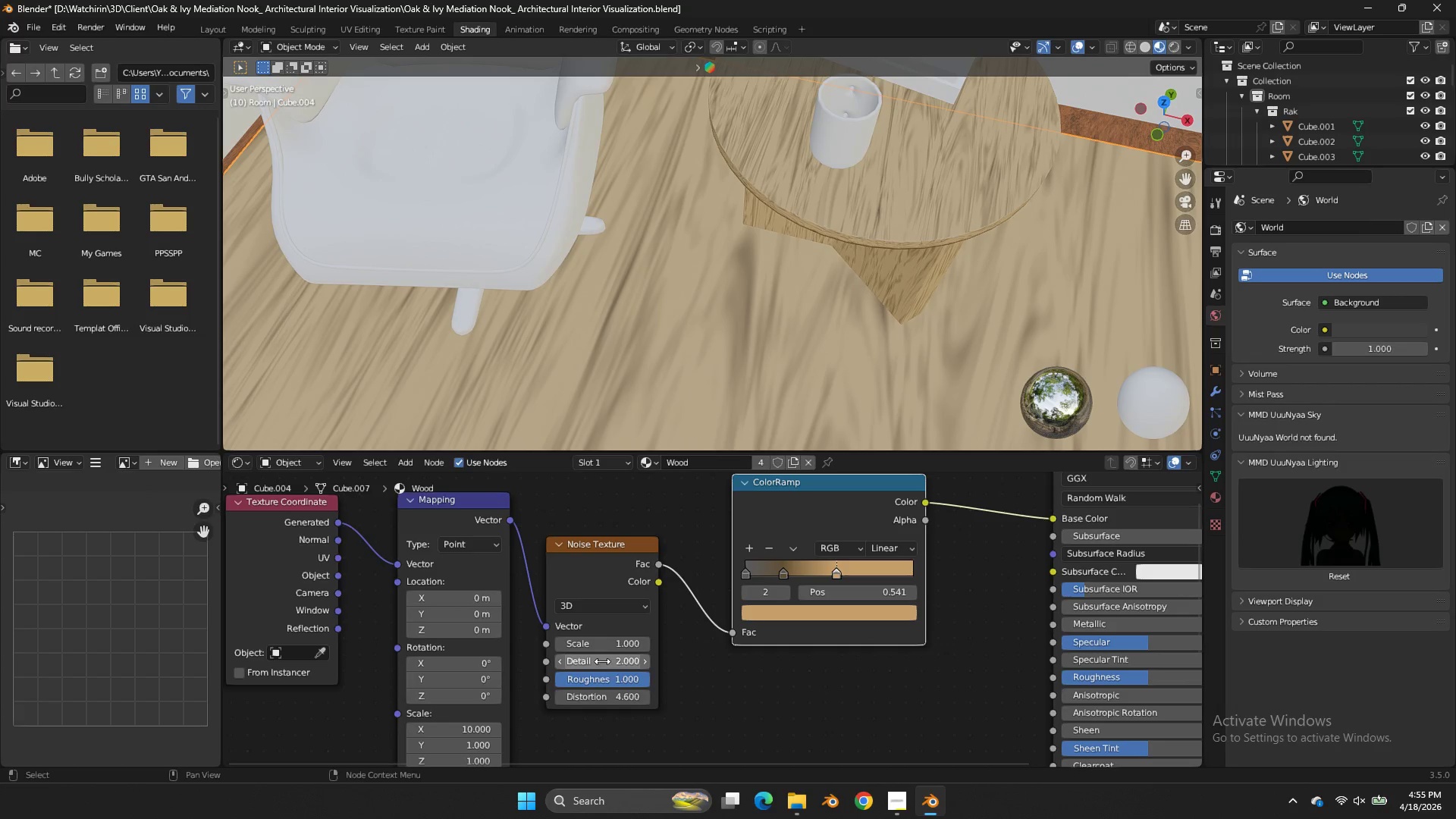 
left_click_drag(start_coordinate=[602, 661], to_coordinate=[789, 474])
 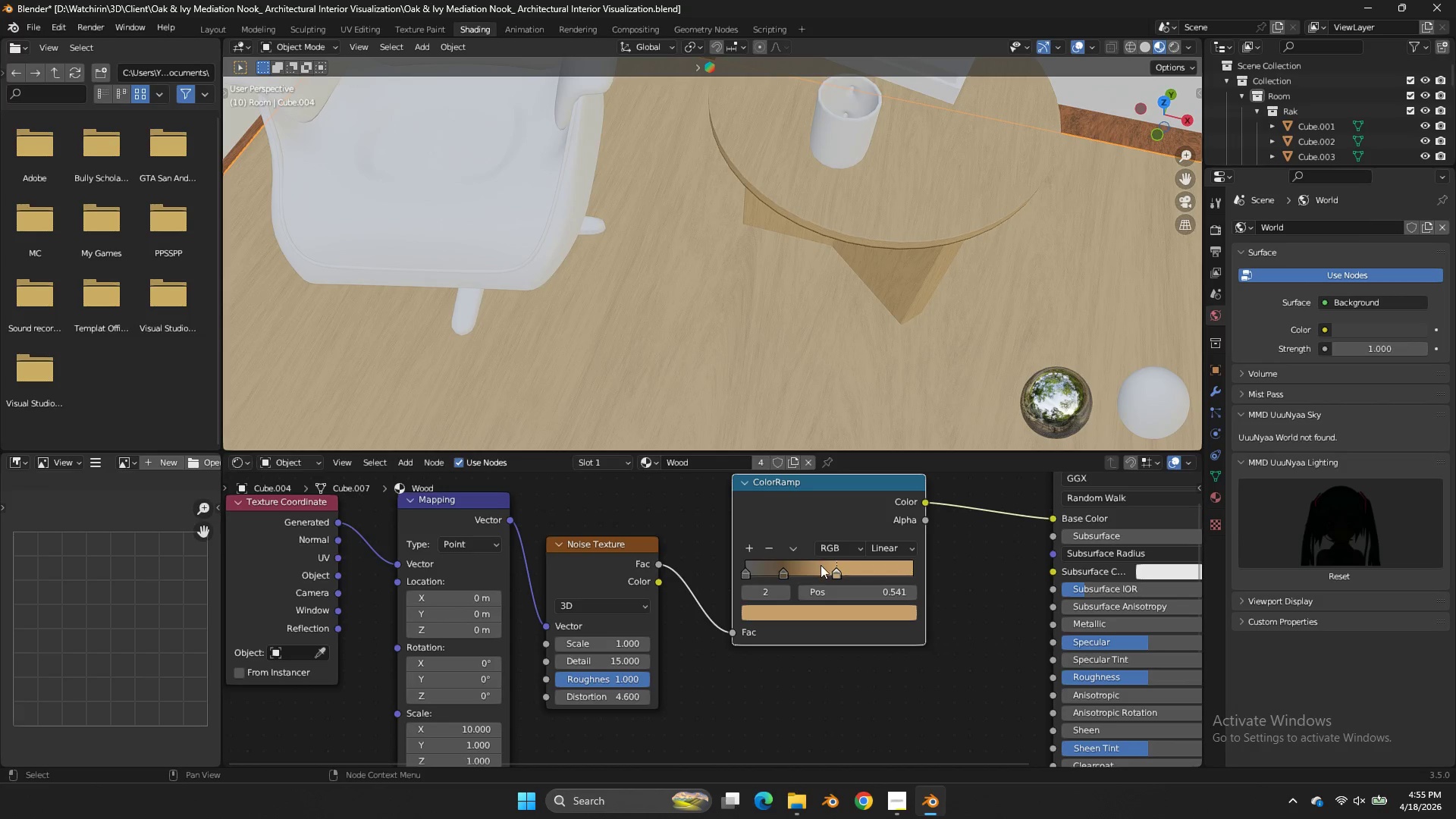 
left_click_drag(start_coordinate=[834, 571], to_coordinate=[834, 577])
 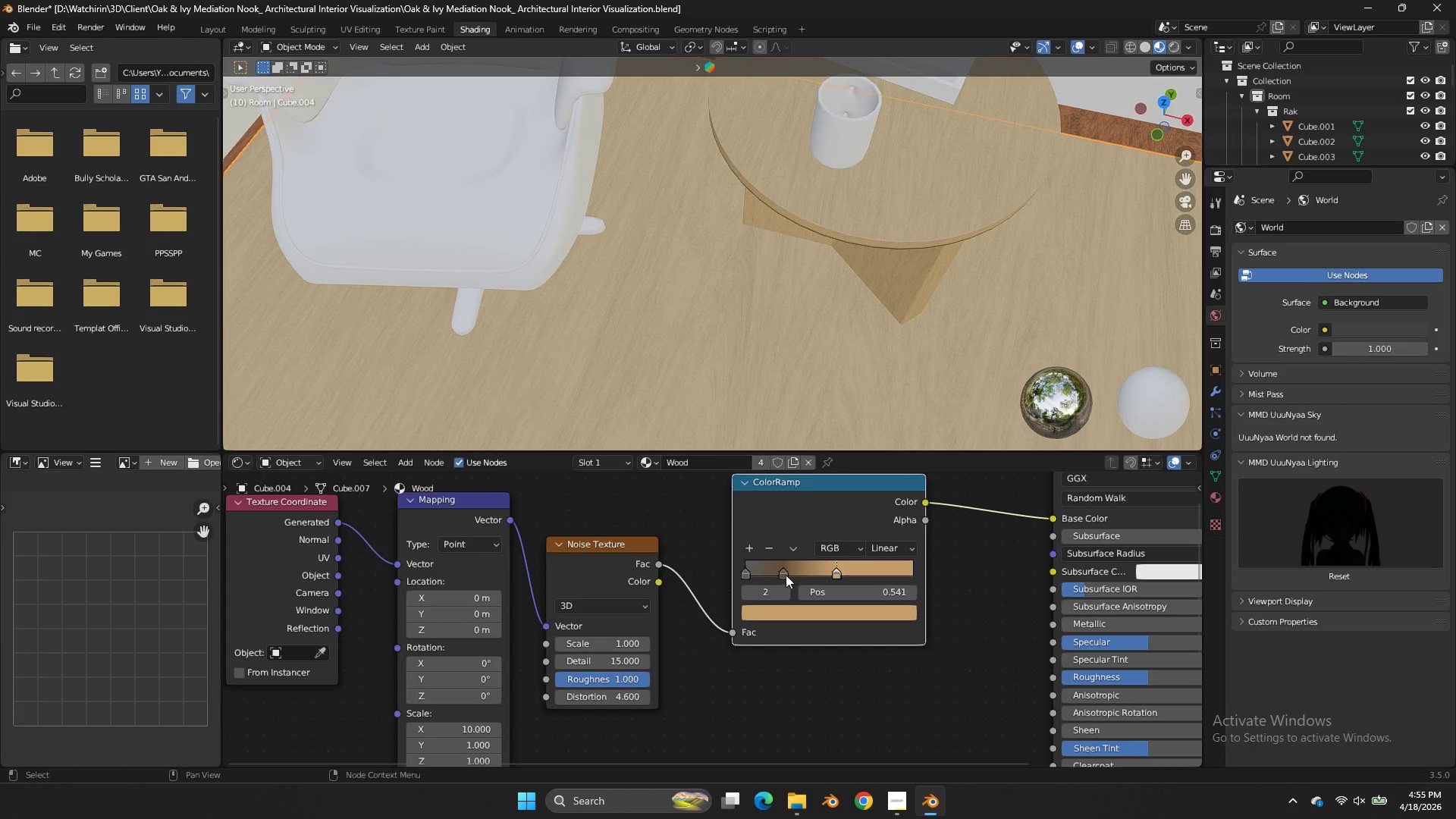 
left_click_drag(start_coordinate=[786, 575], to_coordinate=[826, 575])
 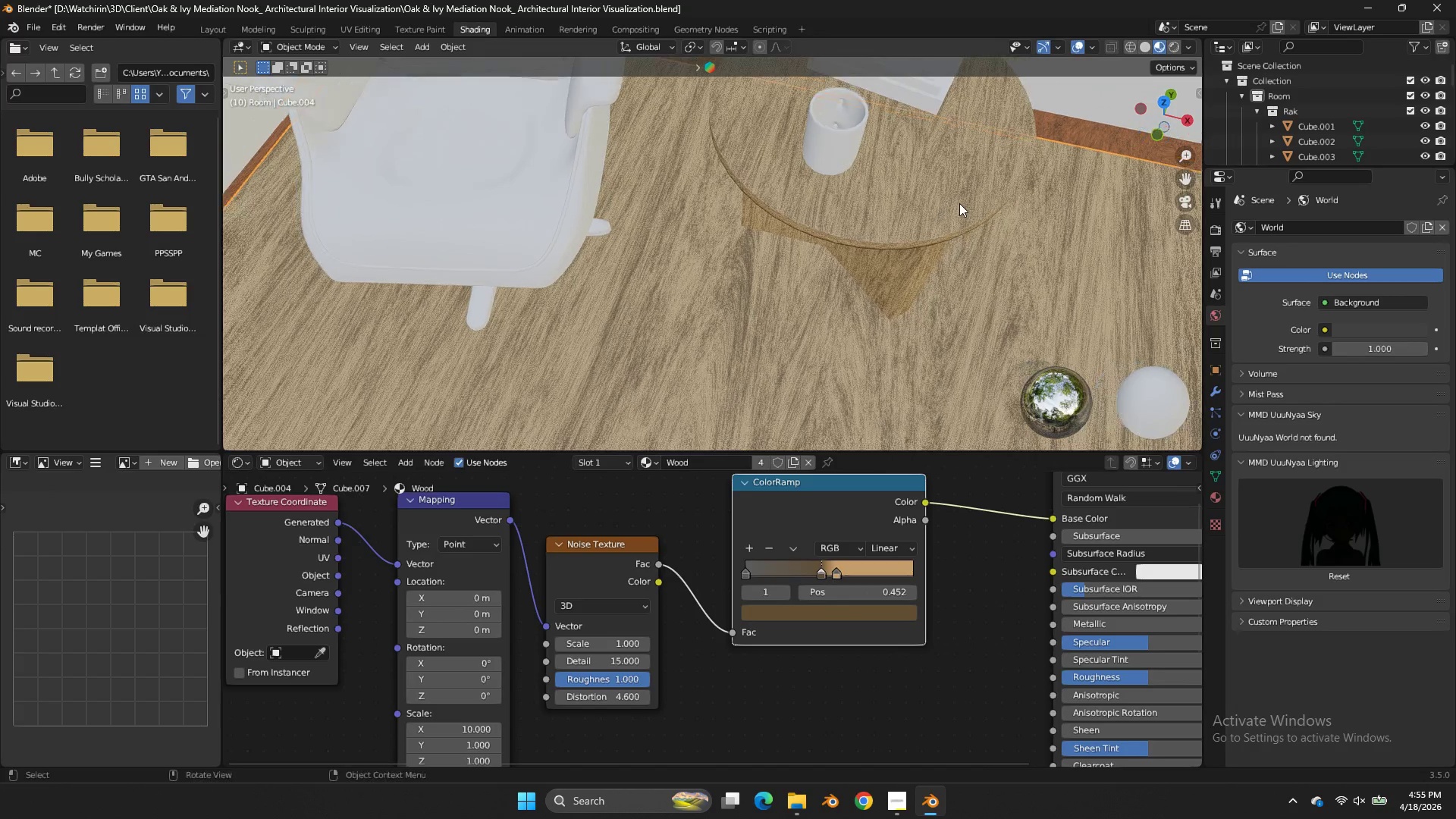 
scroll: coordinate [956, 221], scroll_direction: none, amount: 0.0
 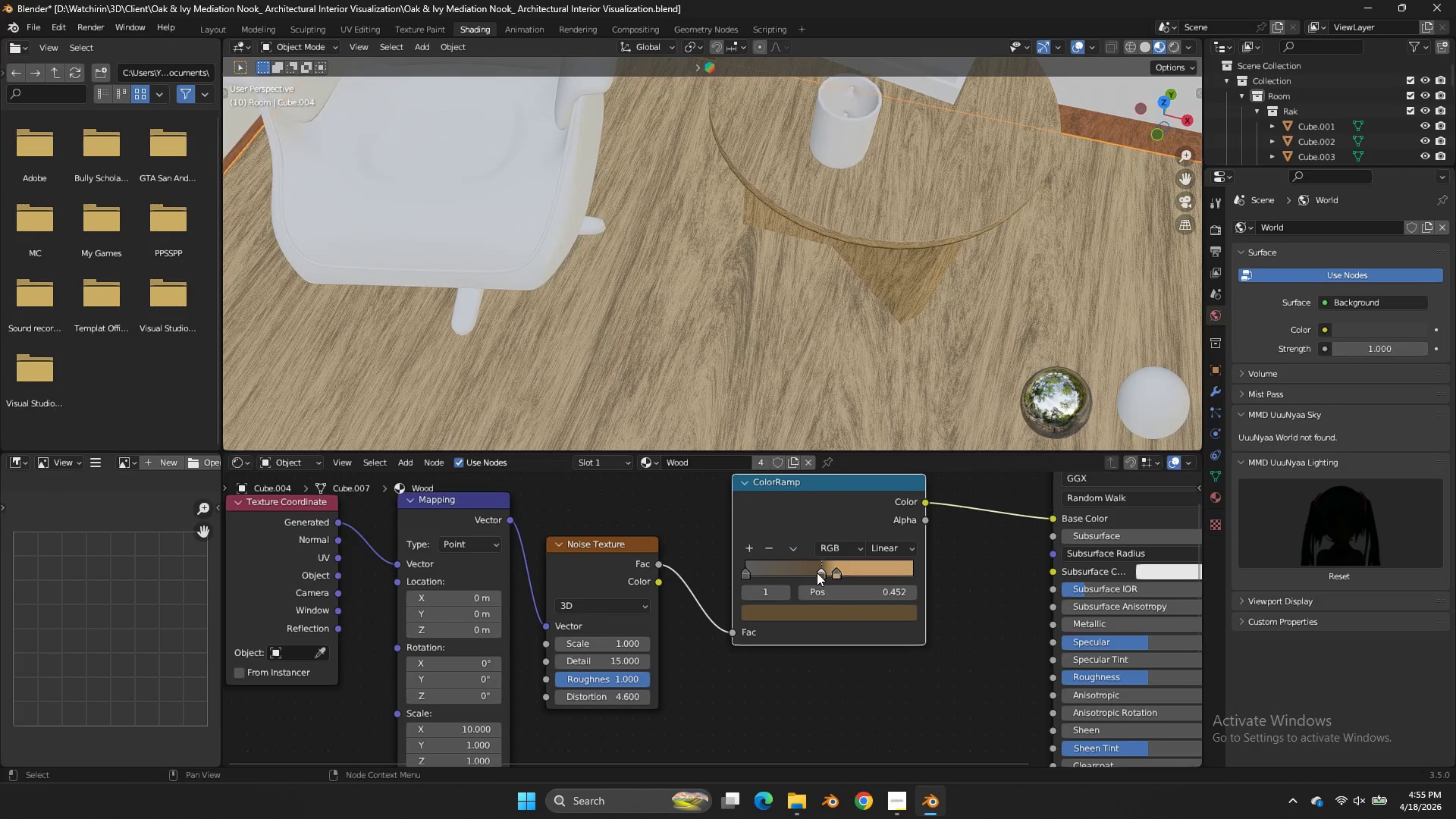 
left_click_drag(start_coordinate=[815, 572], to_coordinate=[805, 570])
 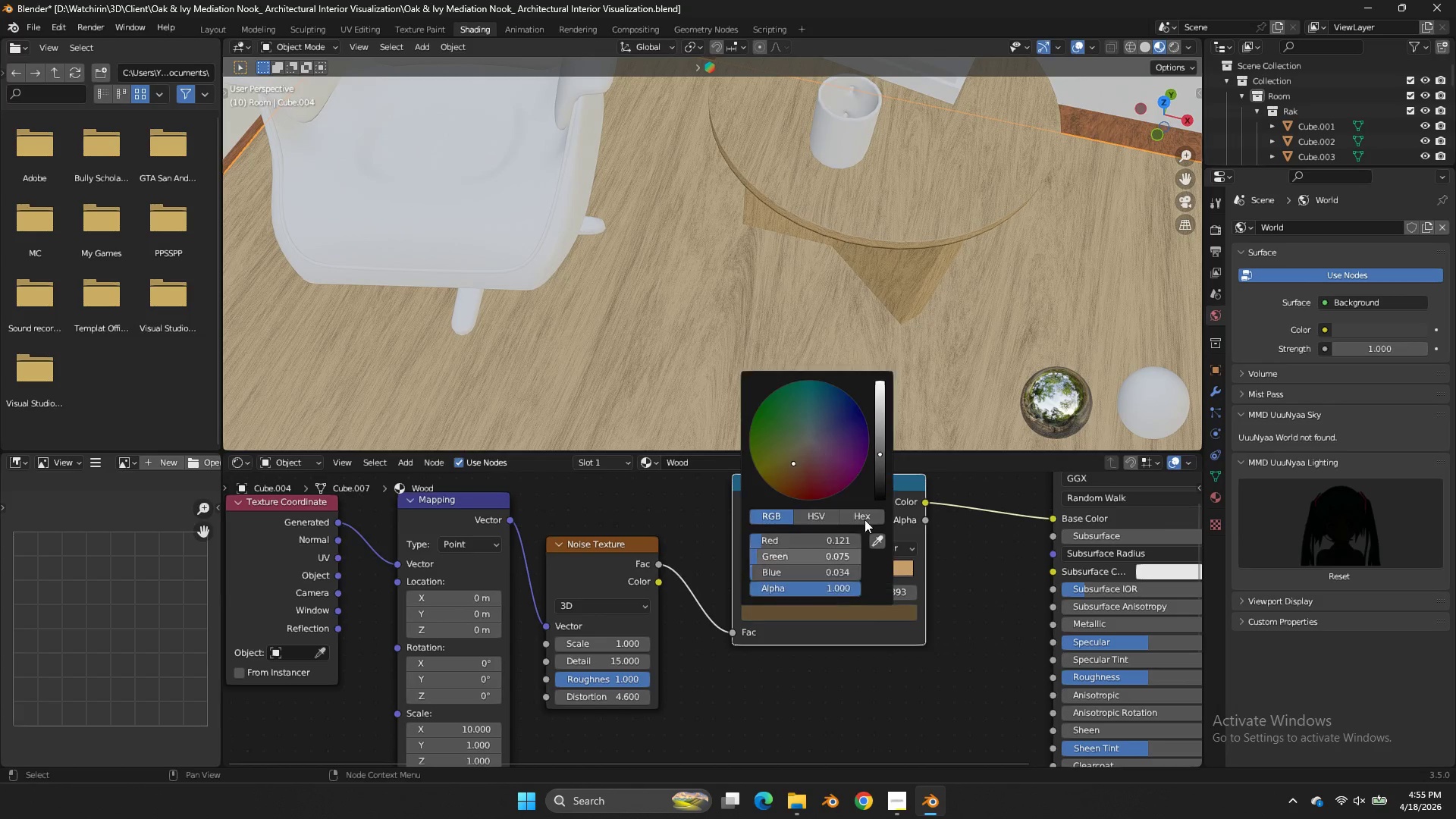 
left_click_drag(start_coordinate=[880, 443], to_coordinate=[883, 426])
 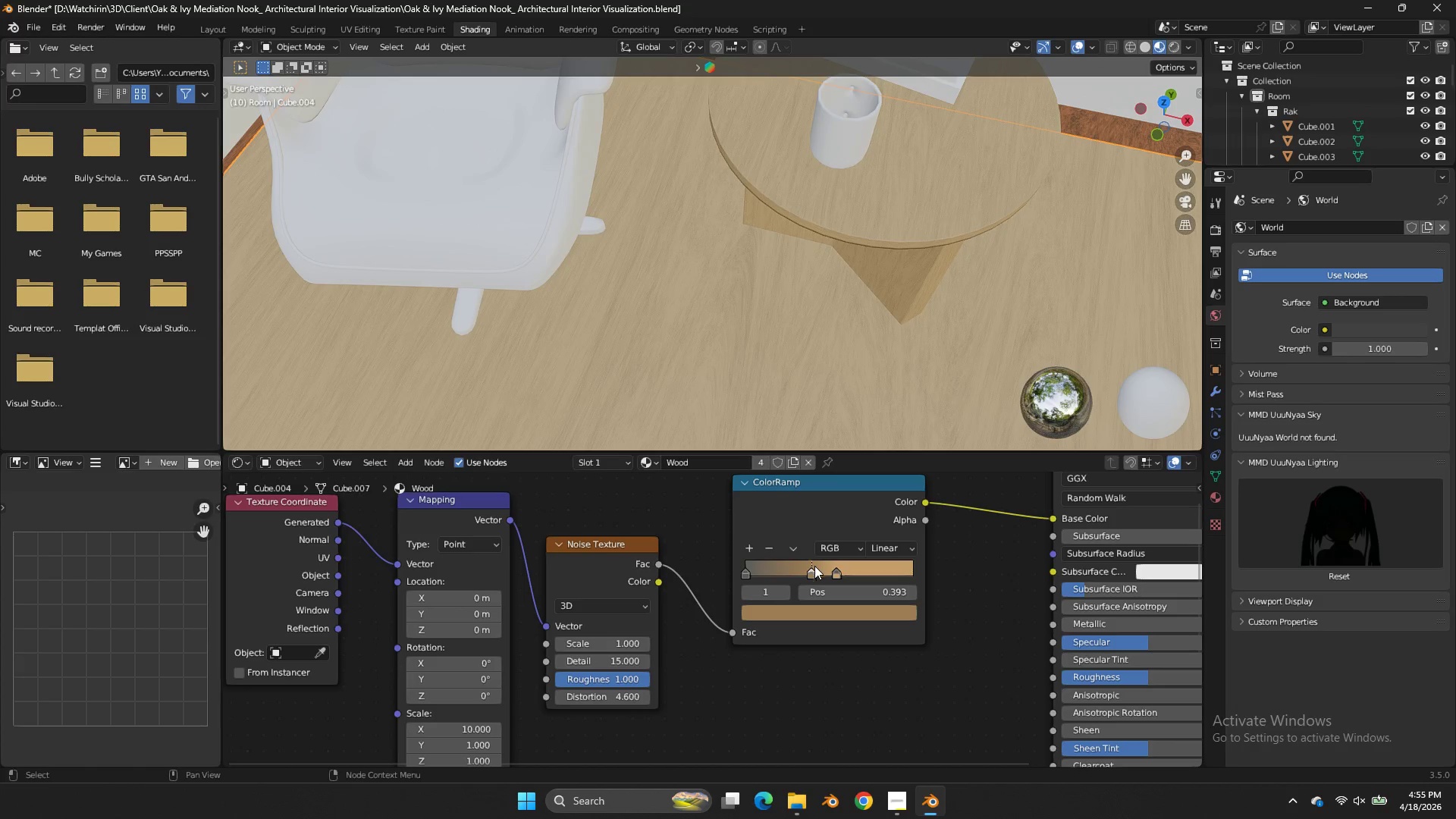 
double_click([819, 610])
 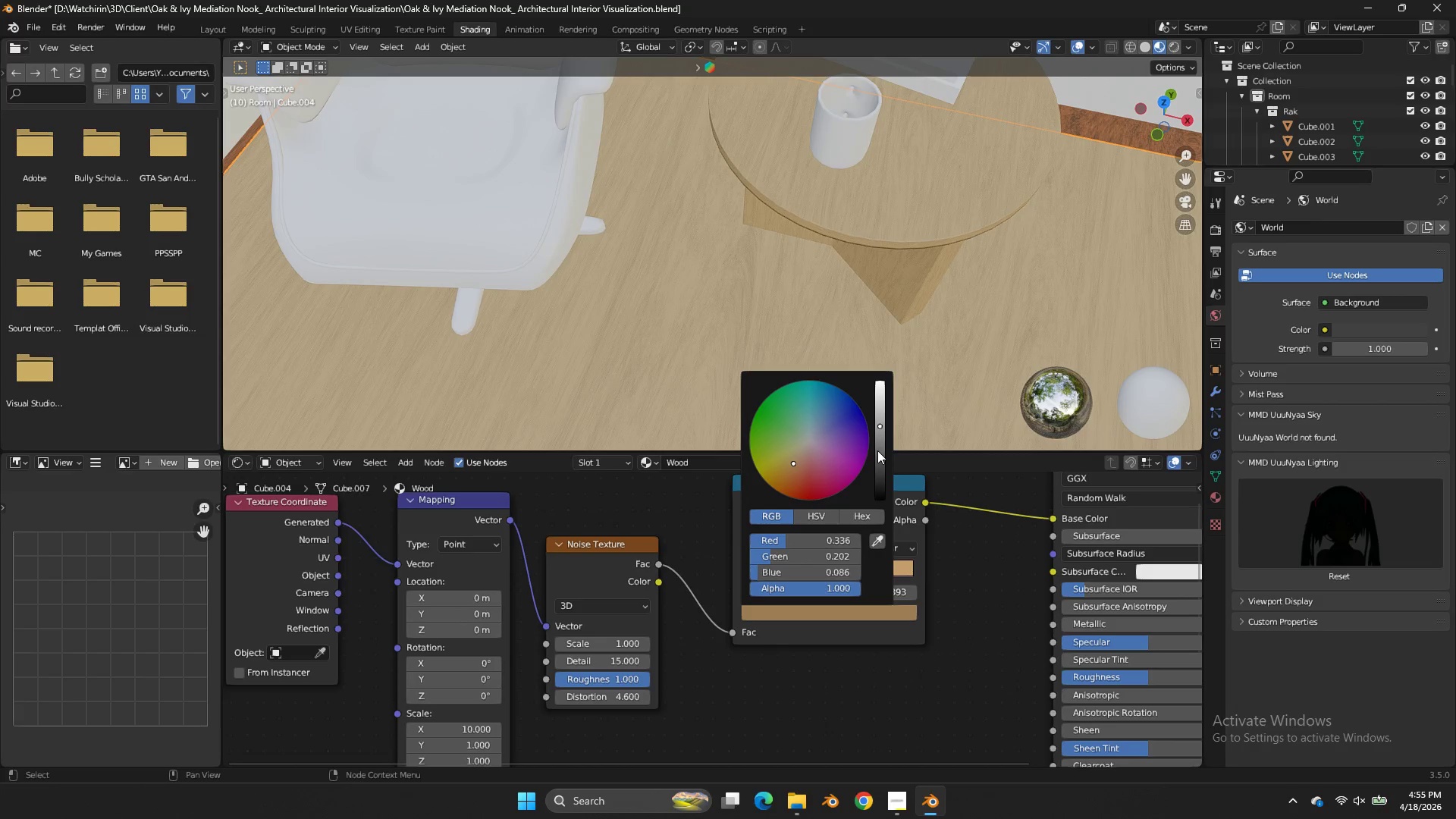 
left_click([876, 441])
 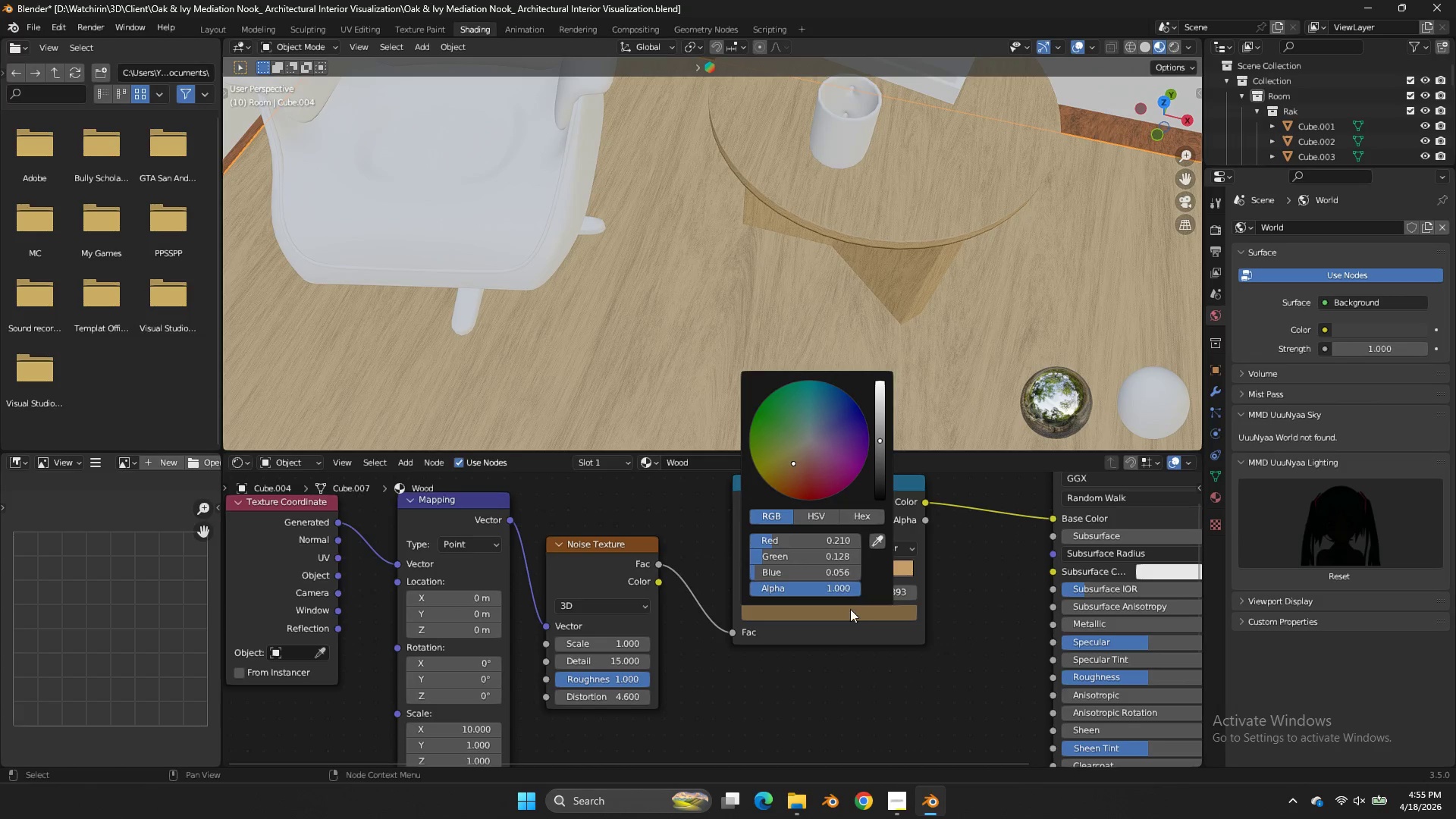 
double_click([829, 637])
 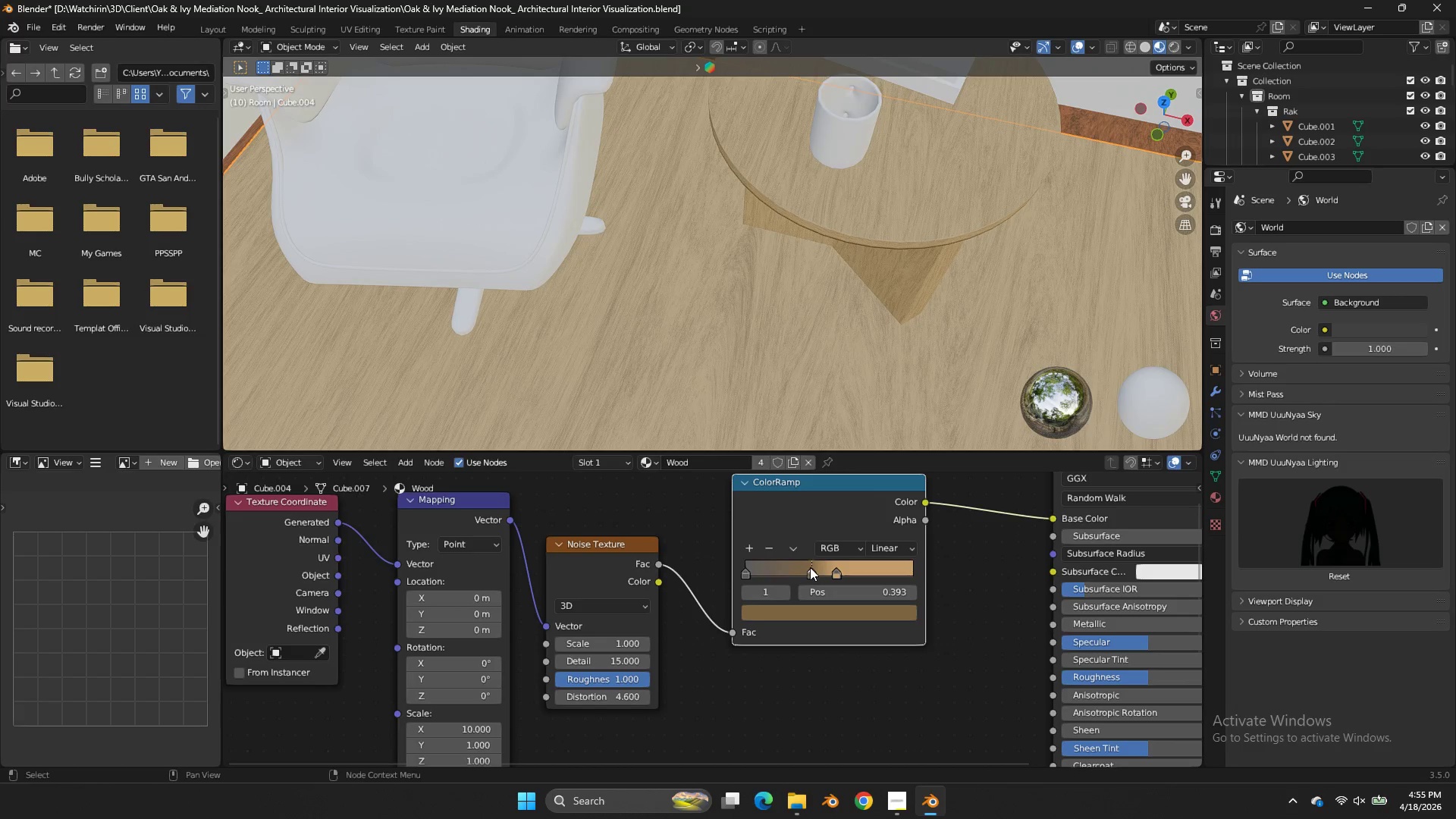 
left_click_drag(start_coordinate=[810, 567], to_coordinate=[786, 574])
 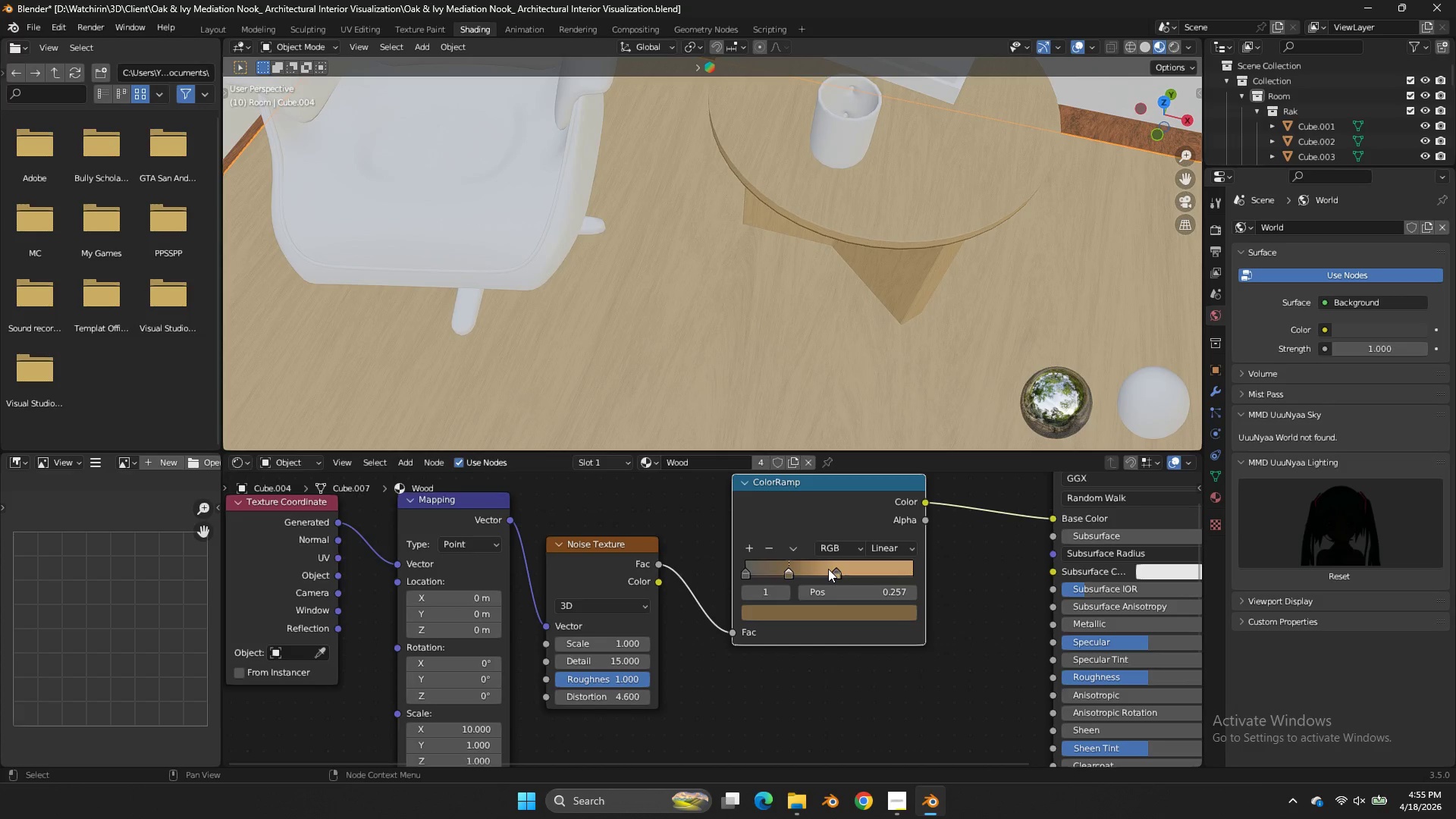 
left_click_drag(start_coordinate=[828, 569], to_coordinate=[870, 565])
 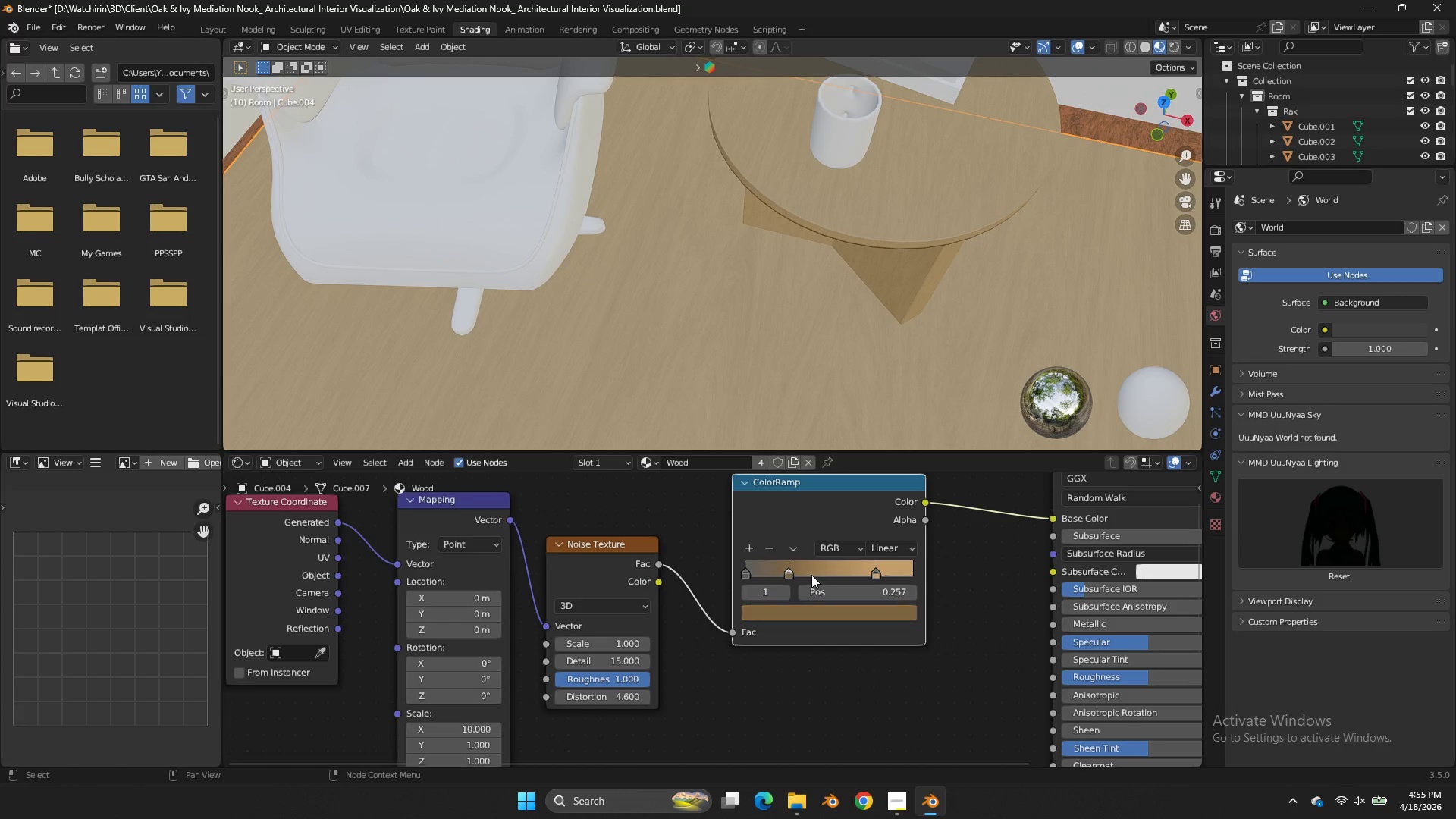 
left_click_drag(start_coordinate=[811, 575], to_coordinate=[841, 580])
 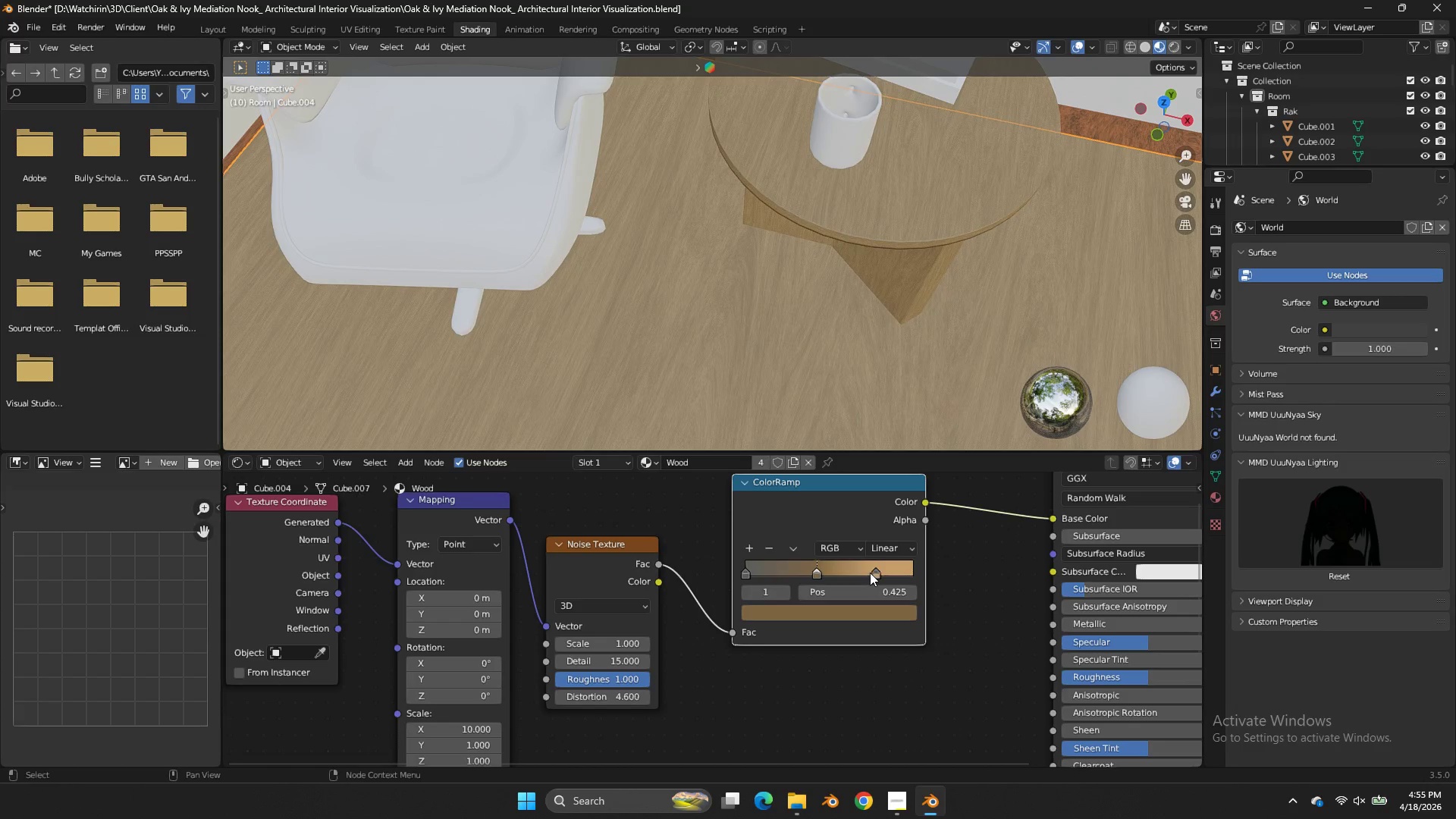 
left_click_drag(start_coordinate=[870, 573], to_coordinate=[840, 574])
 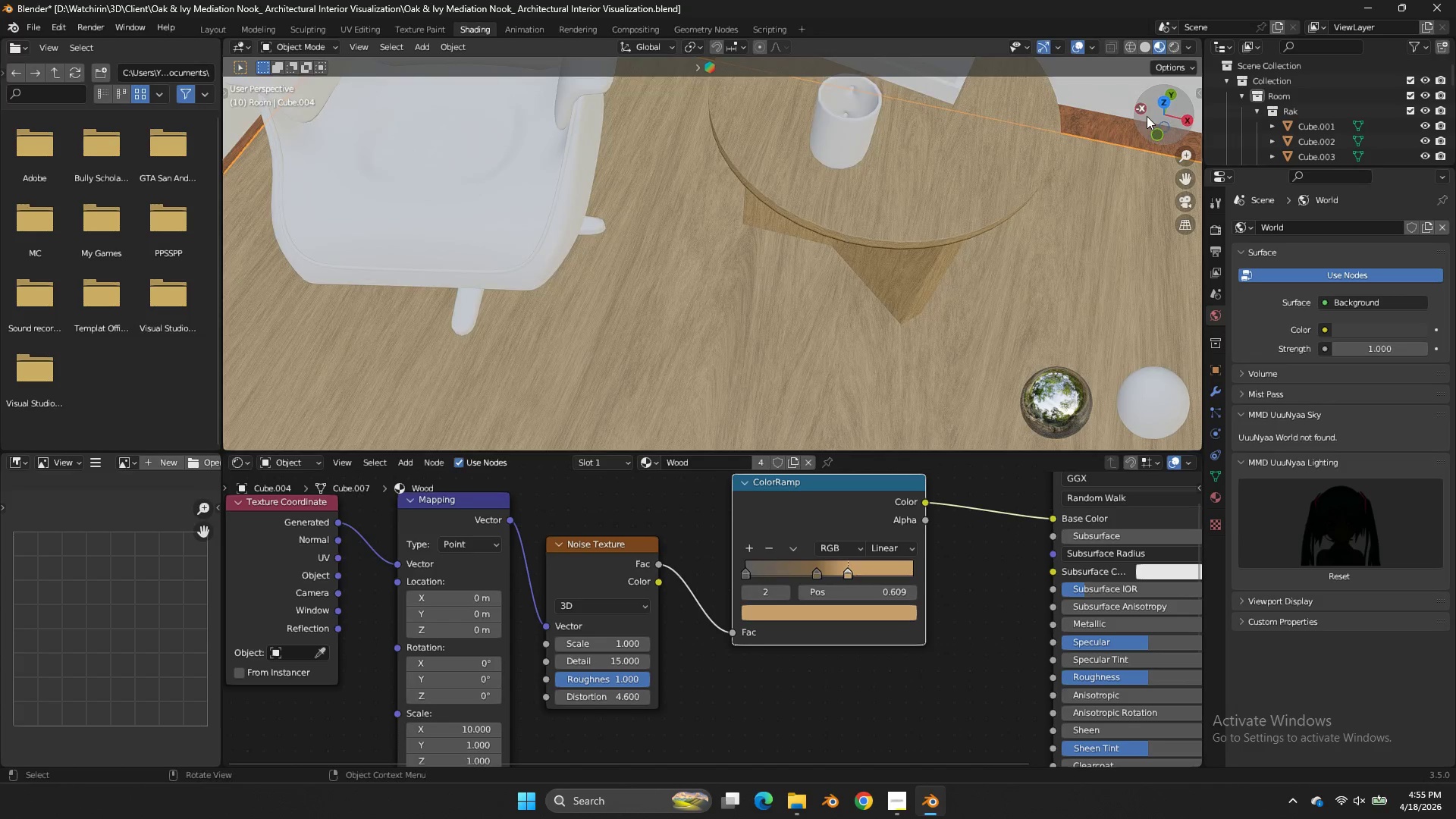 
left_click_drag(start_coordinate=[1150, 115], to_coordinate=[1181, 105])
 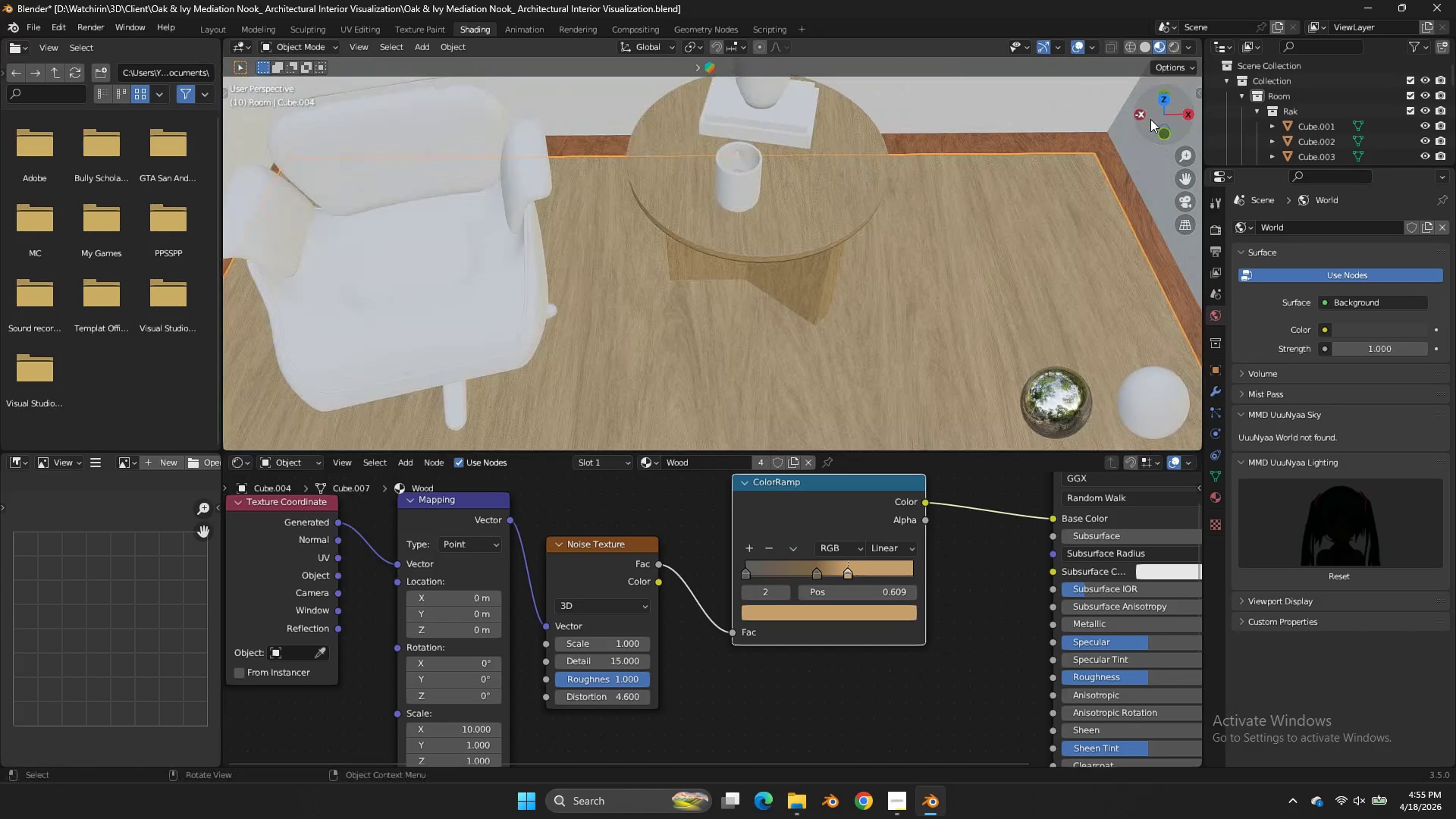 
scroll: coordinate [1147, 116], scroll_direction: down, amount: 3.0
 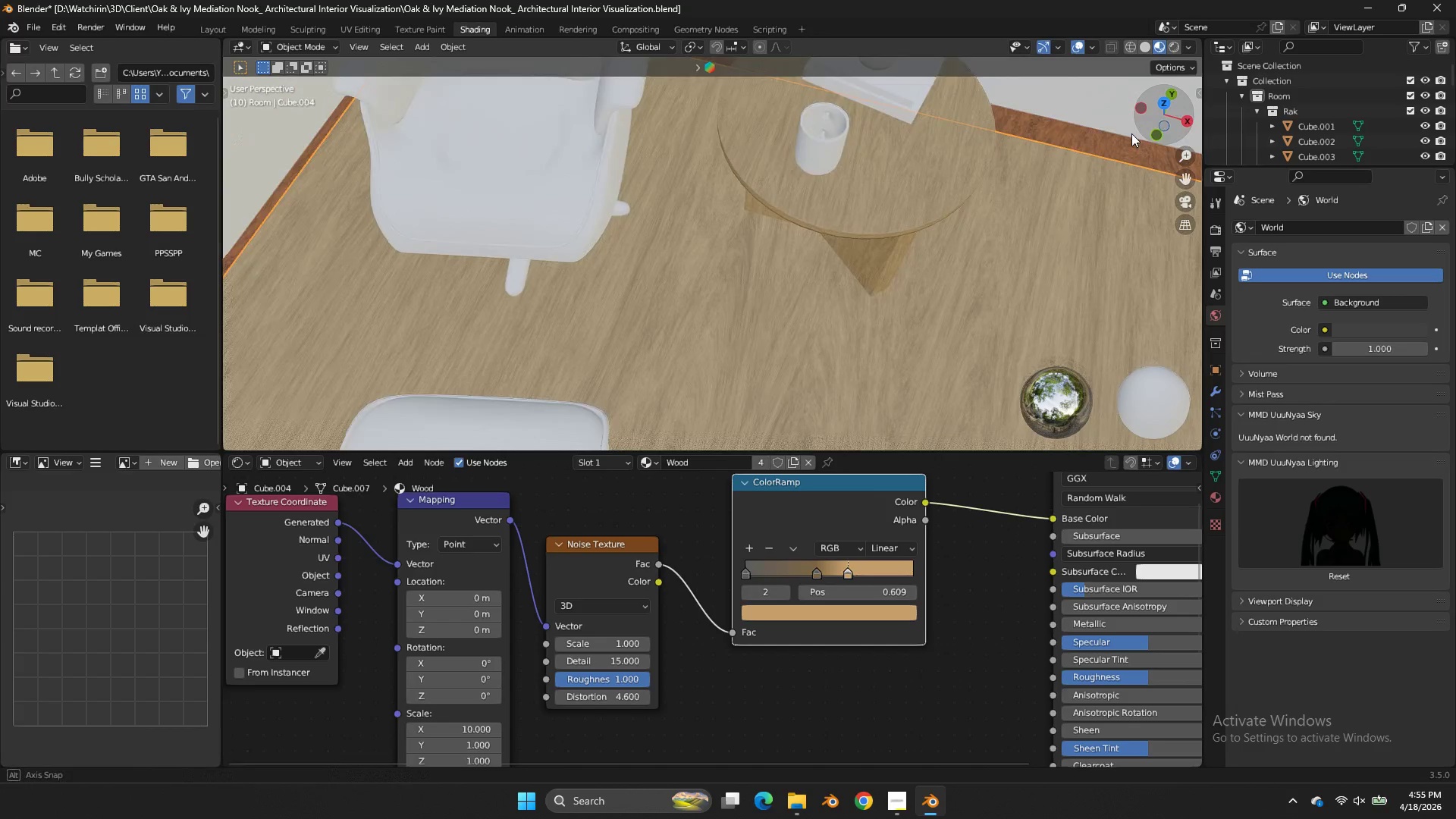 
left_click_drag(start_coordinate=[1151, 121], to_coordinate=[1146, 186])
 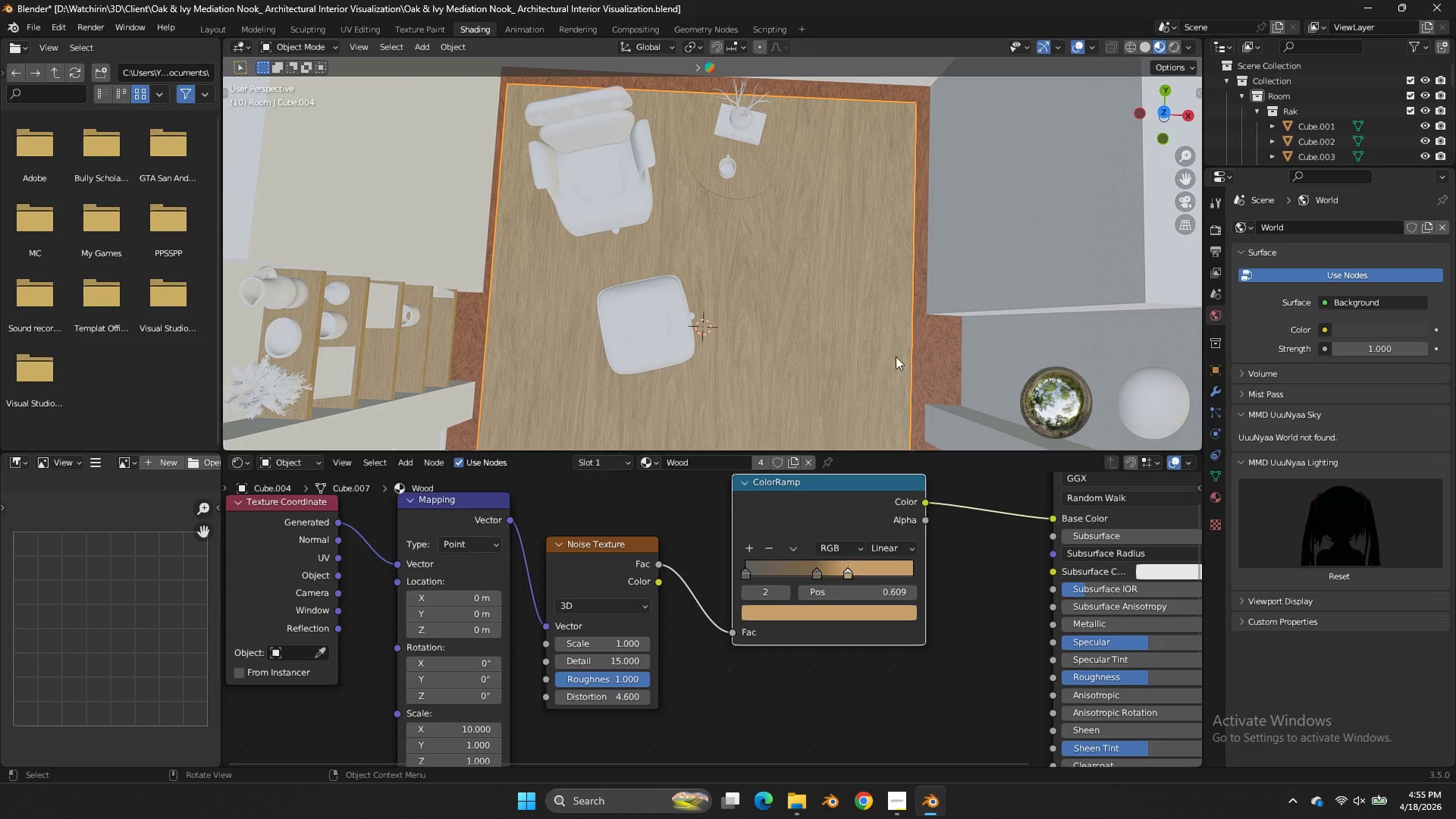 
scroll: coordinate [1150, 119], scroll_direction: down, amount: 8.0
 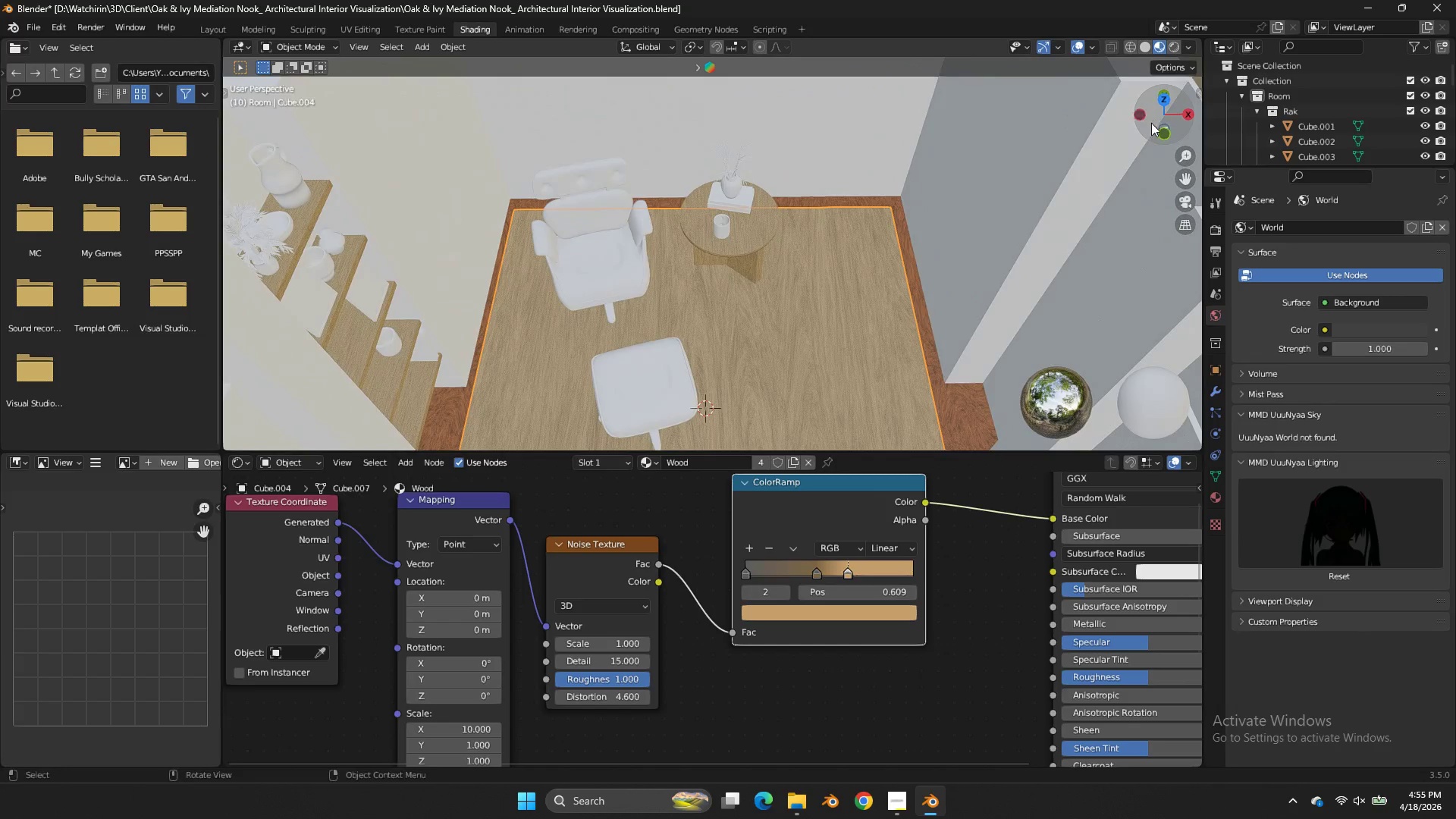 
left_click([890, 360])
 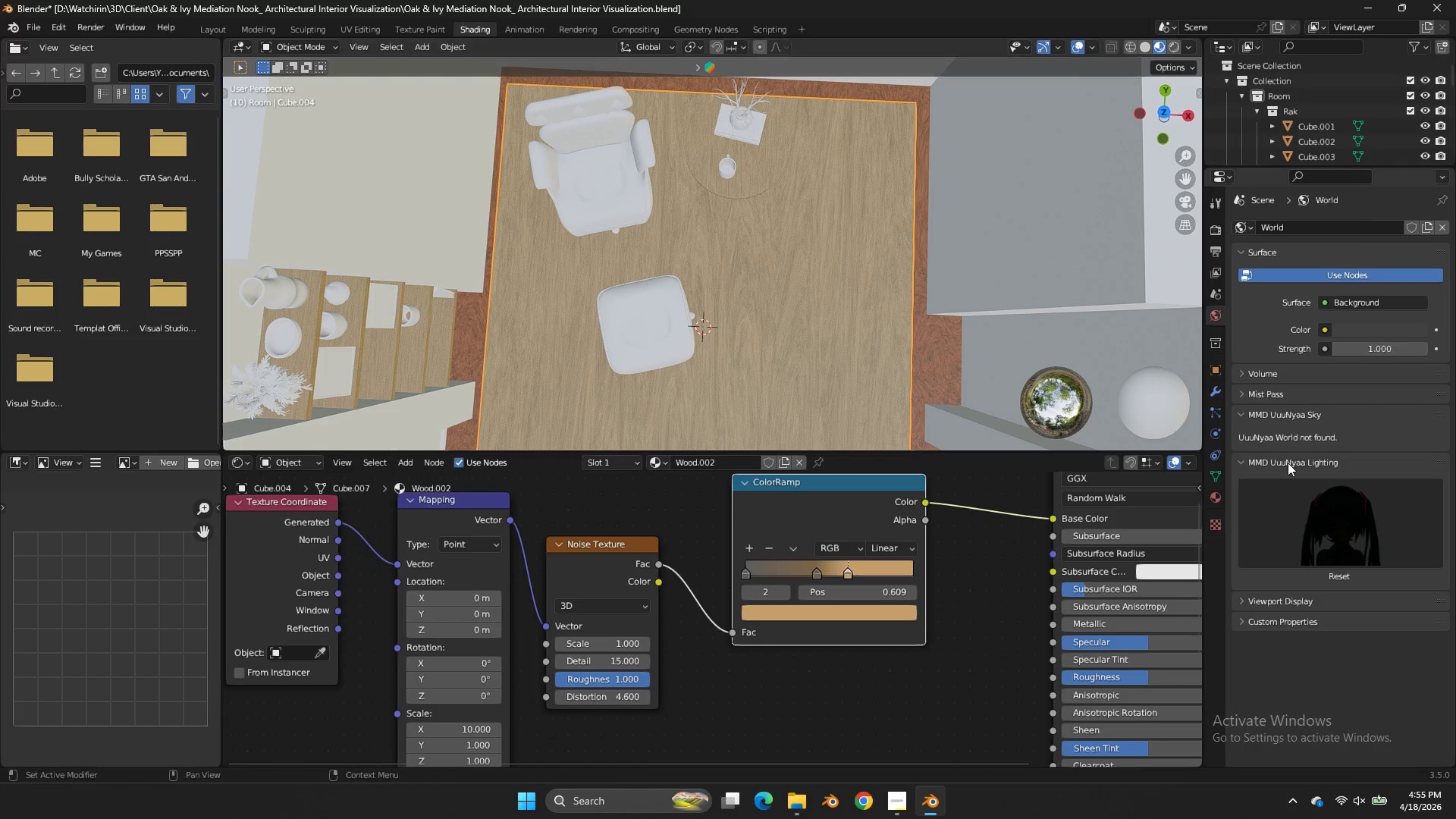 
left_click([739, 466])
 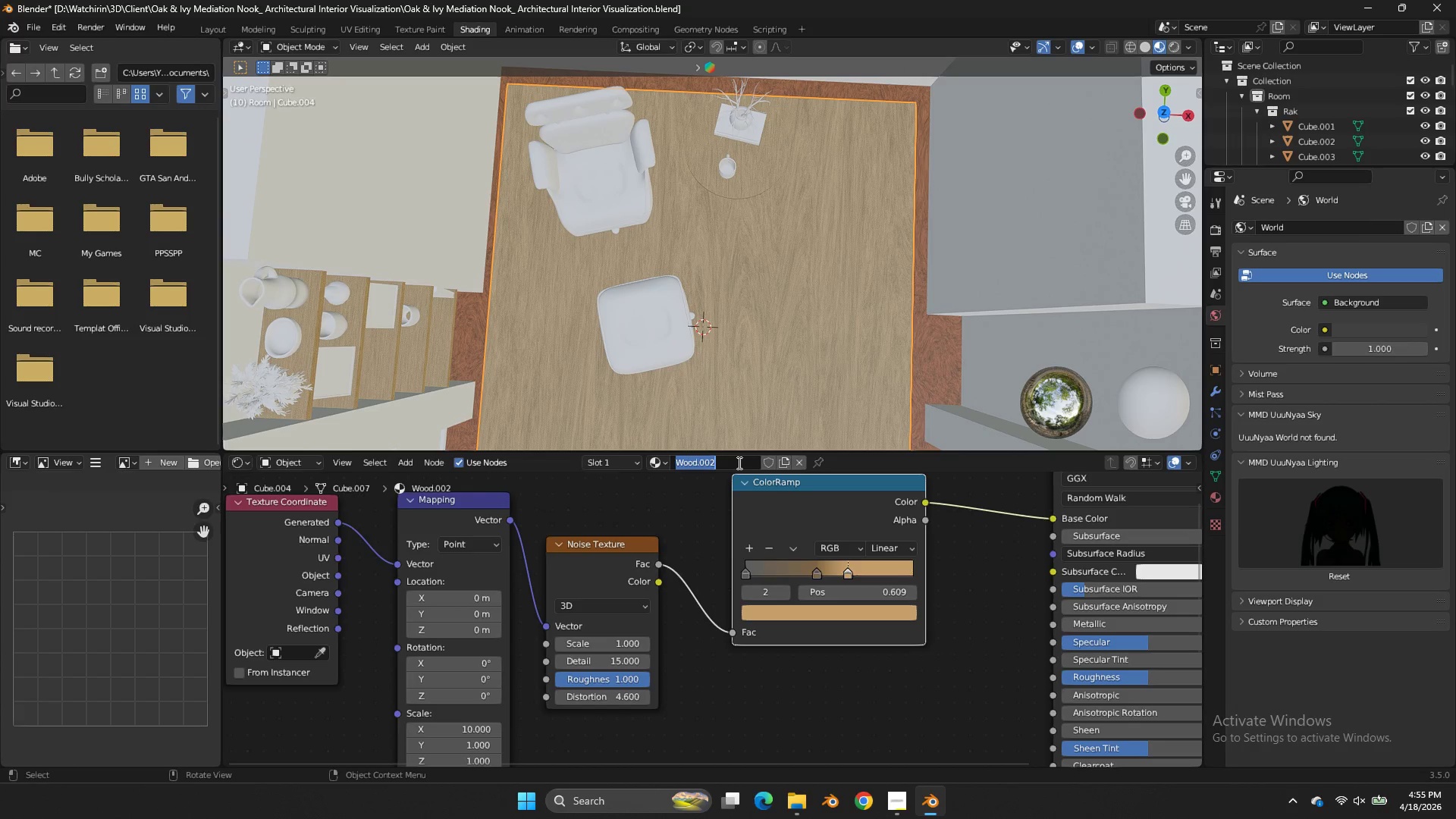 
type(Carpet)
 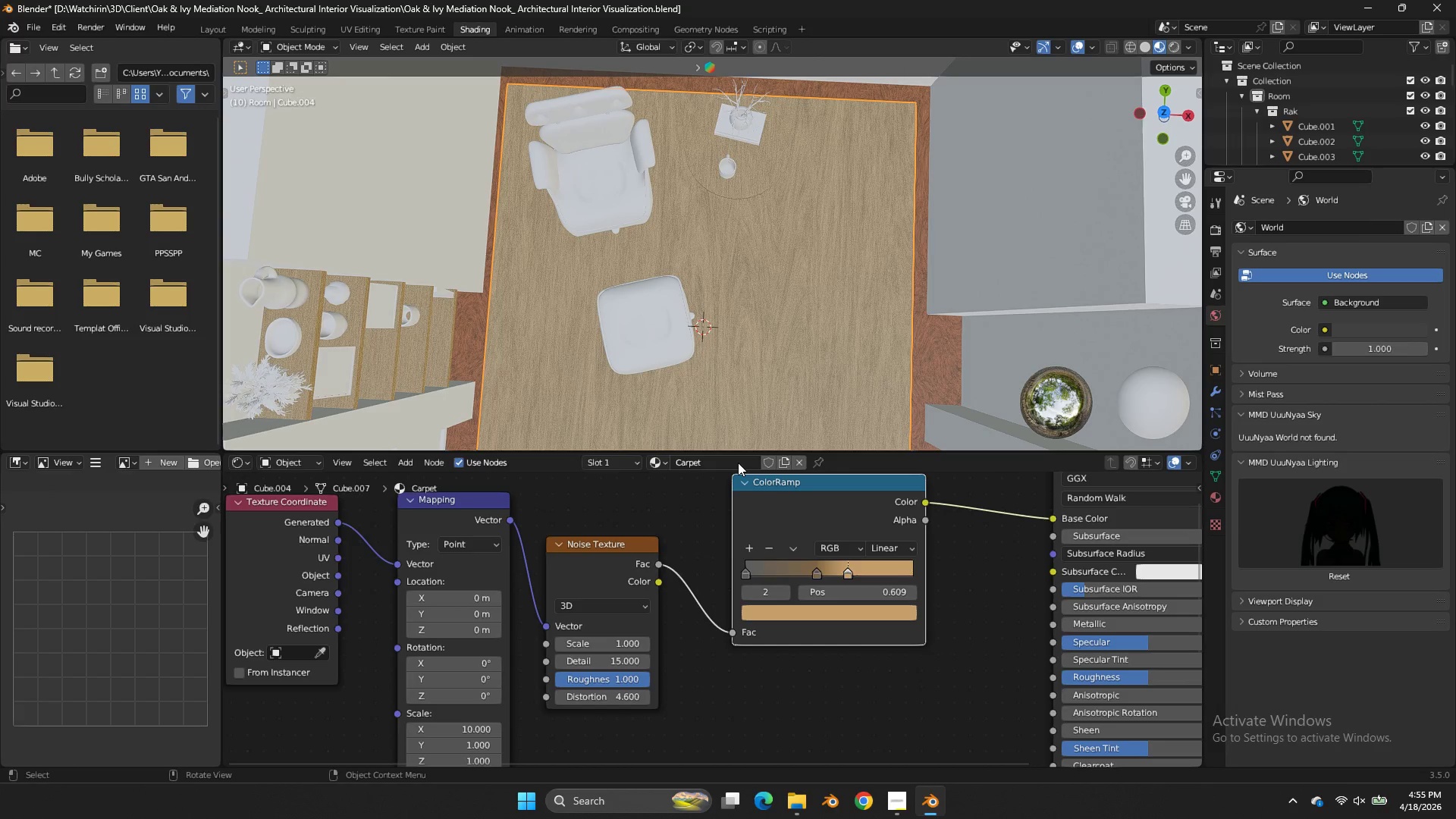 
key(Enter)
 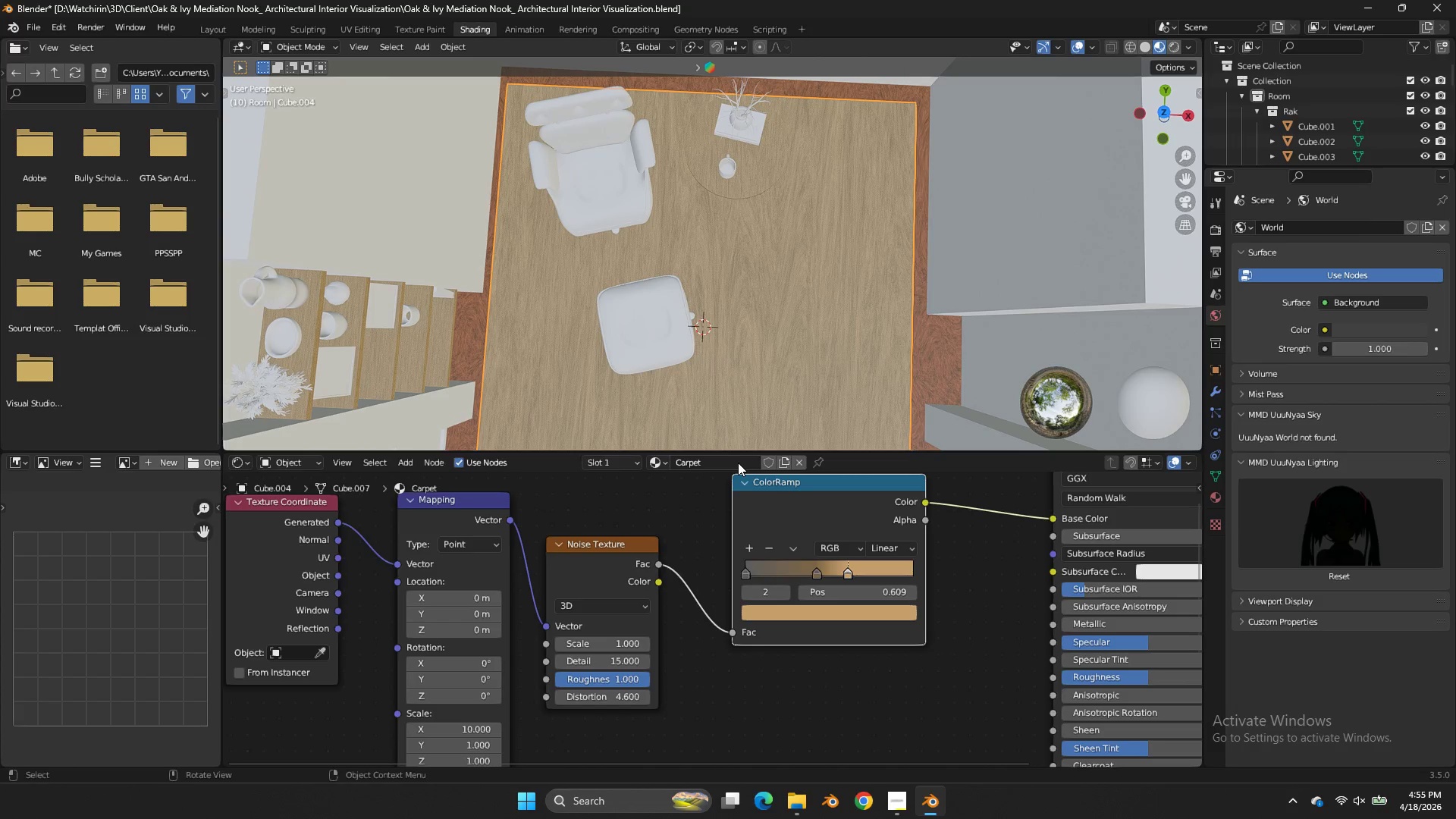 
key(Control+ControlLeft)
 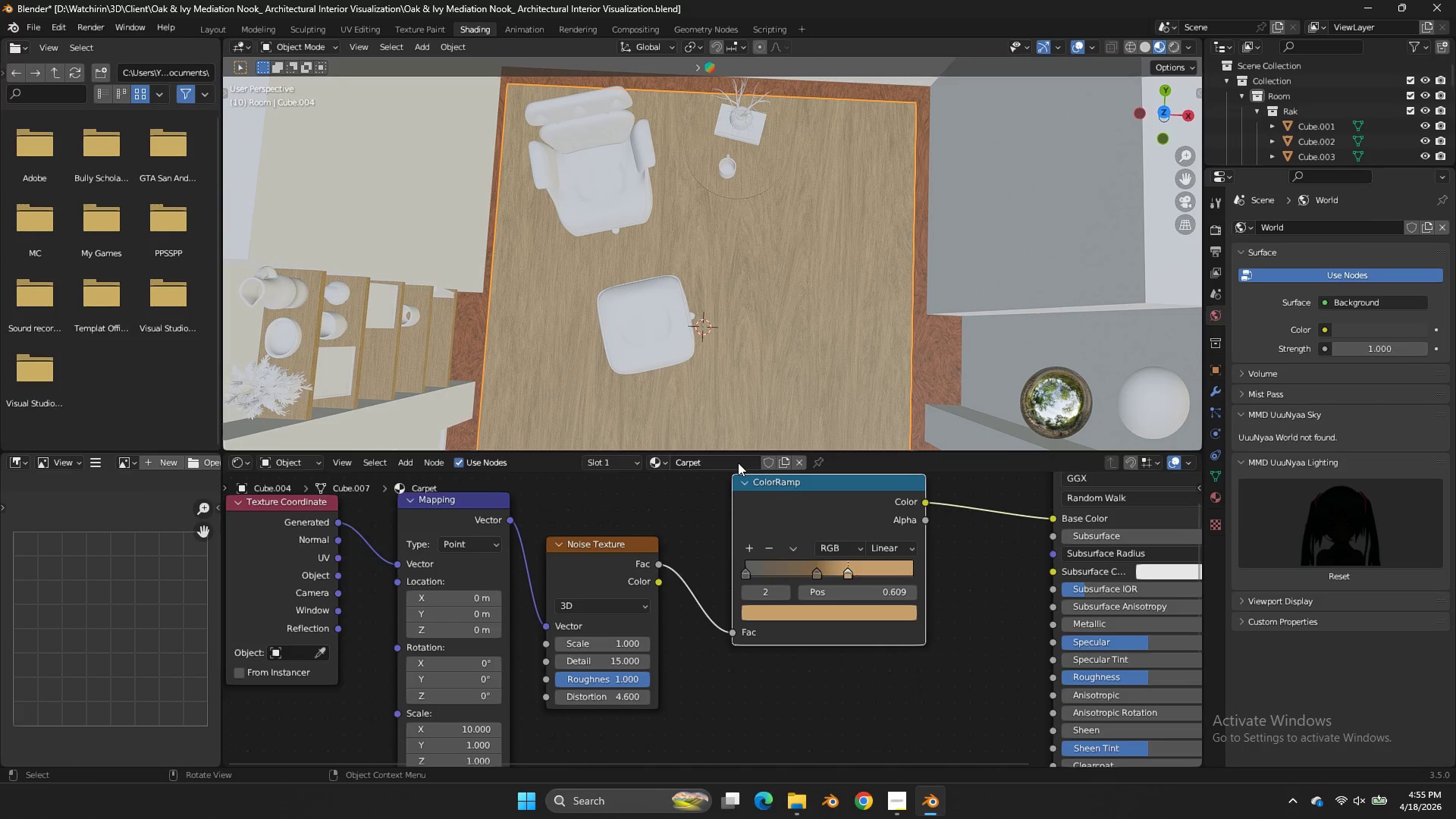 
key(Control+A)
 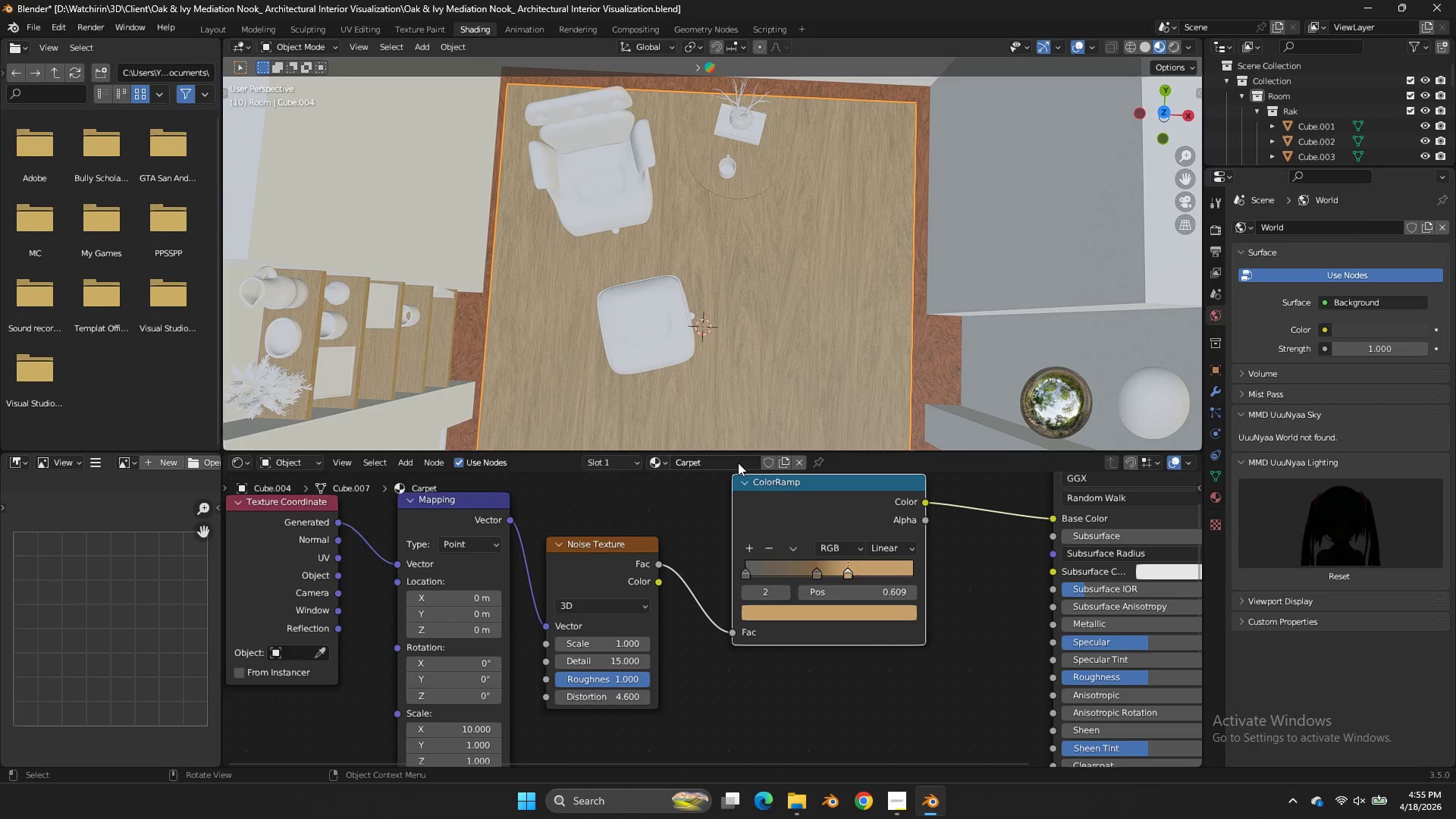 
key(Control+ControlLeft)
 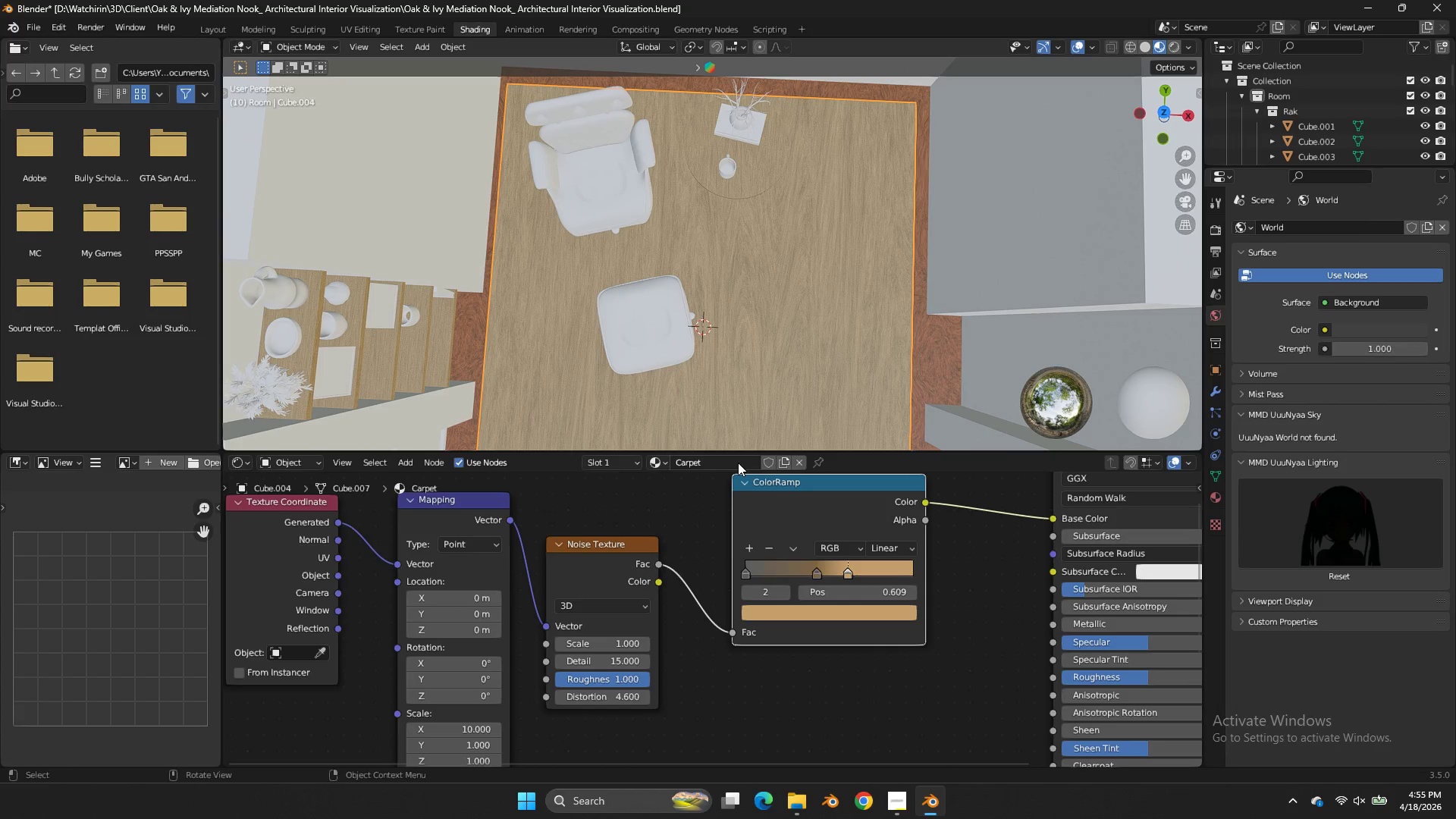 
key(Control+S)
 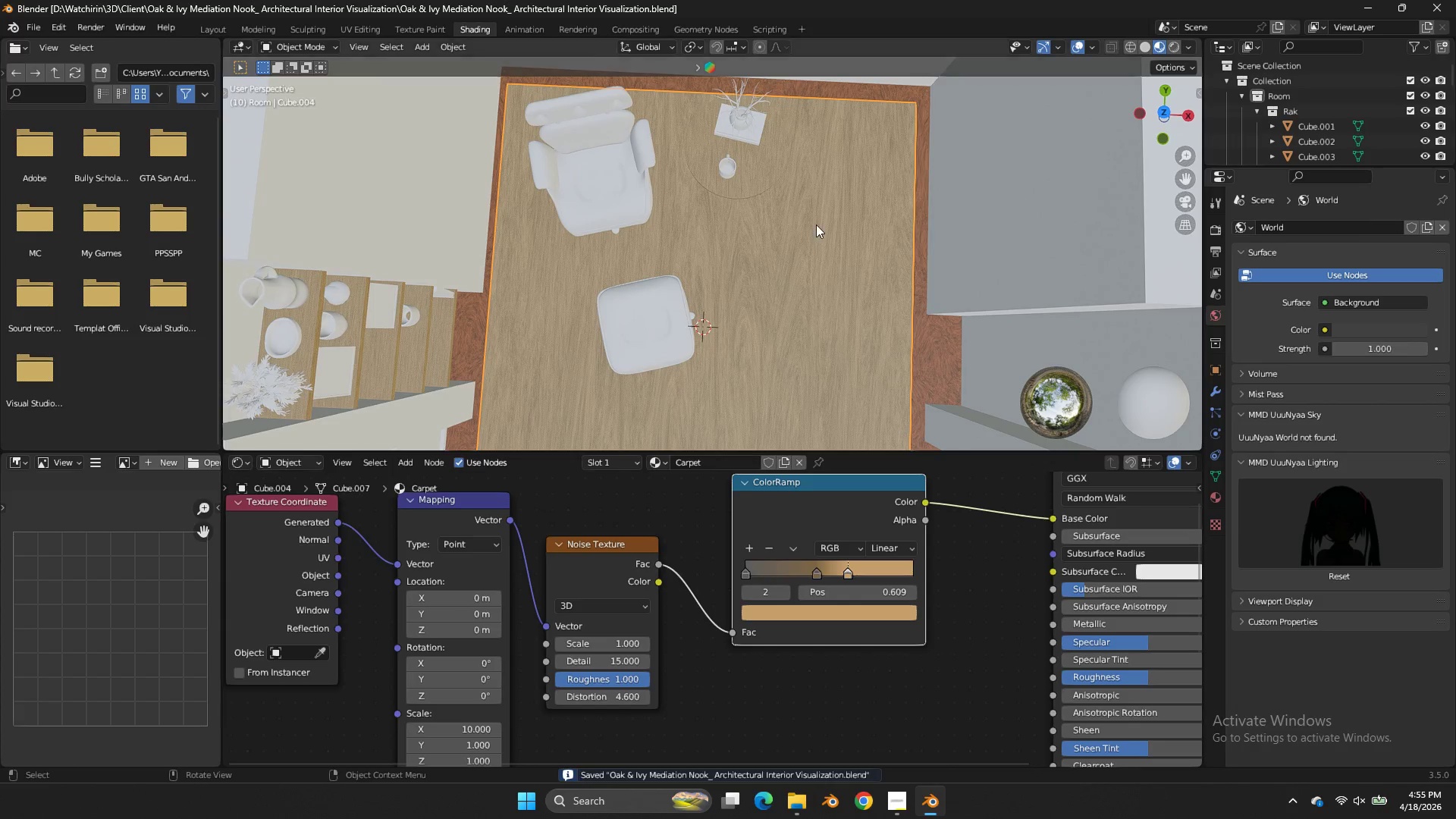 
key(Z)
 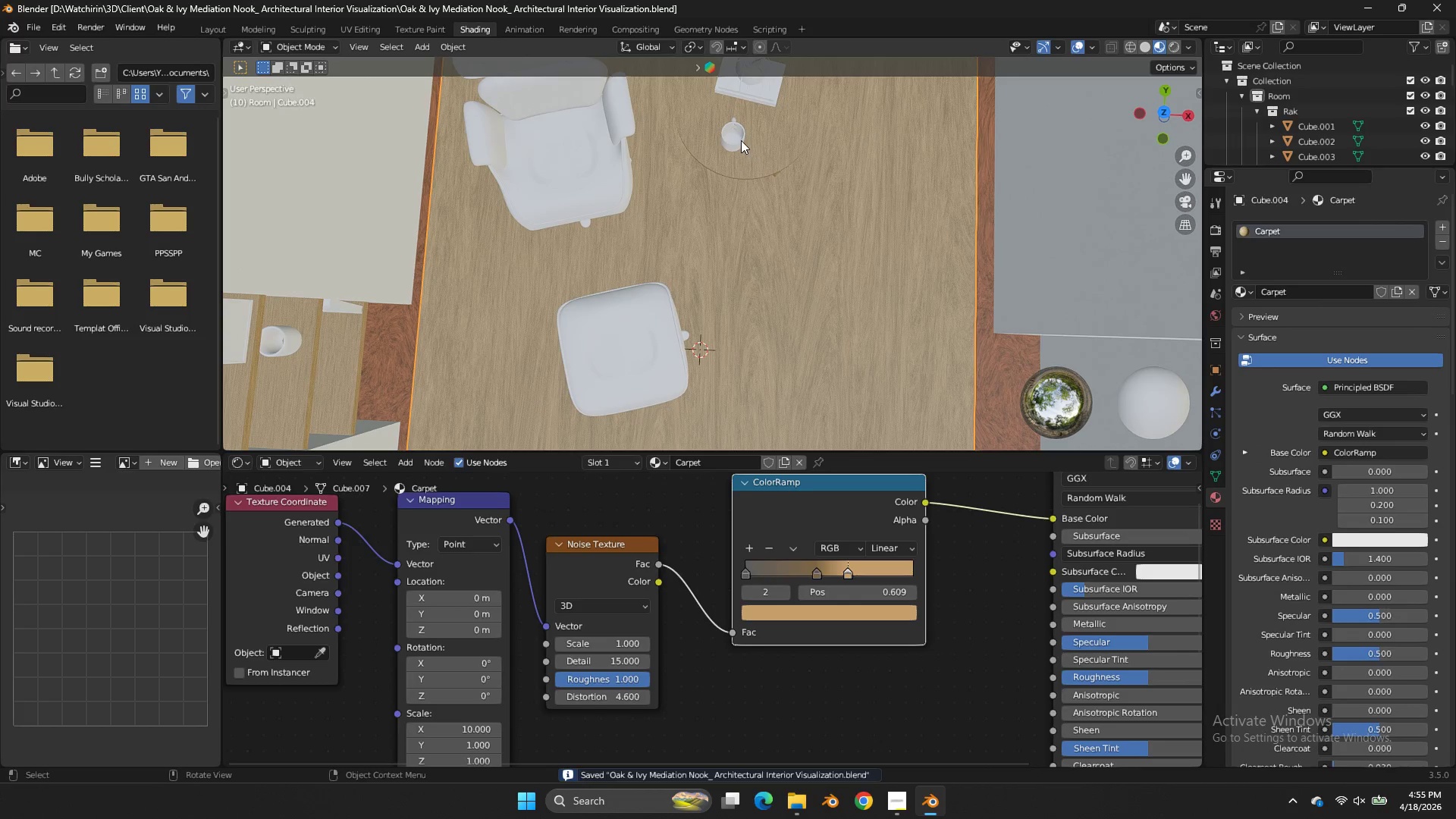 
scroll: coordinate [816, 224], scroll_direction: up, amount: 2.0
 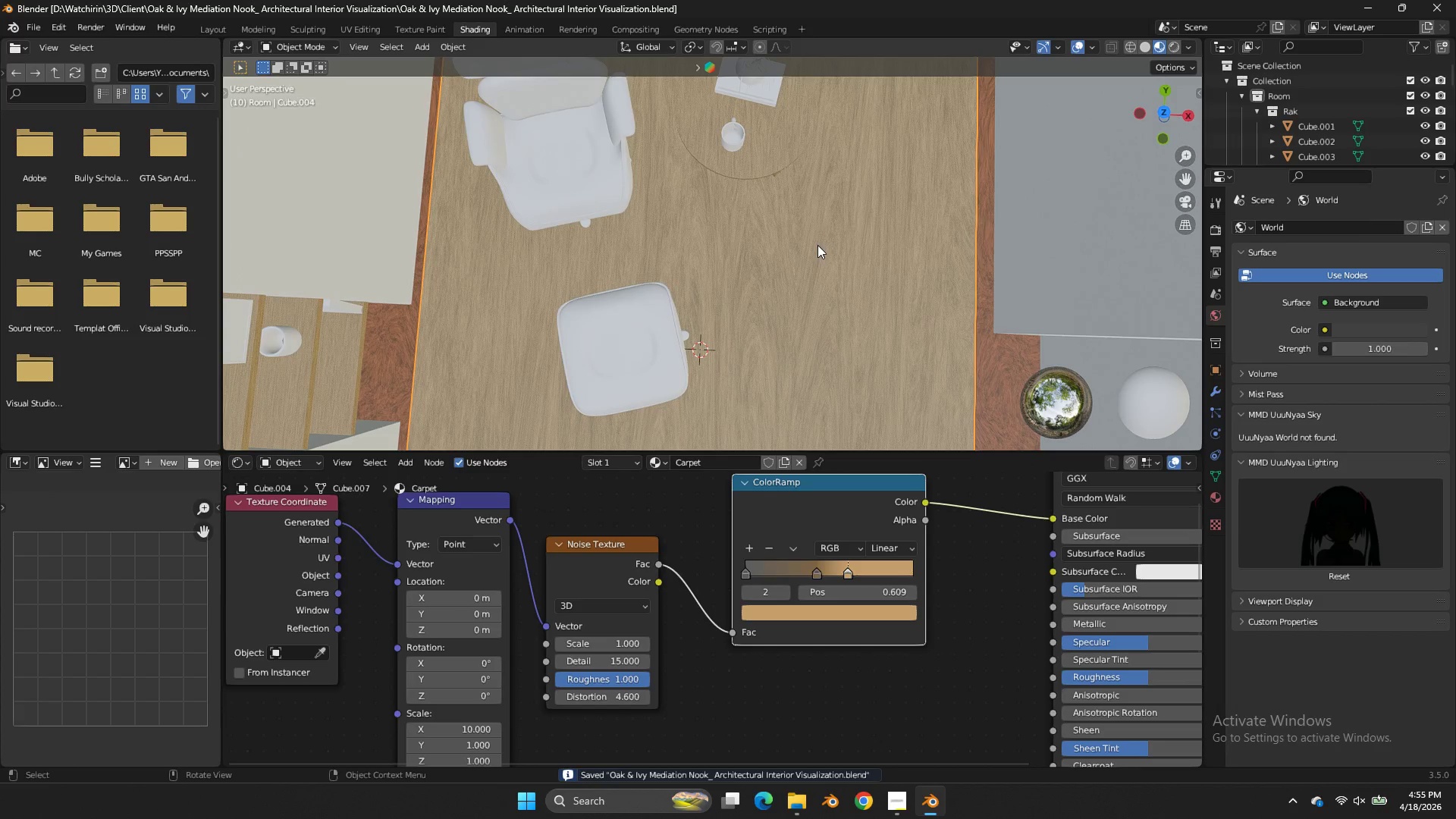 
double_click([780, 137])
 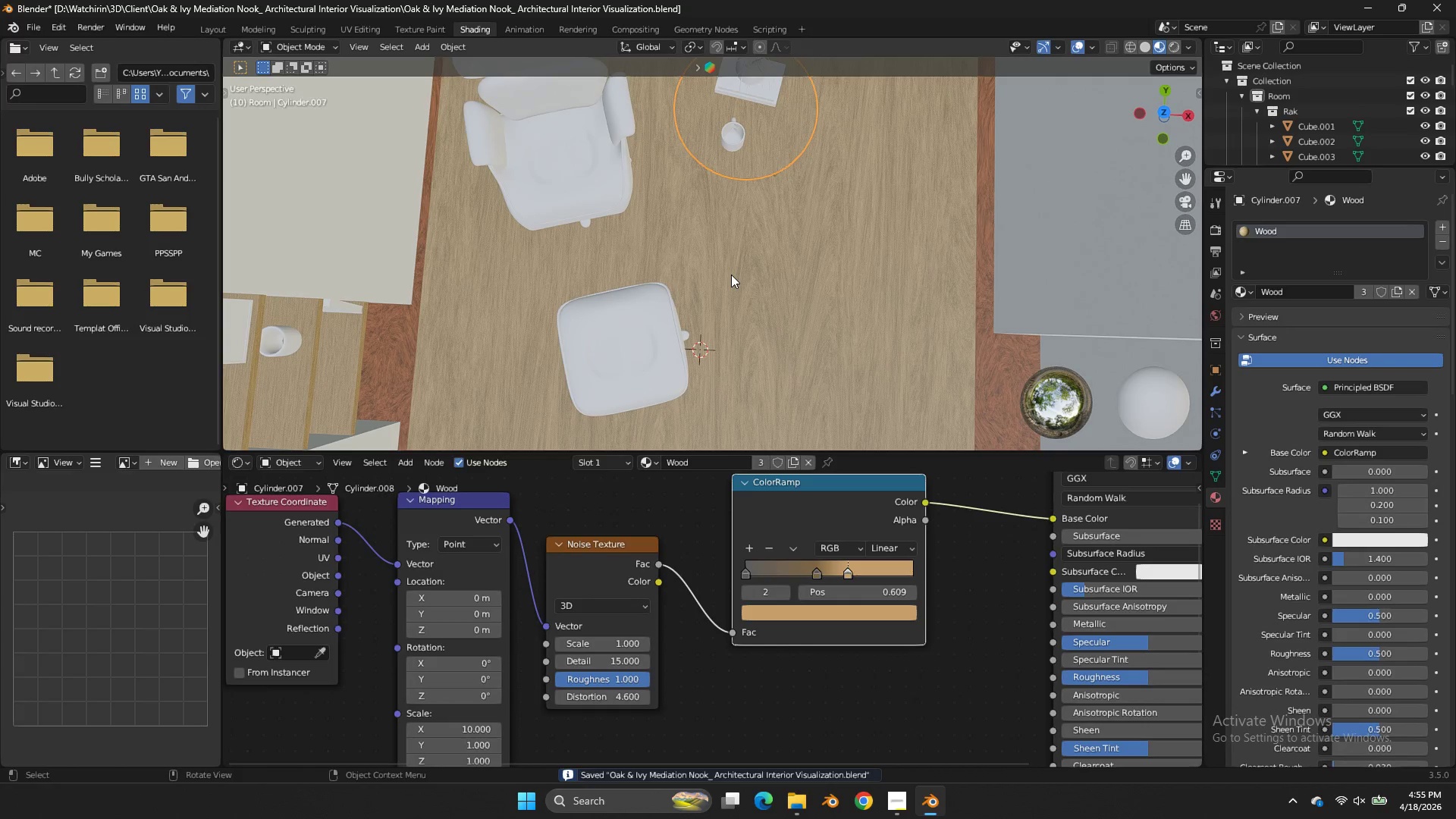 
left_click([731, 275])
 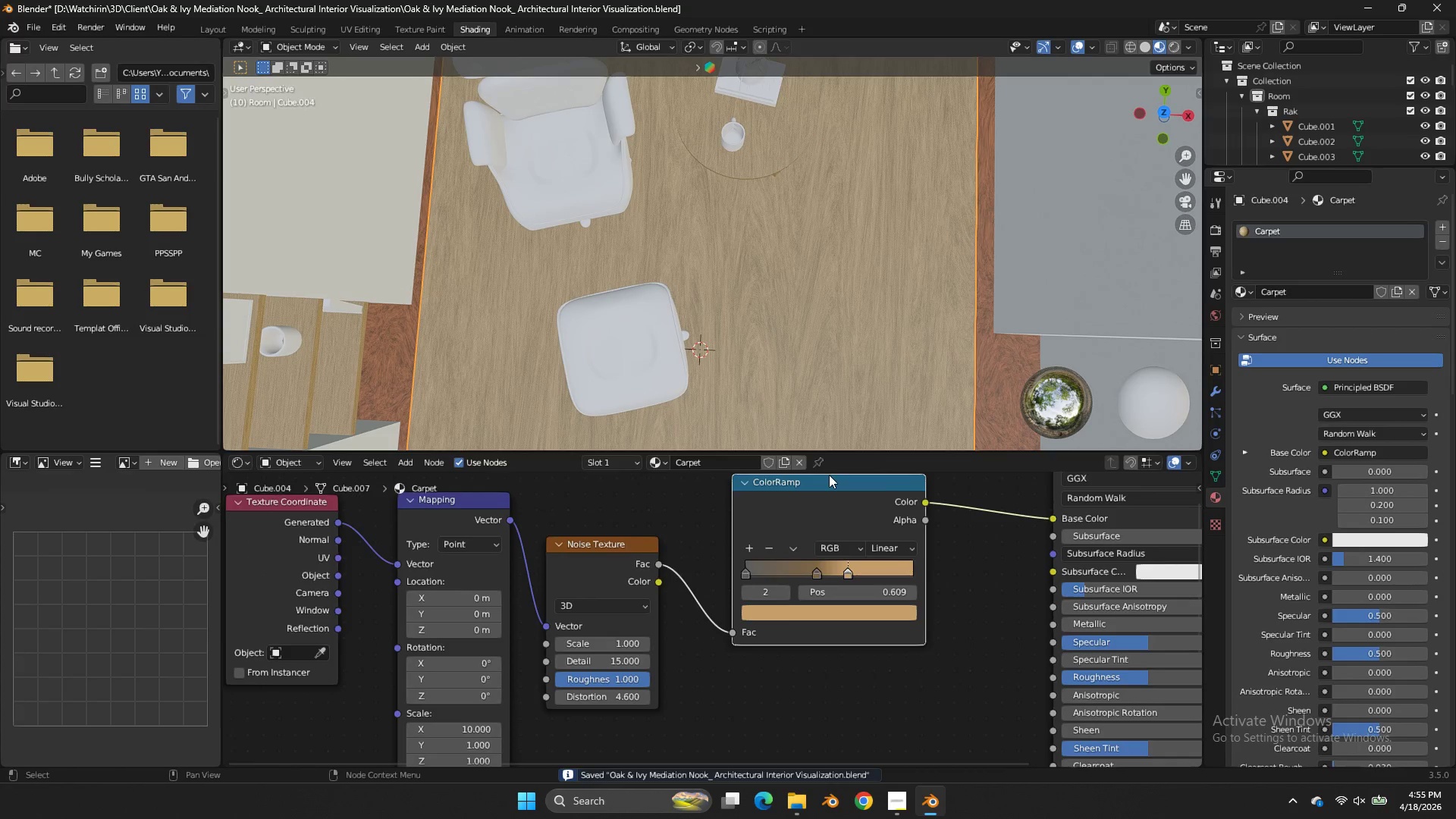 
left_click([579, 552])
 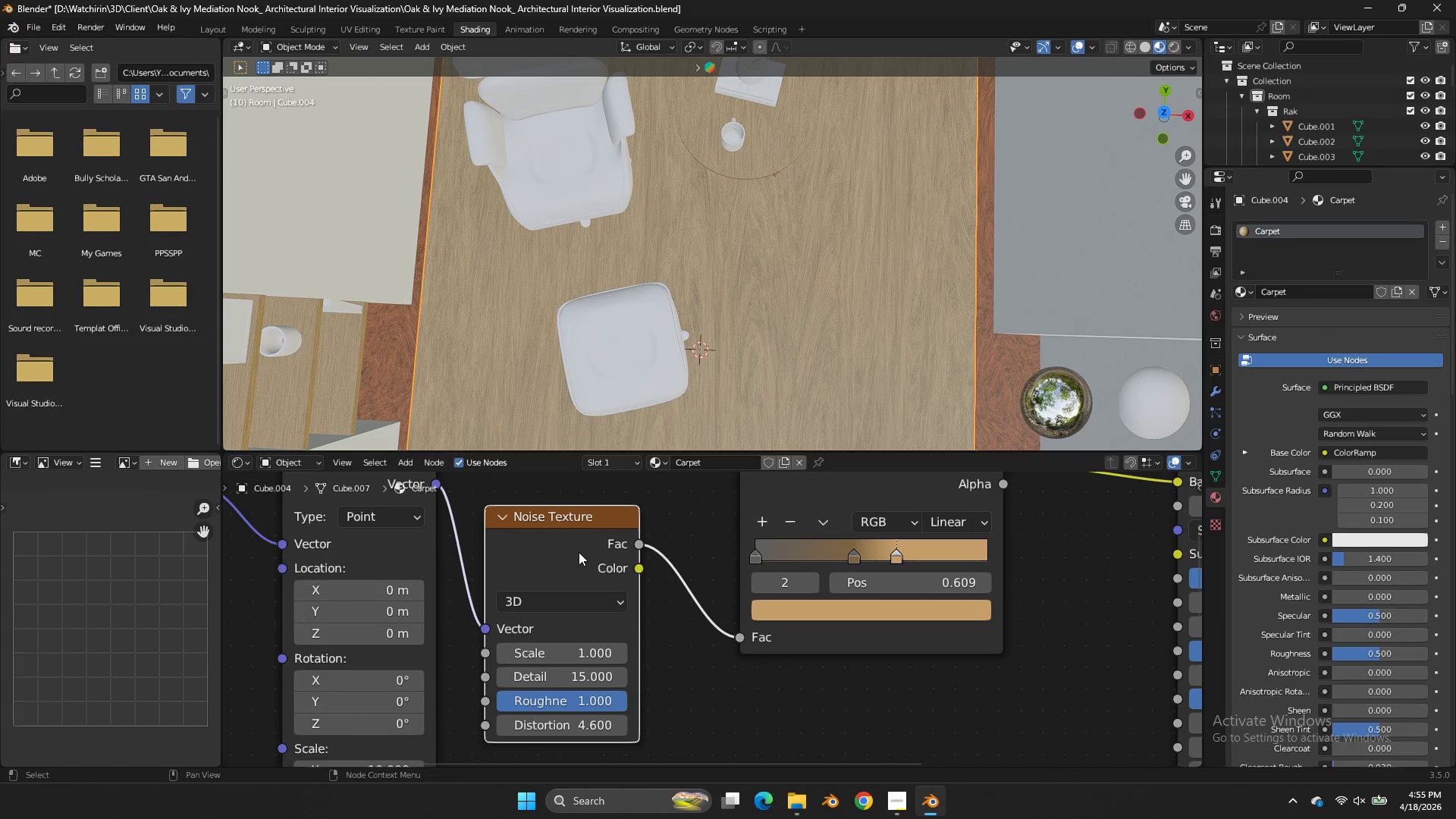 
scroll: coordinate [654, 553], scroll_direction: up, amount: 4.0
 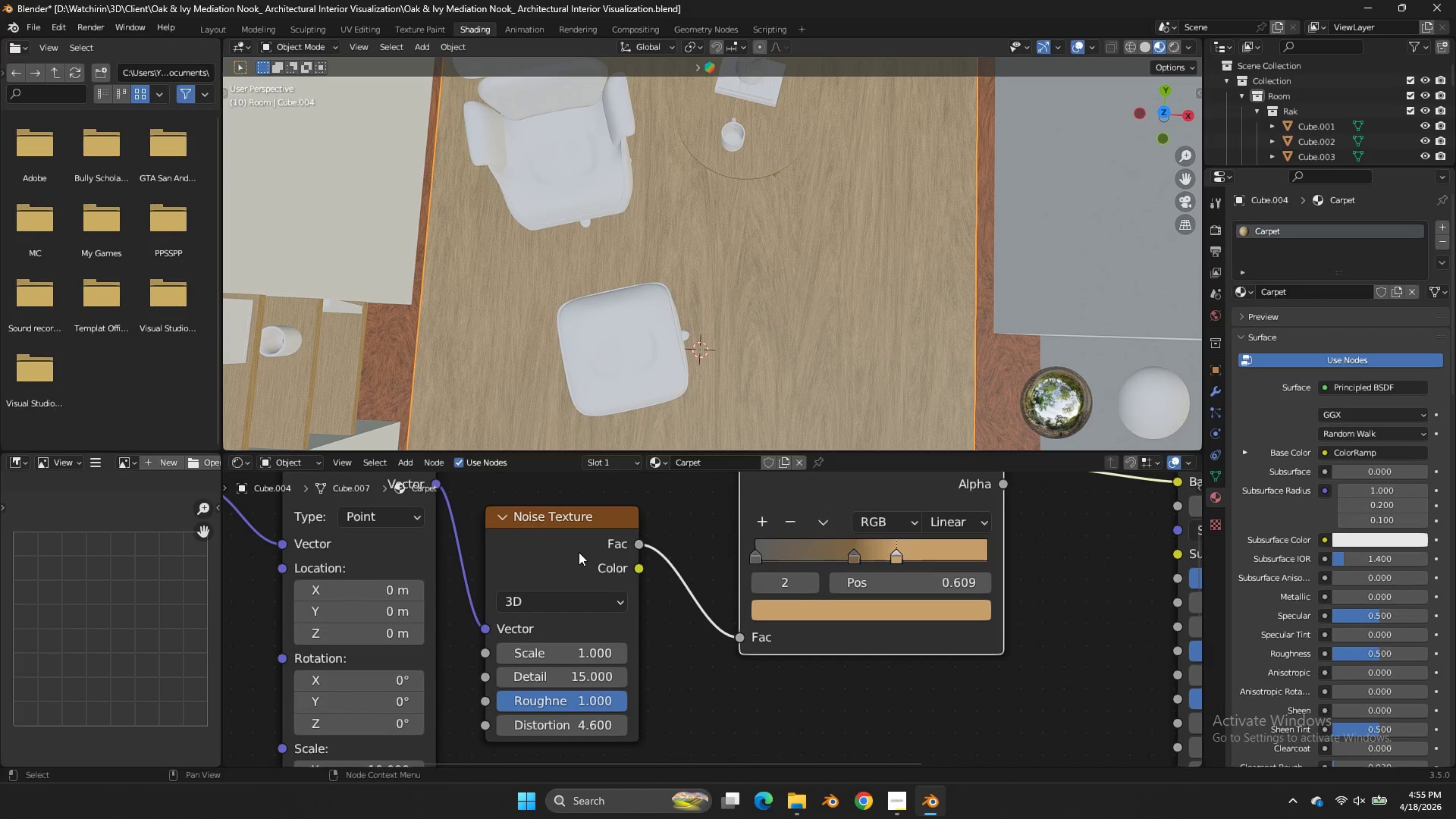 
key(X)
 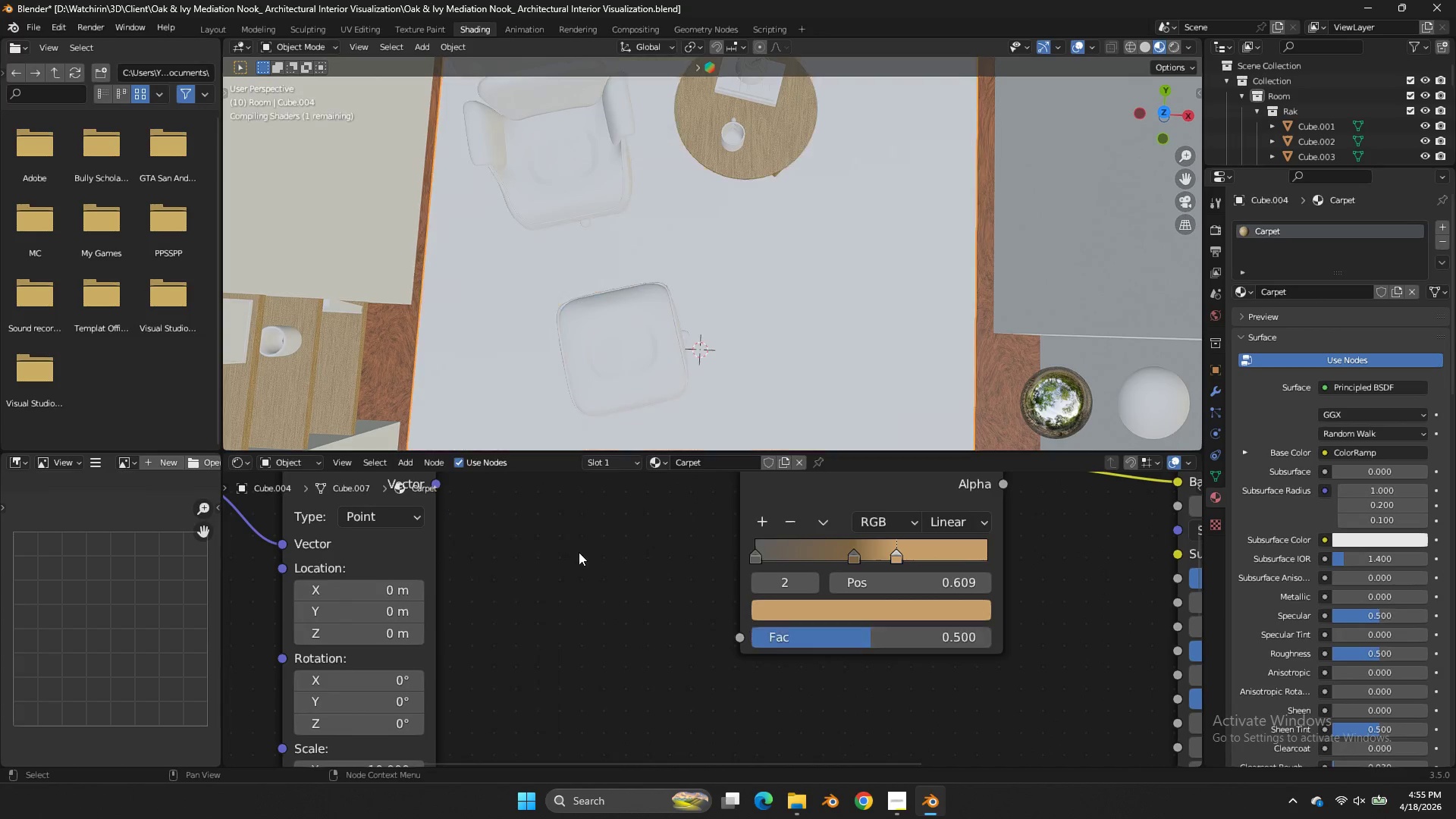 
left_click([579, 552])
 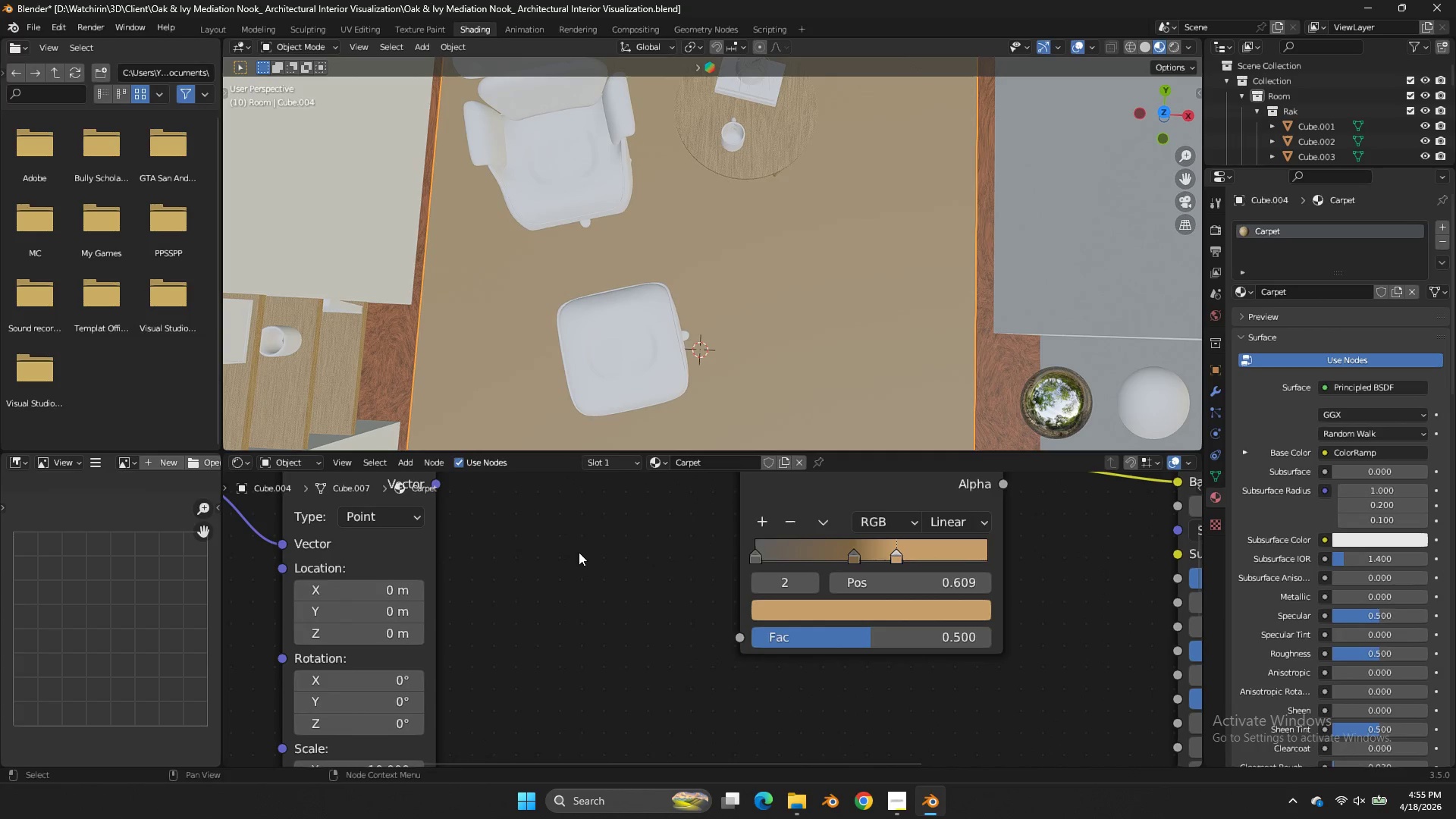 
key(Shift+ShiftLeft)
 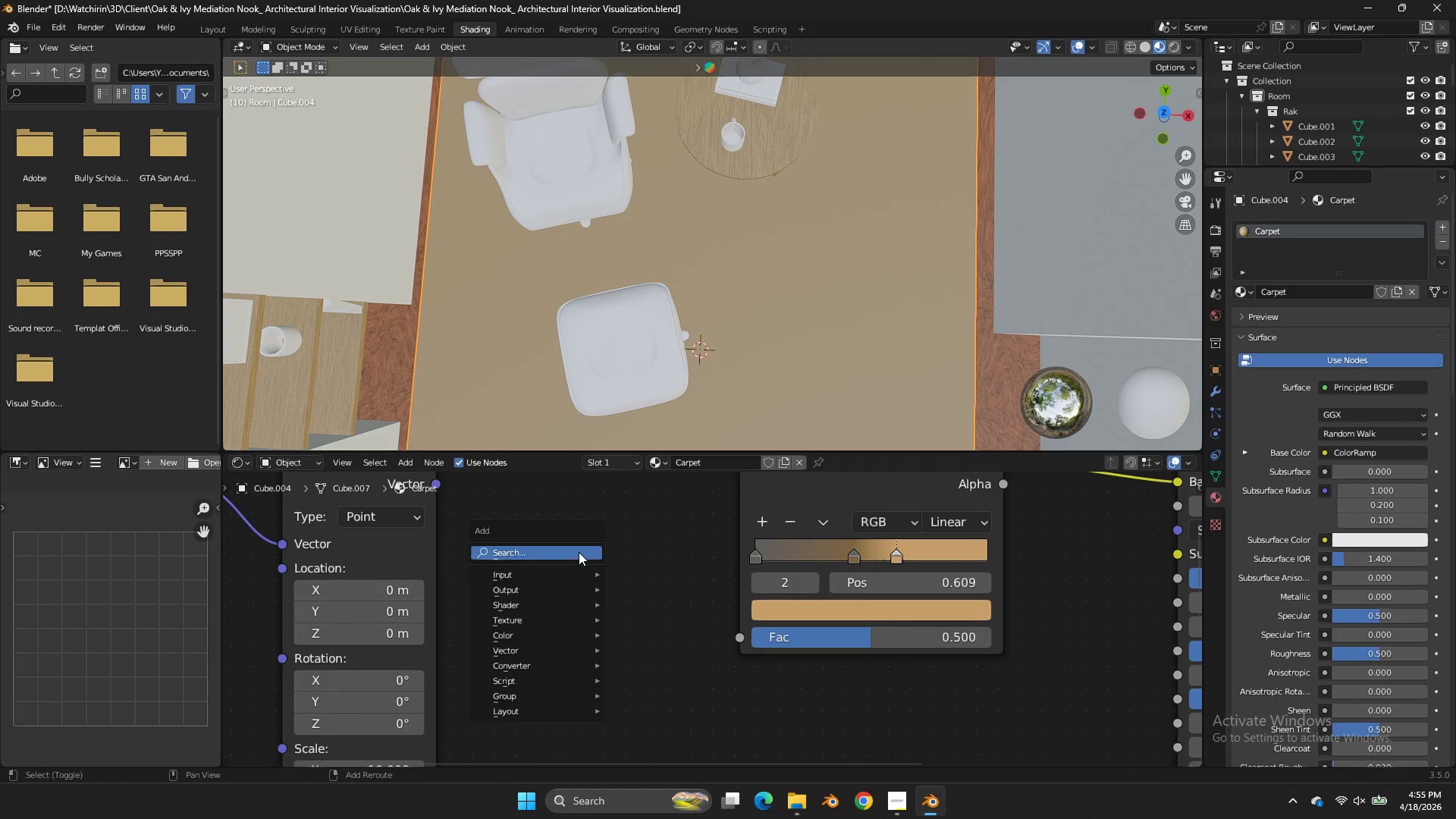 
key(Shift+A)
 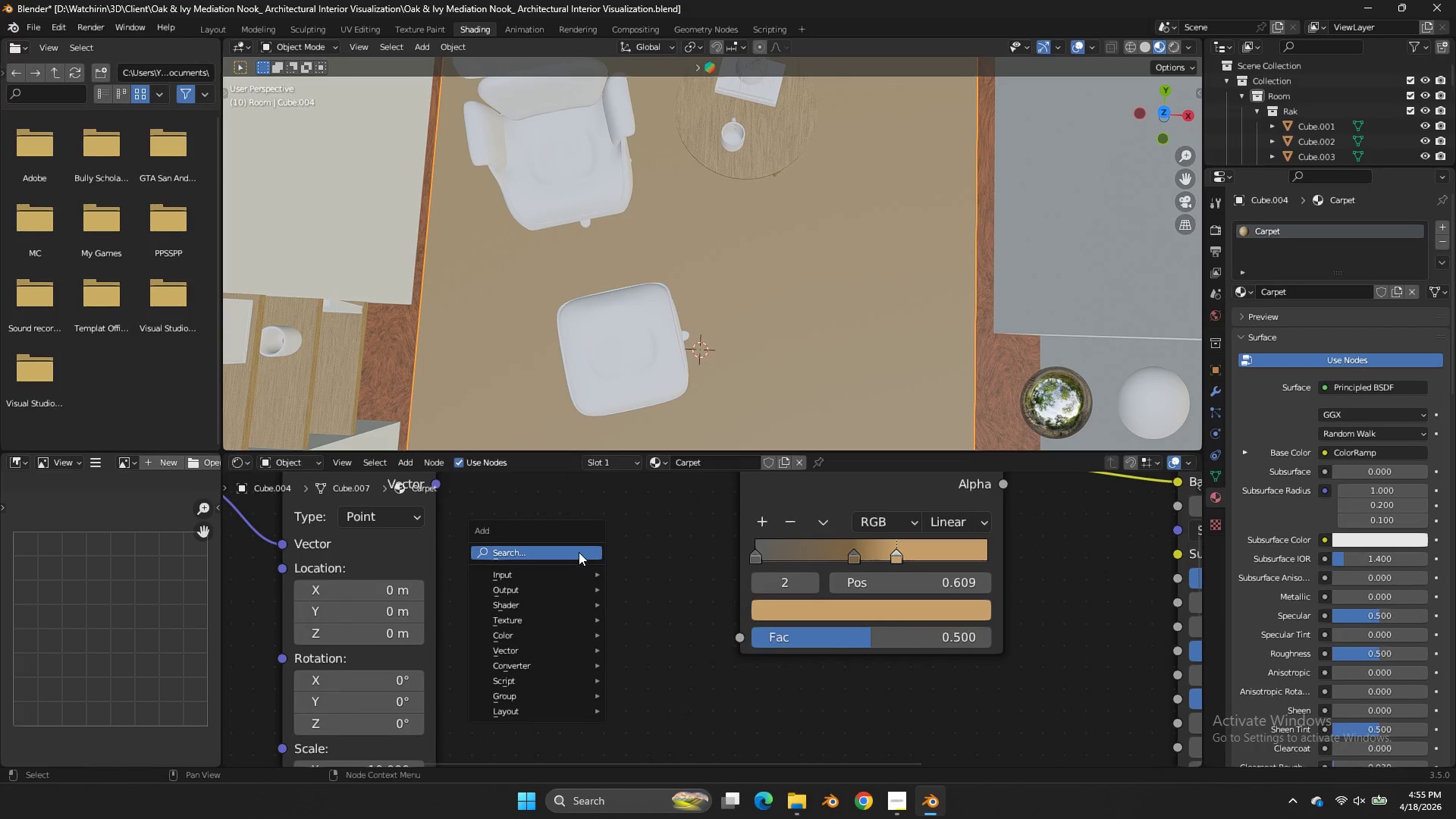 
left_click([579, 552])
 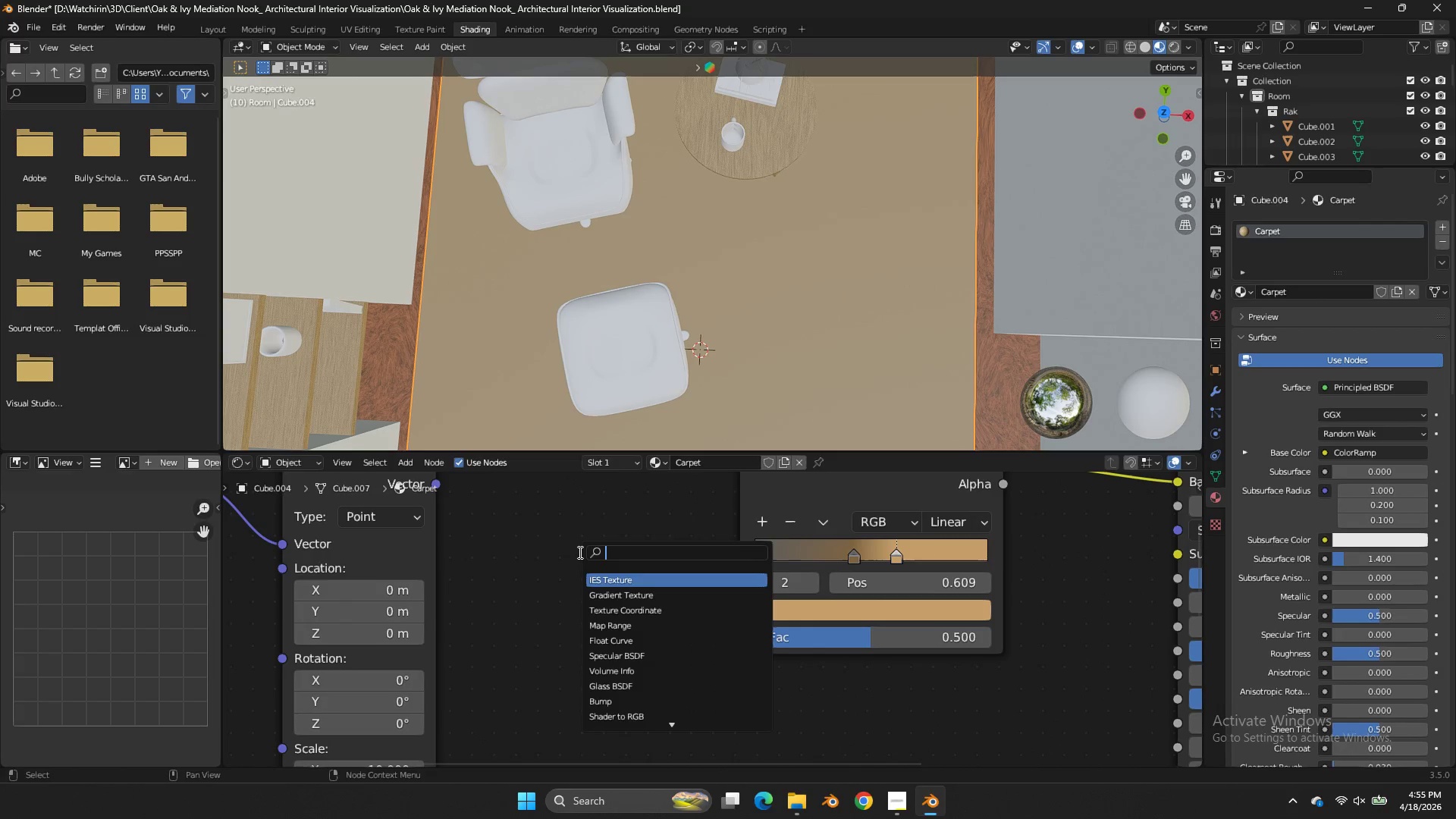 
type(no)
key(Backspace)
key(Backspace)
type(musgra)
 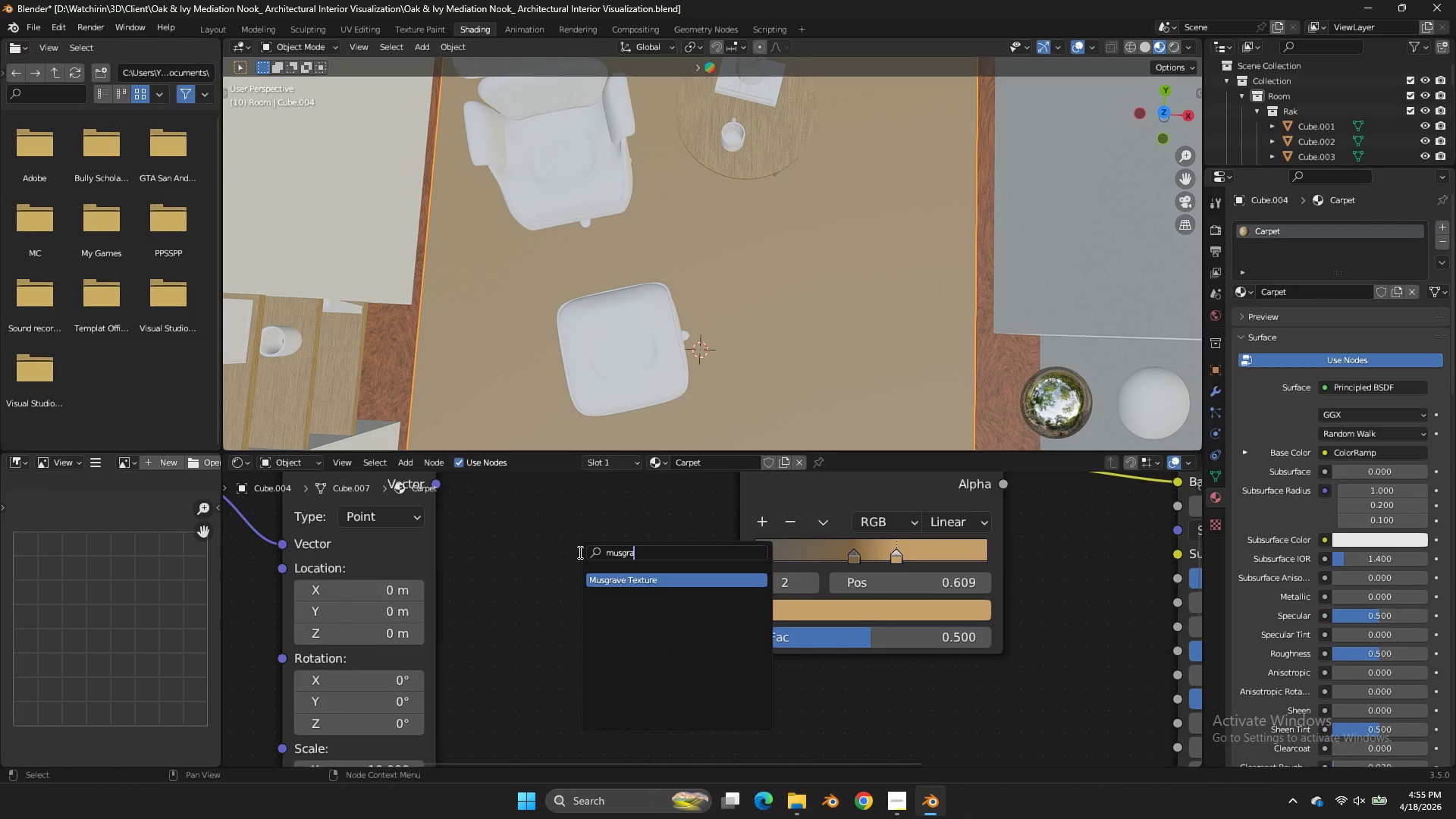 
key(Enter)
 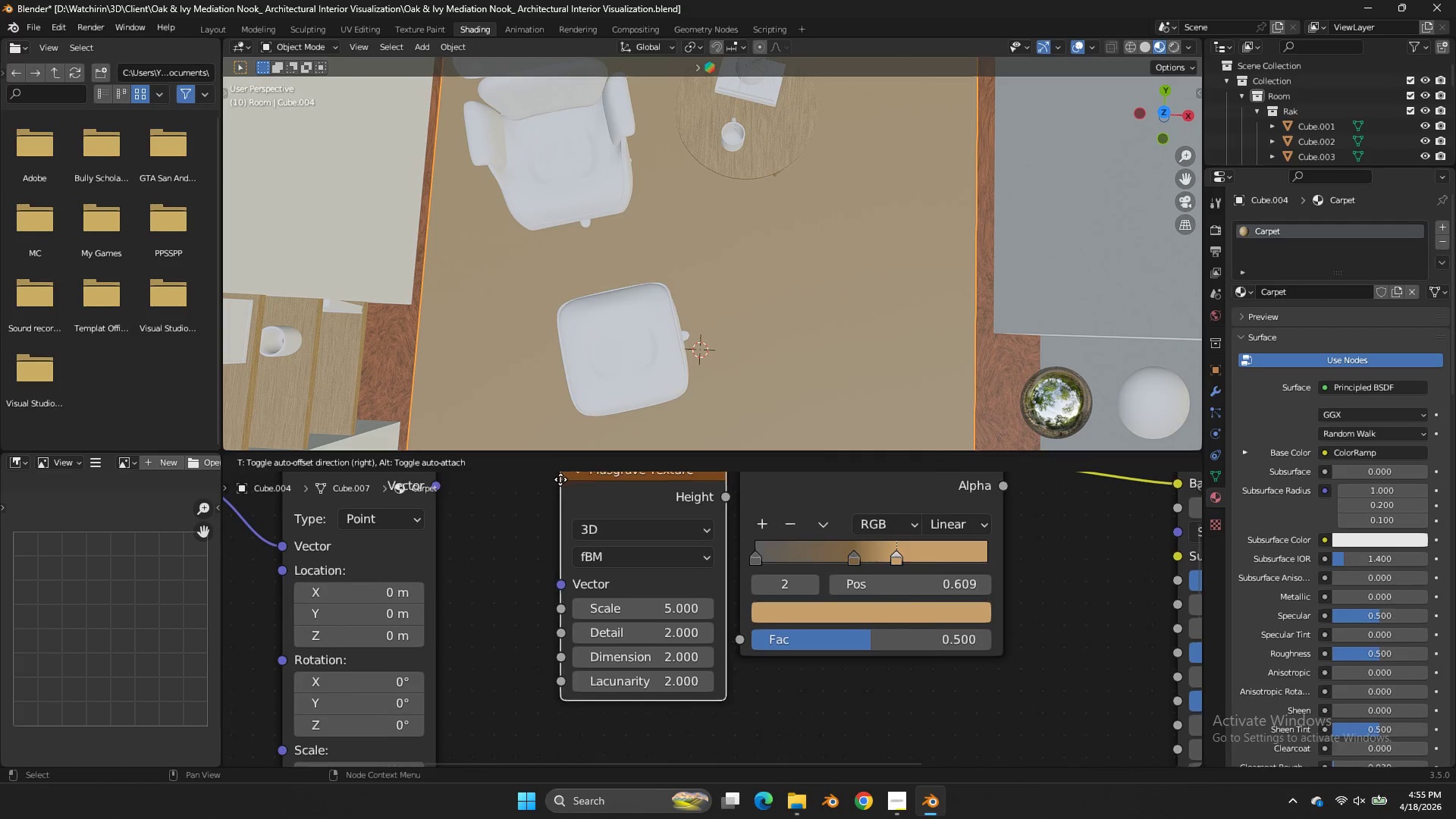 
left_click([525, 485])
 